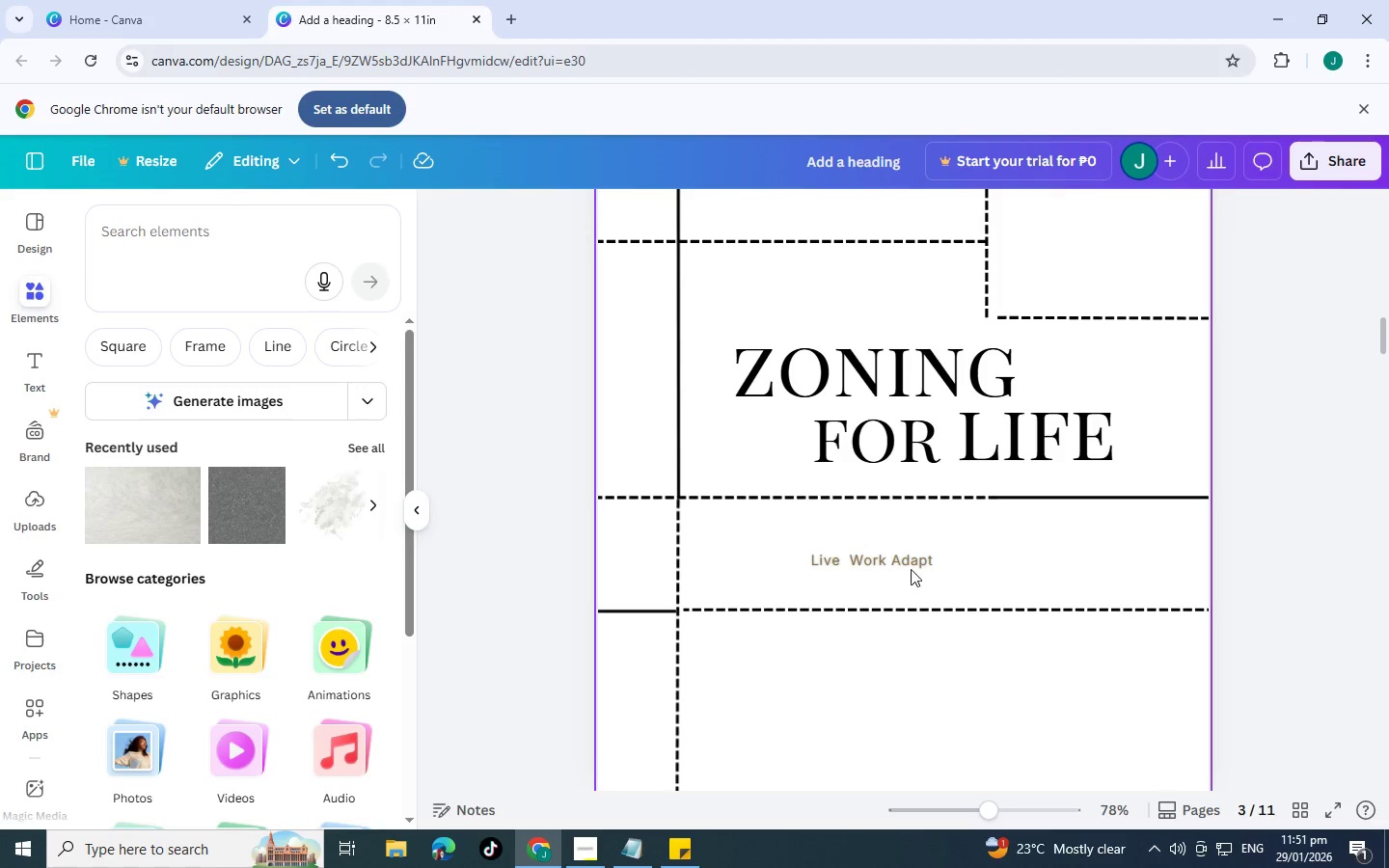 
left_click_drag(start_coordinate=[900, 565], to_coordinate=[961, 554])
 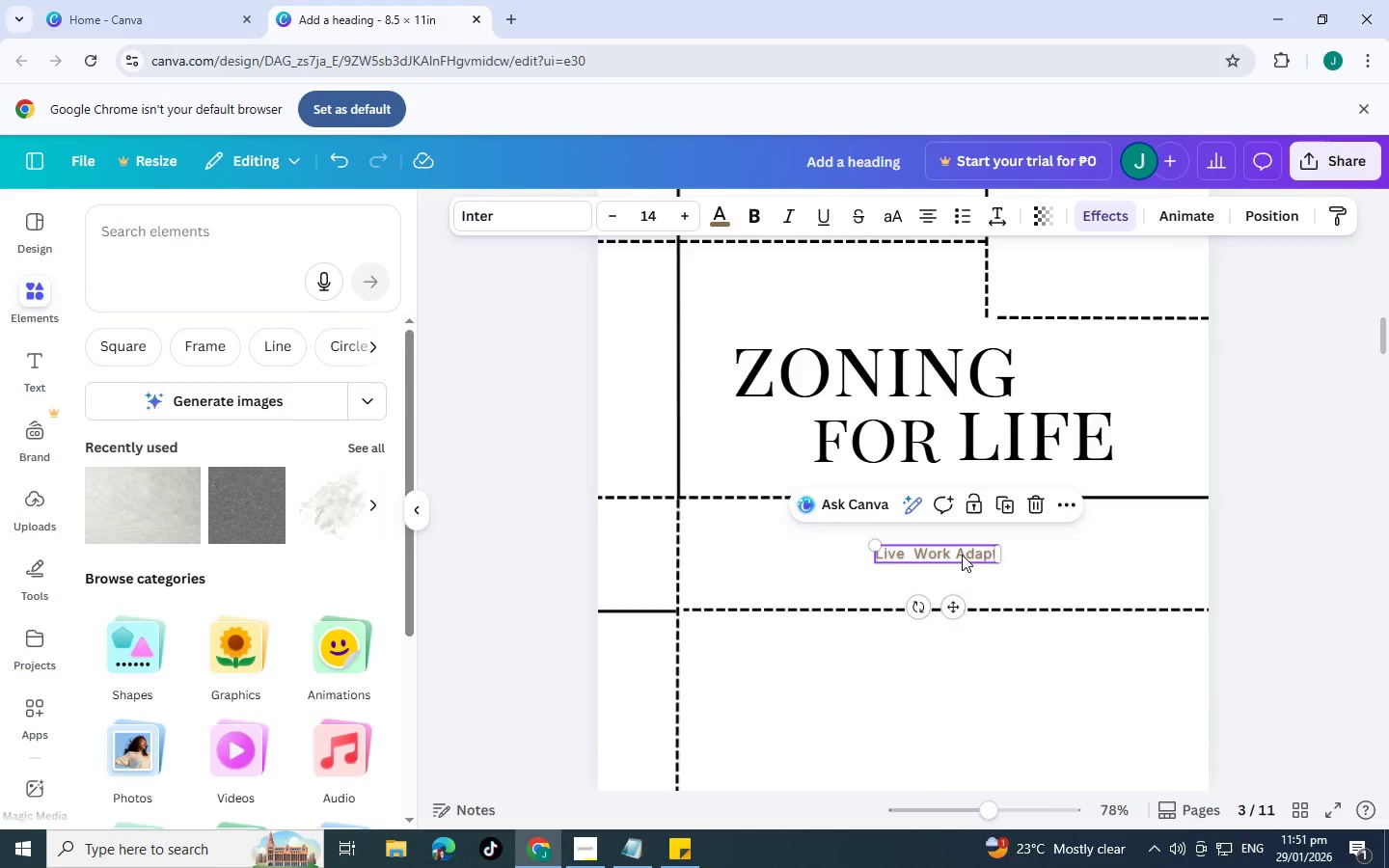 
scroll: coordinate [963, 556], scroll_direction: up, amount: 4.0
 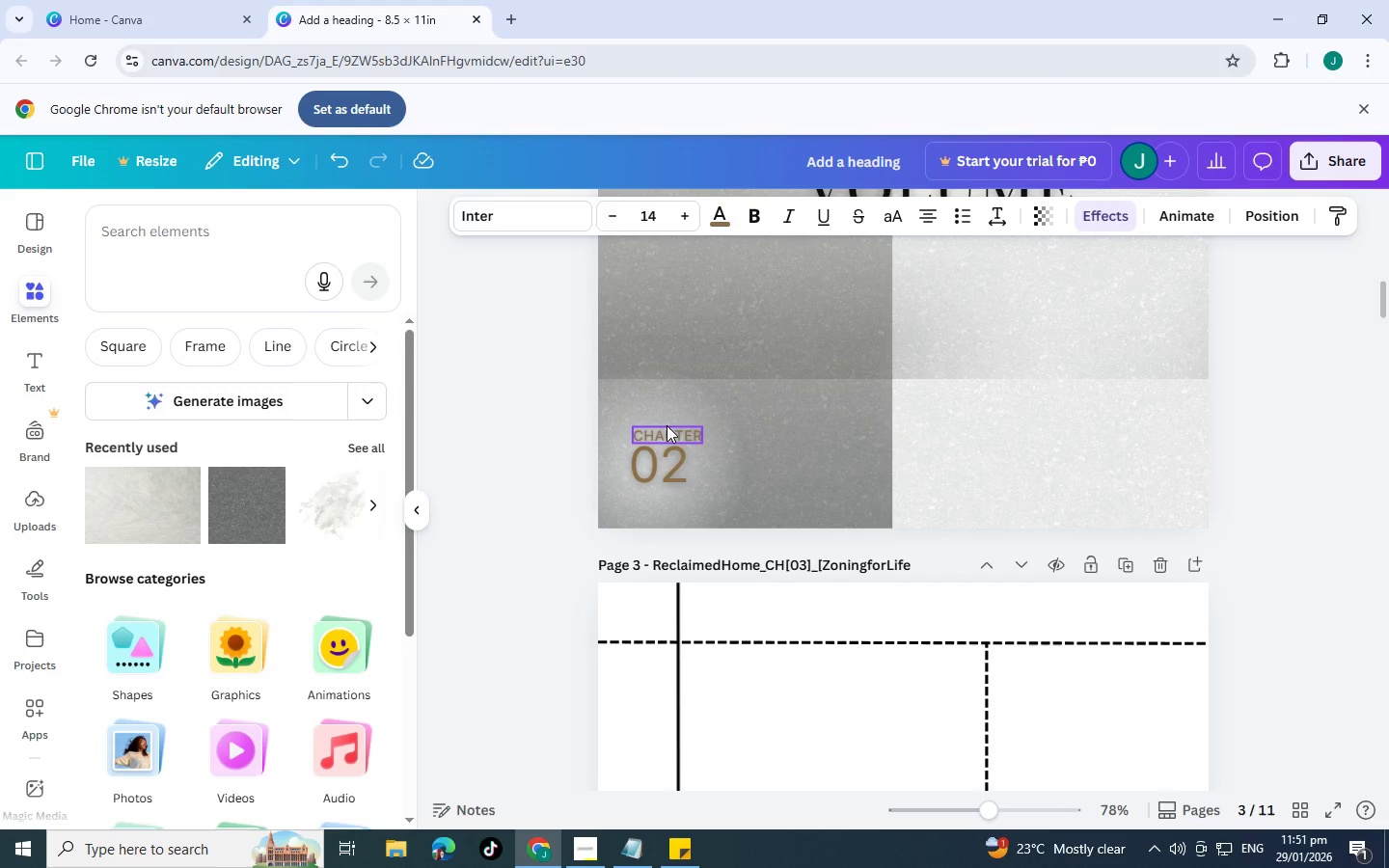 
left_click([667, 425])
 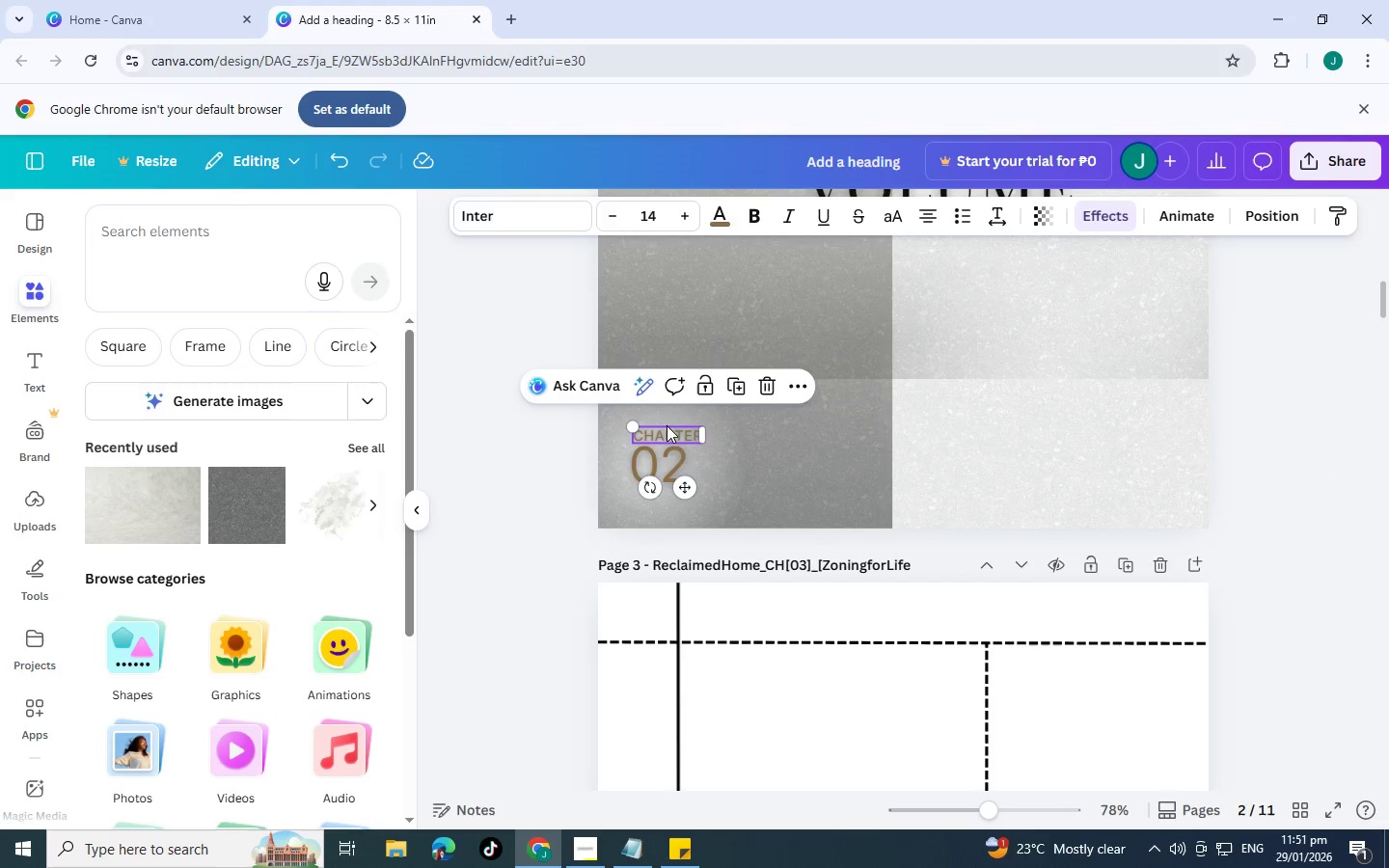 
hold_key(key=ShiftLeft, duration=0.91)
left_click([667, 466])
 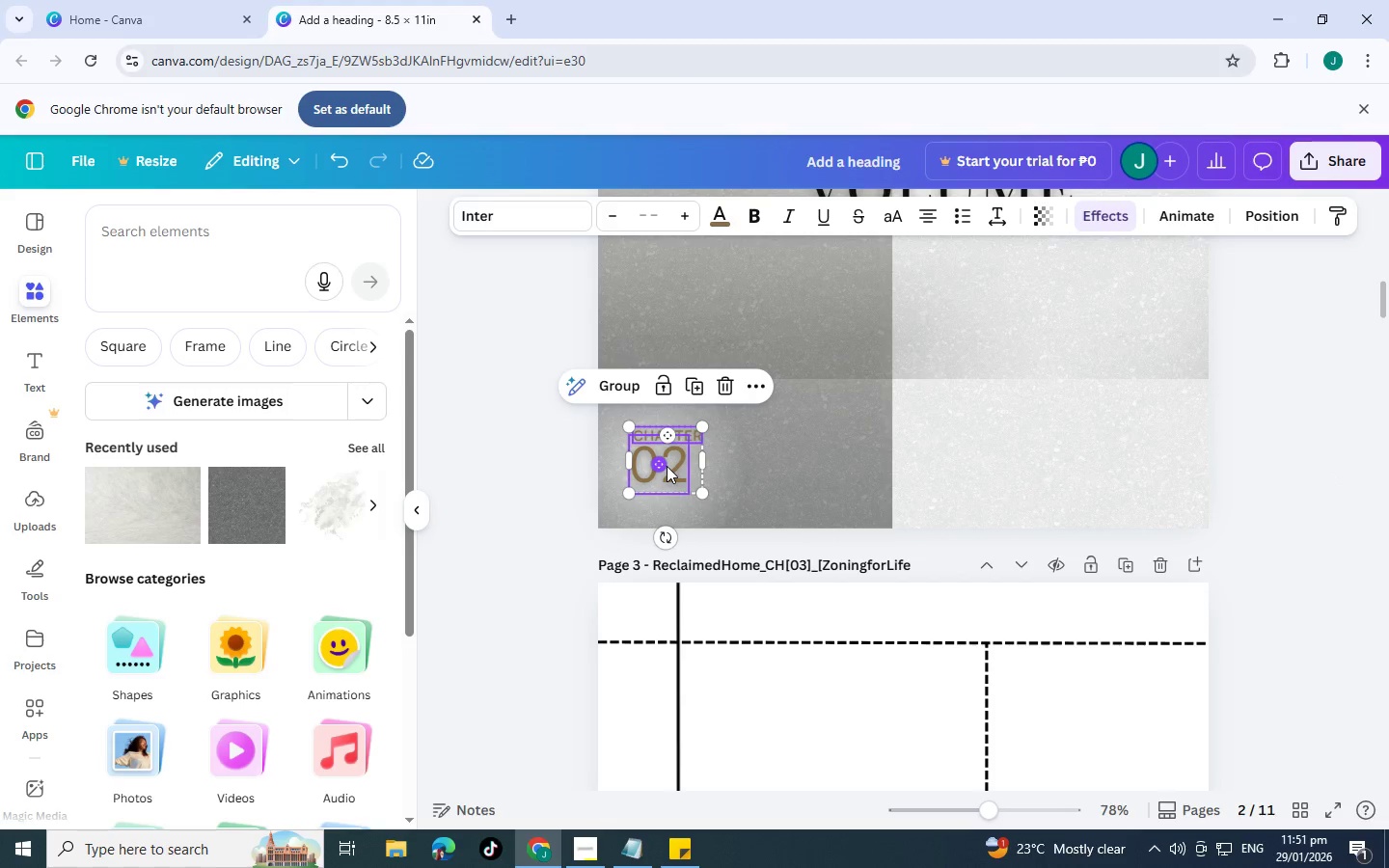 
hold_key(key=ShiftLeft, duration=20.91)
 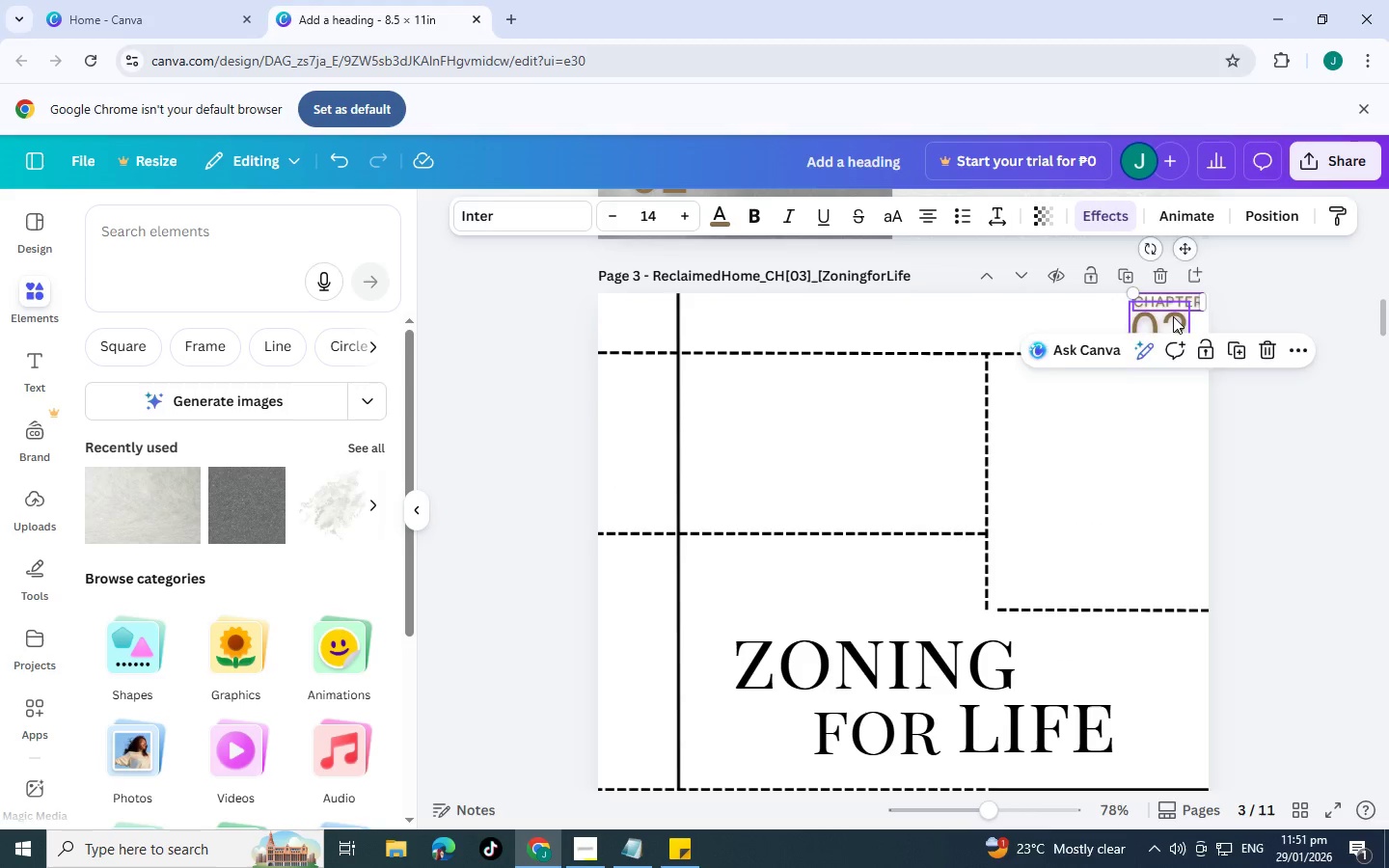 
key(Control+C)
 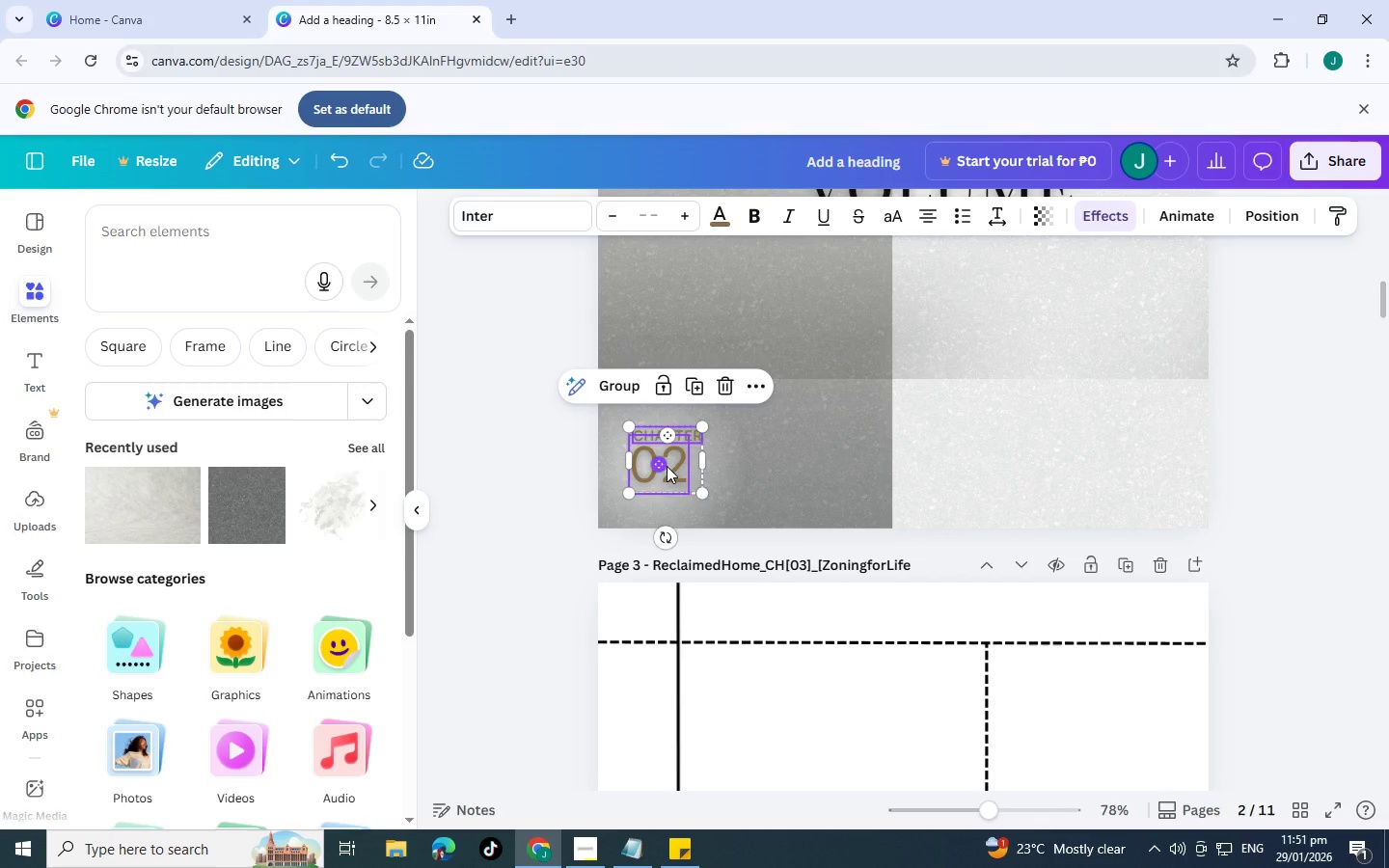 
key(Control+V)
 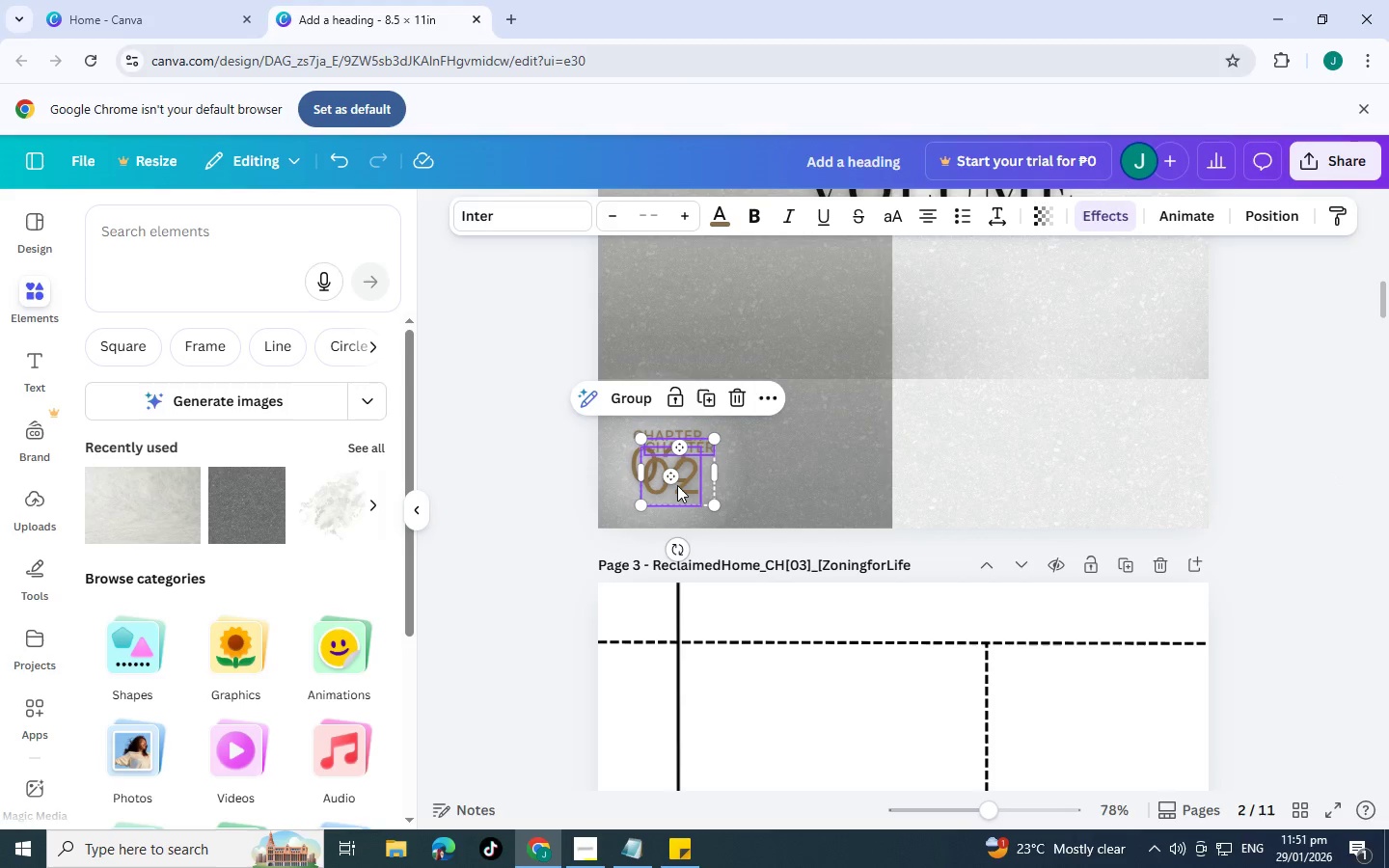 
left_click_drag(start_coordinate=[677, 485], to_coordinate=[1032, 569])
 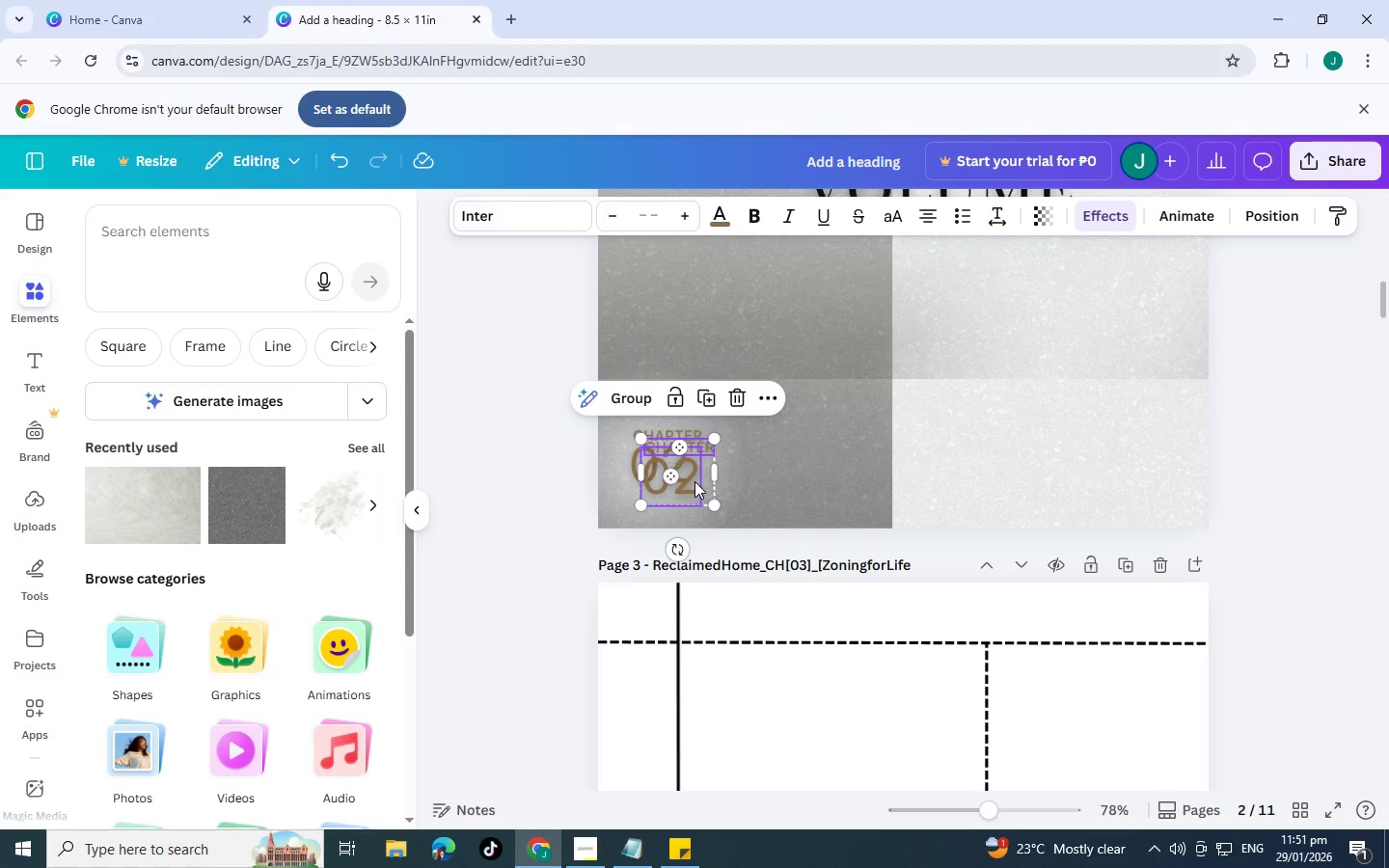 
left_click_drag(start_coordinate=[696, 481], to_coordinate=[1186, 335])
 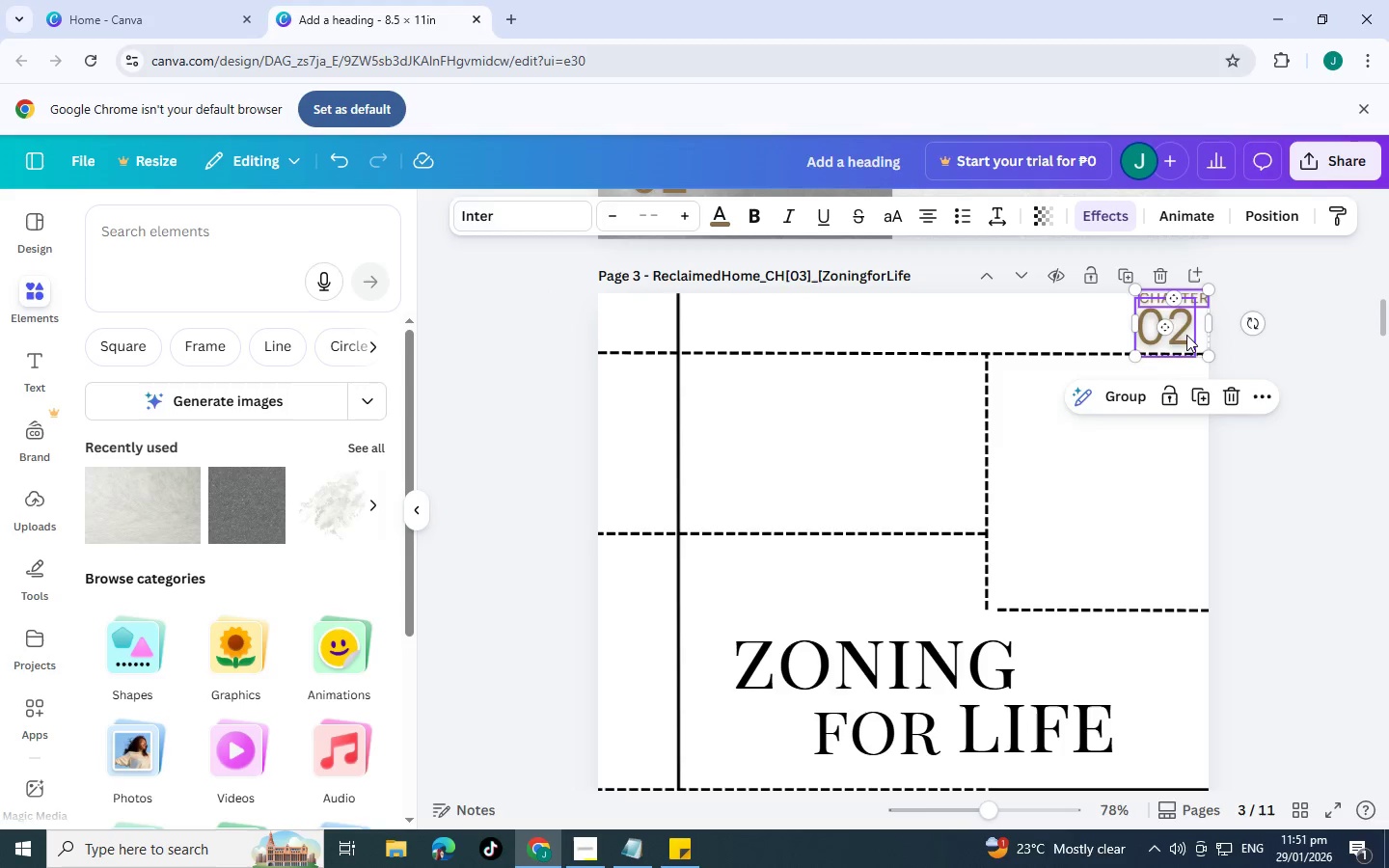 
scroll: coordinate [1124, 548], scroll_direction: down, amount: 5.0
 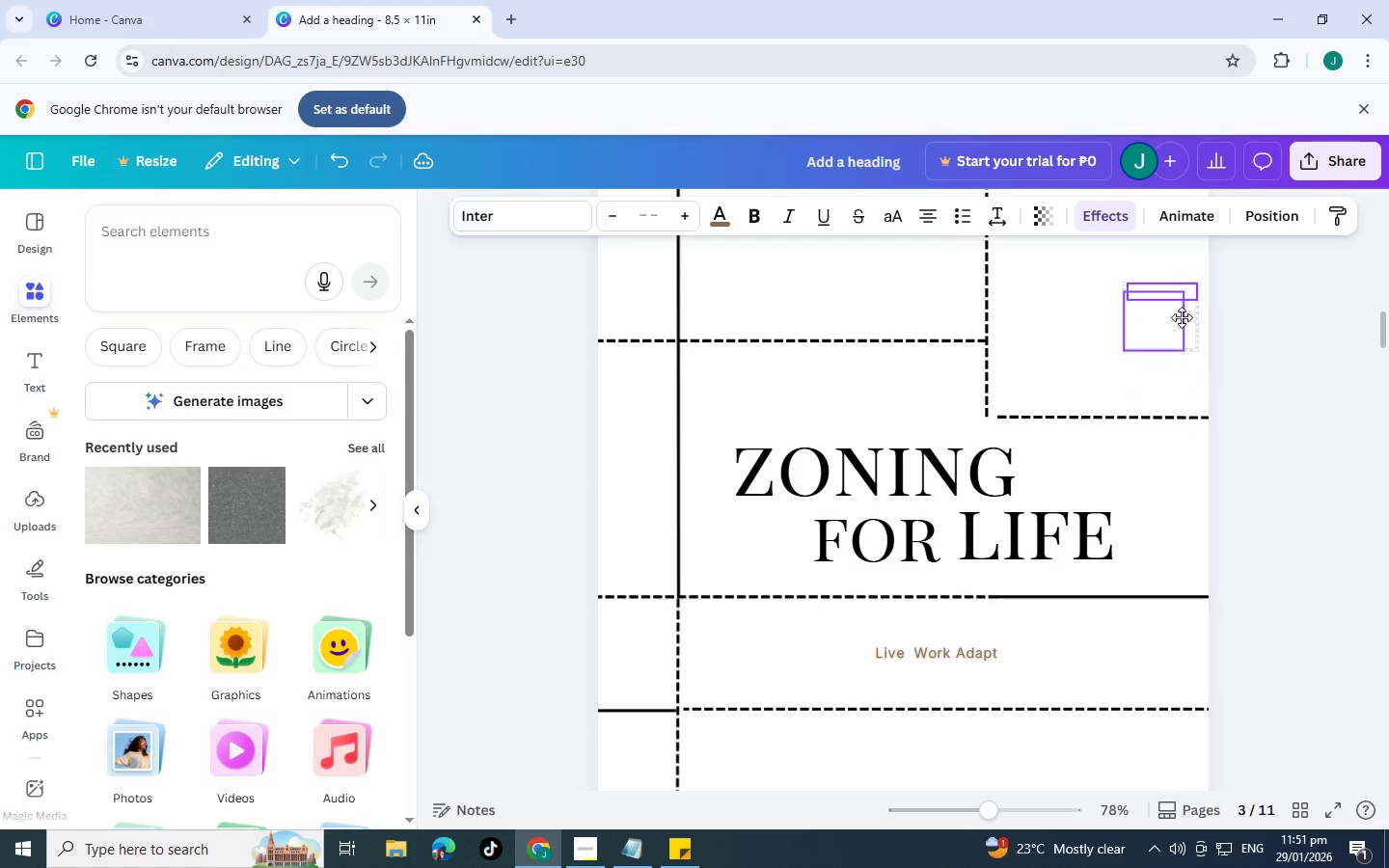 
scroll: coordinate [1182, 316], scroll_direction: up, amount: 2.0
 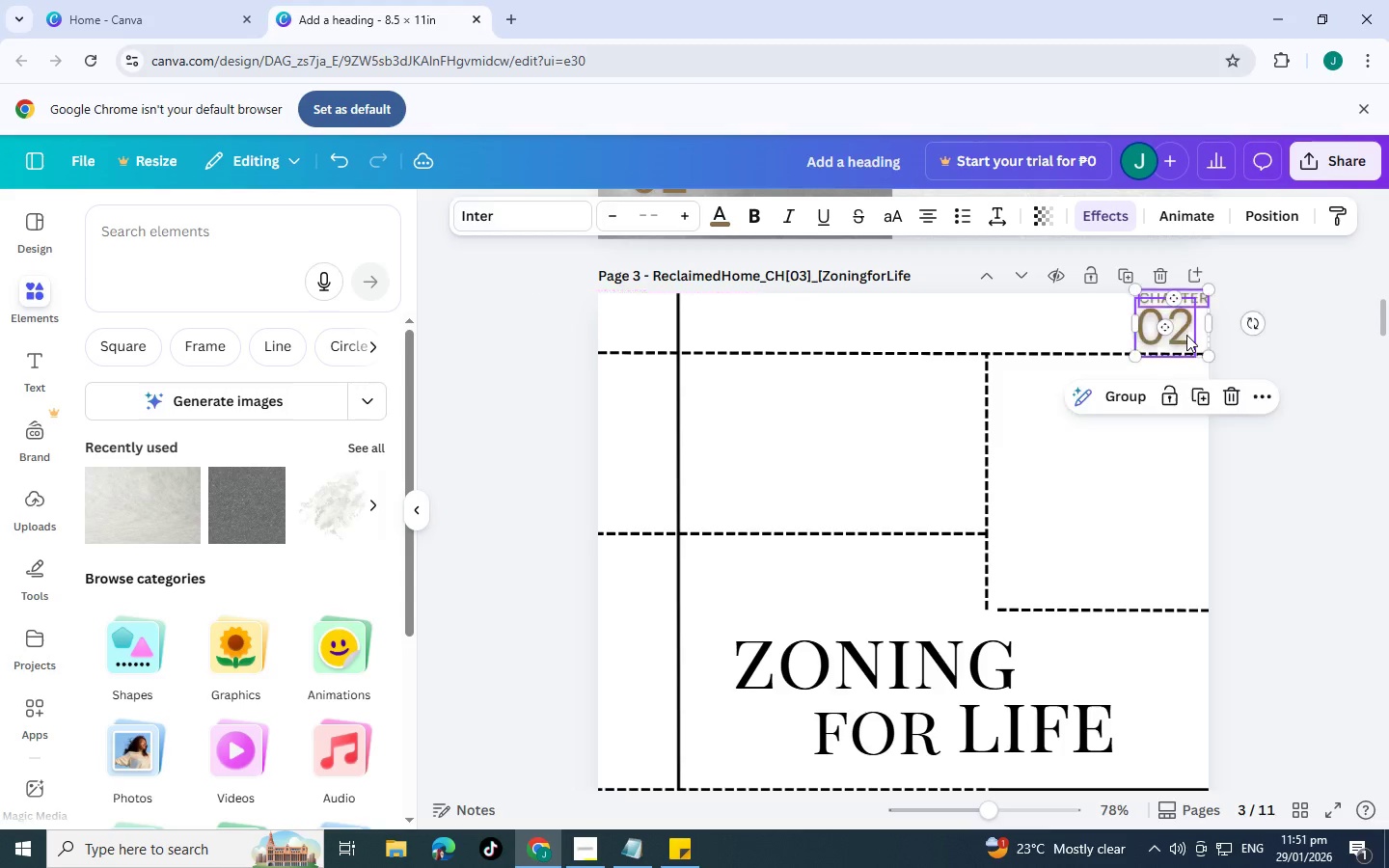 
left_click_drag(start_coordinate=[1186, 335], to_coordinate=[1181, 338])
 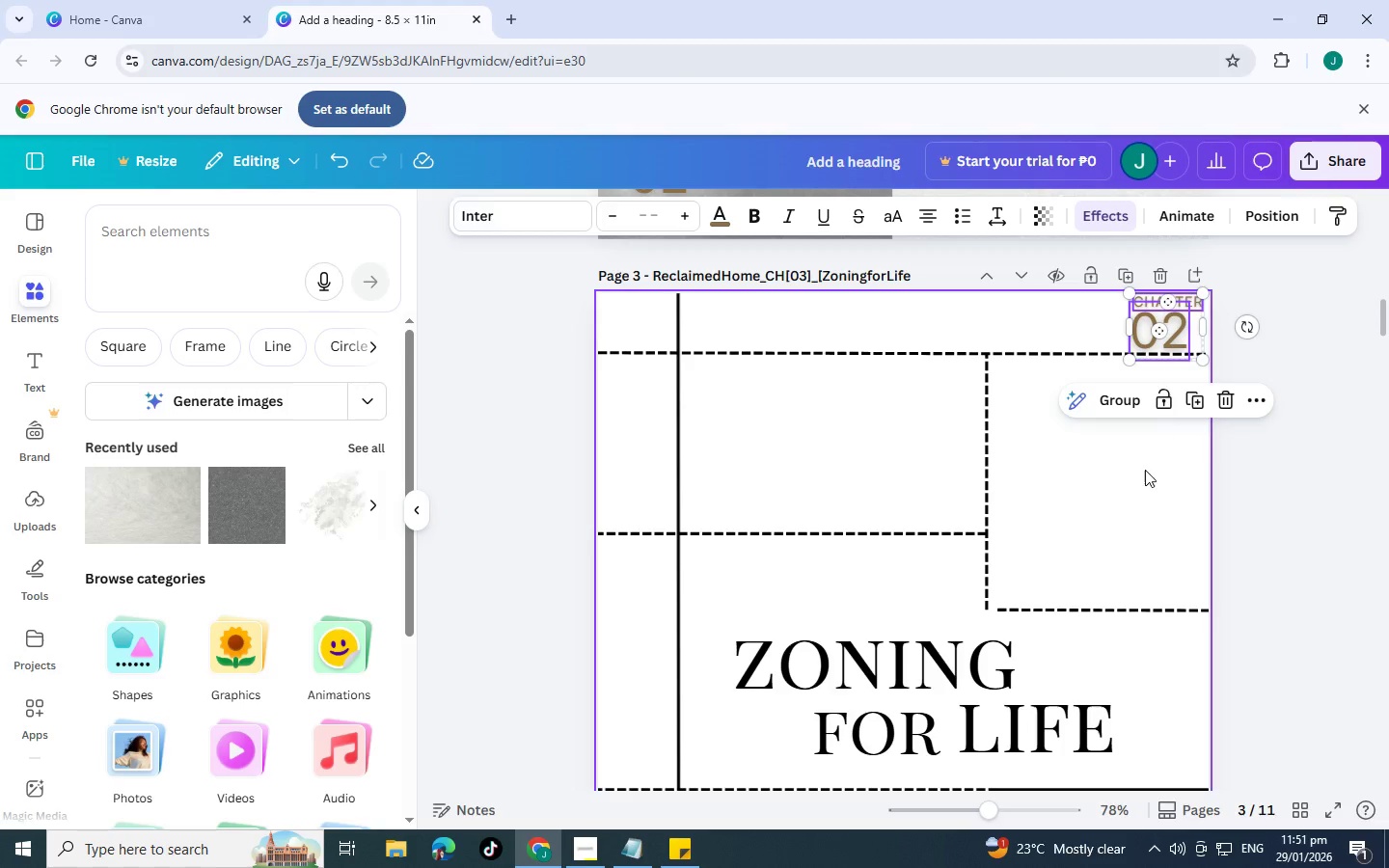 
left_click([1145, 470])
 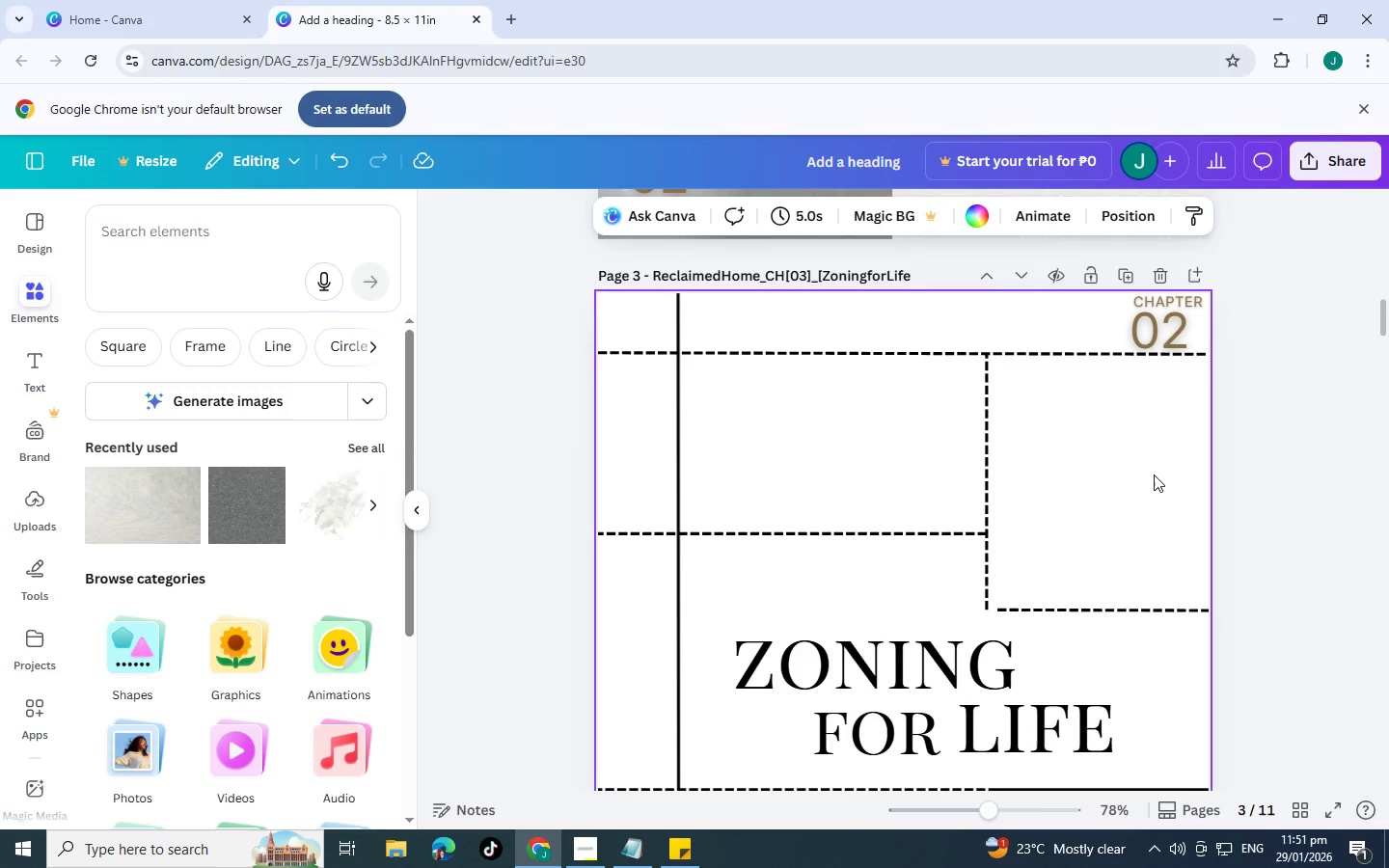 
scroll: coordinate [1154, 475], scroll_direction: down, amount: 8.0
 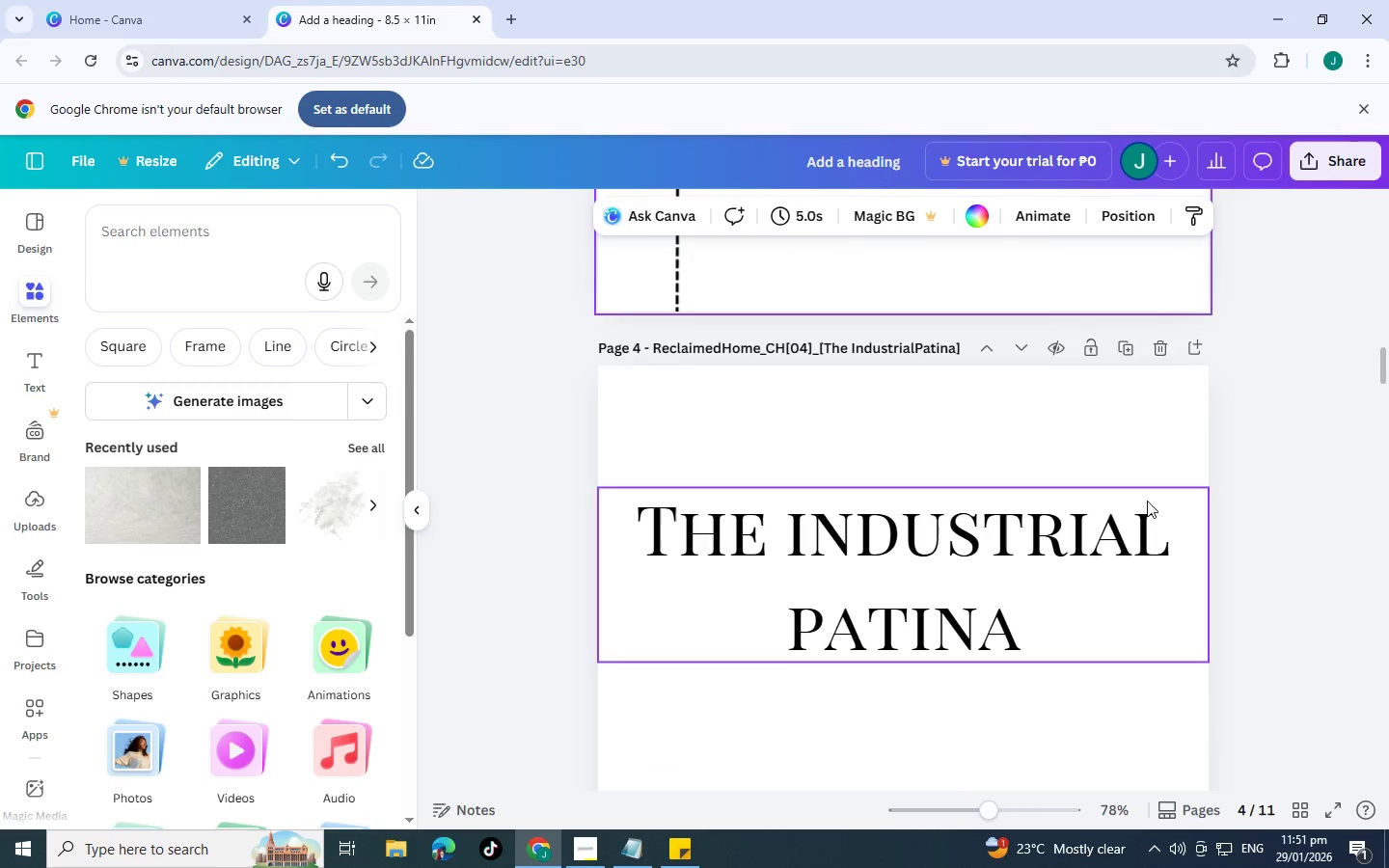 
scroll: coordinate [1147, 501], scroll_direction: up, amount: 4.0
 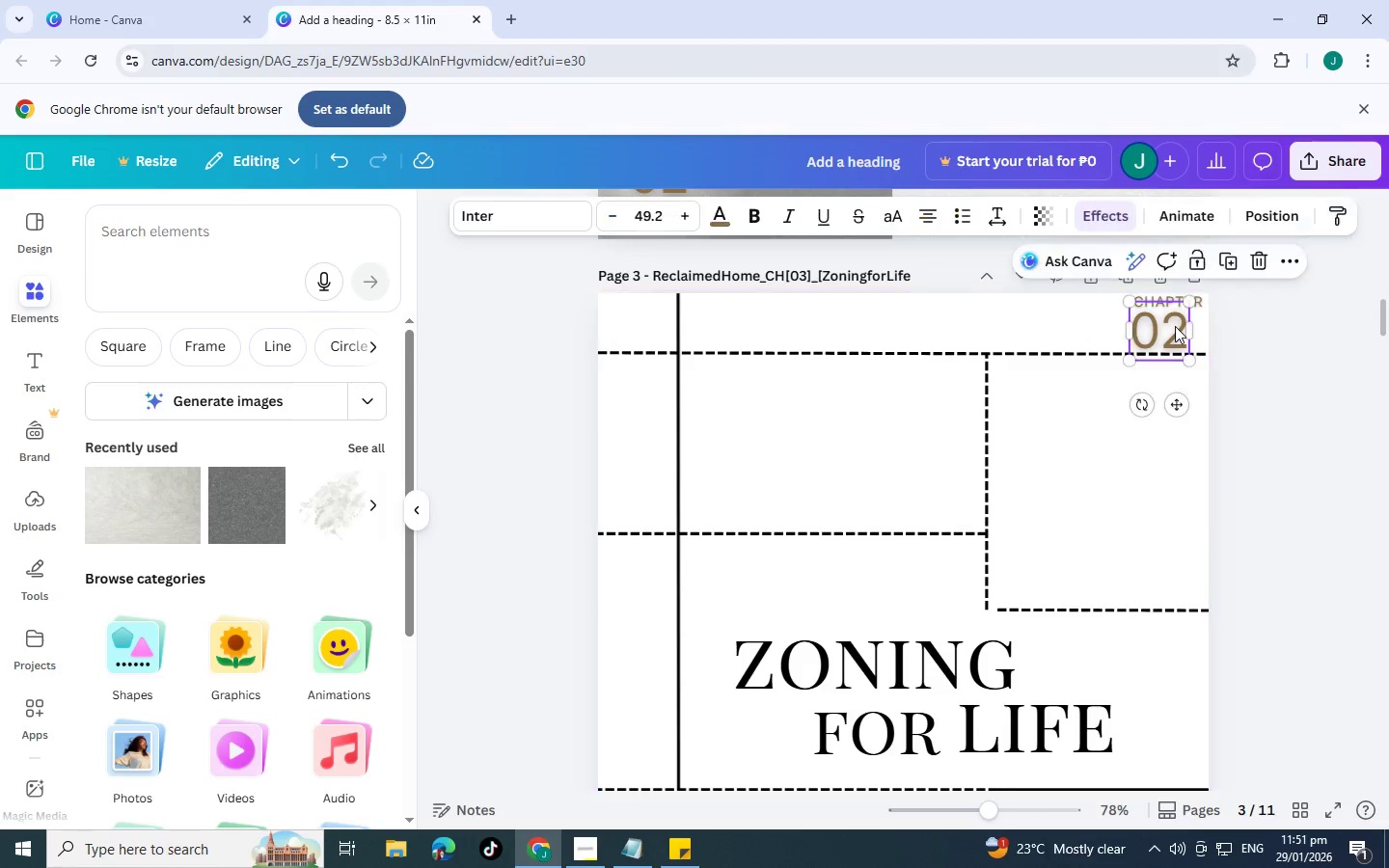 
left_click([1175, 326])
 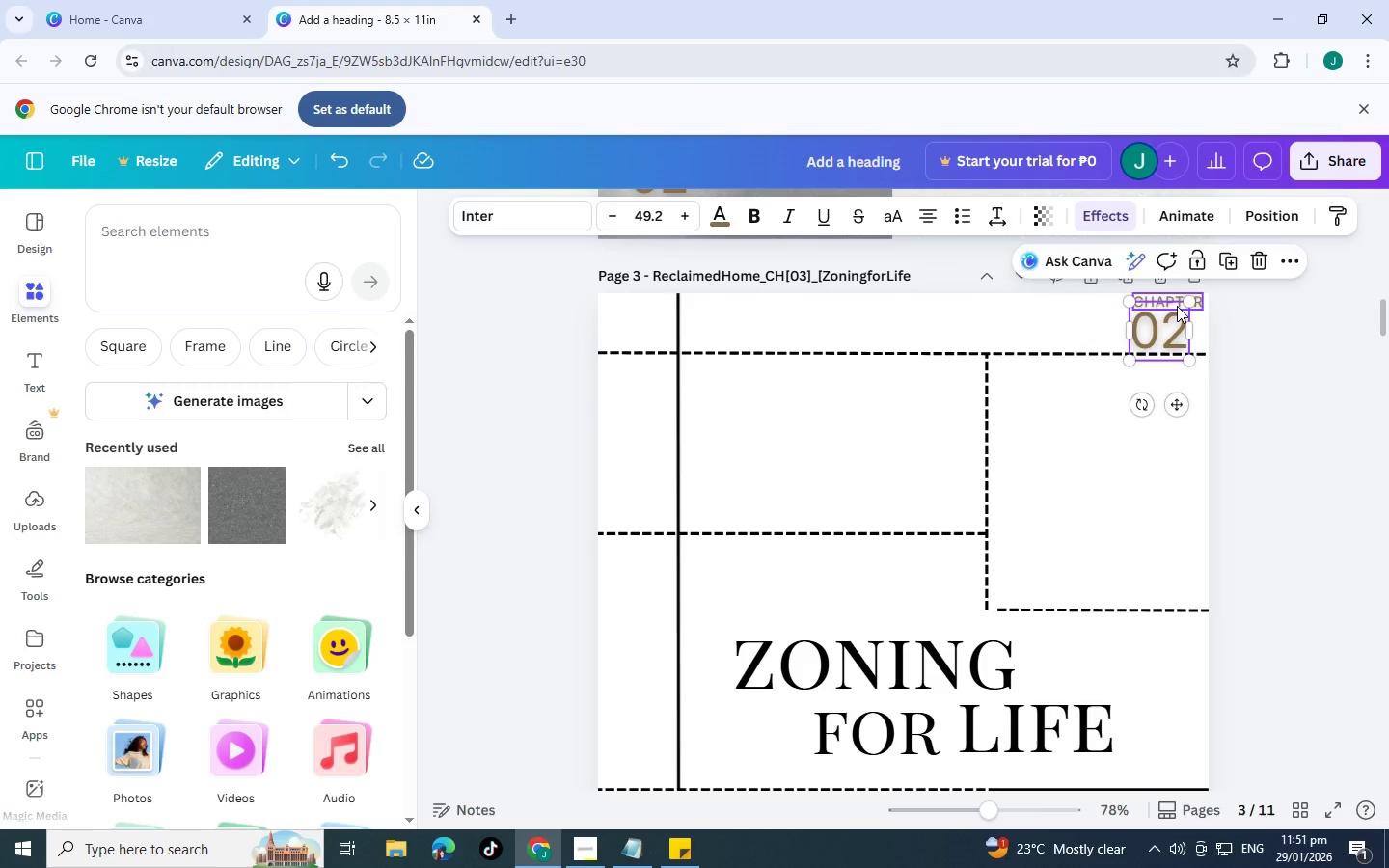 
left_click([1177, 306])
 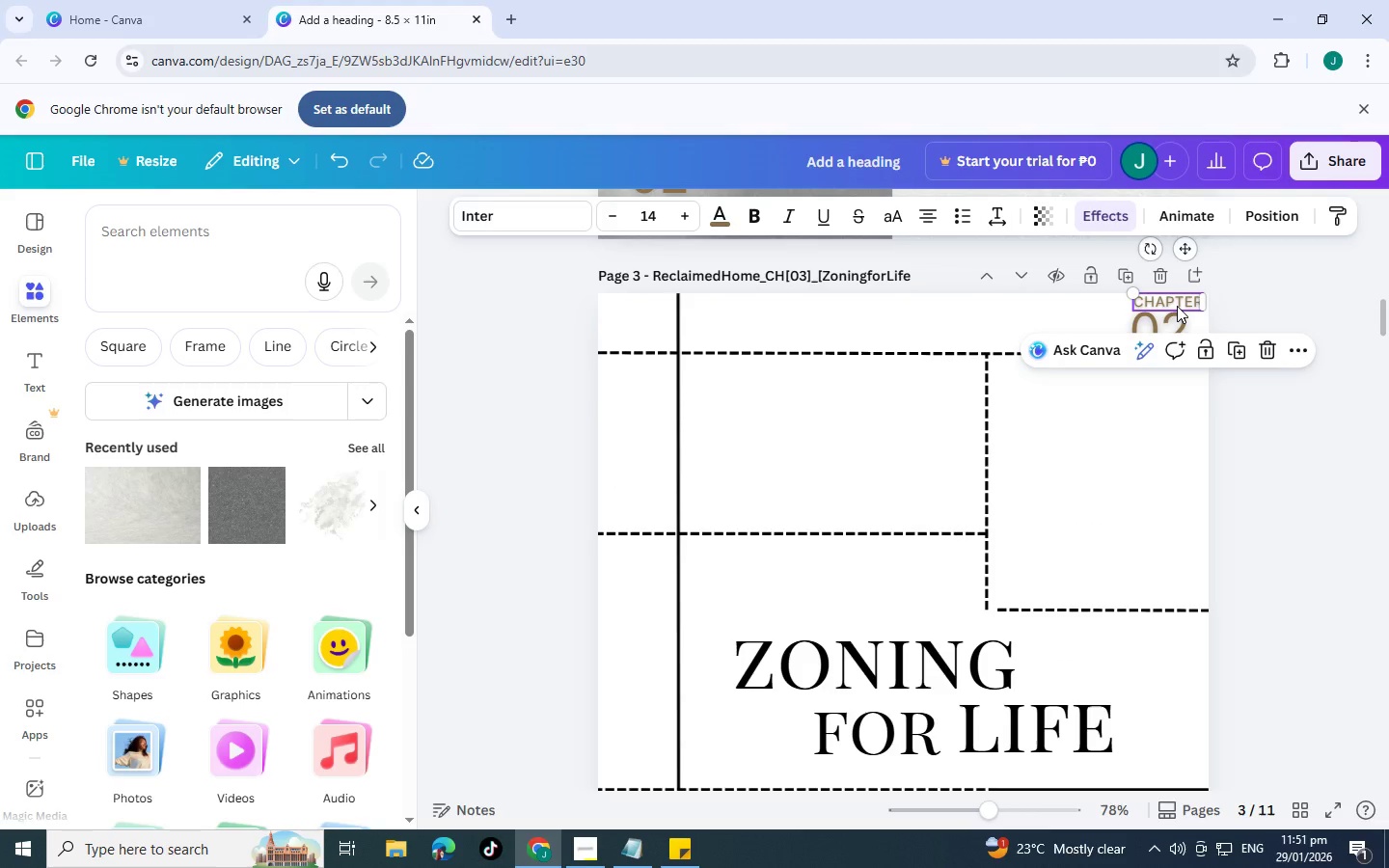 
hold_key(key=ShiftLeft, duration=1.03)
left_click([1173, 316])
 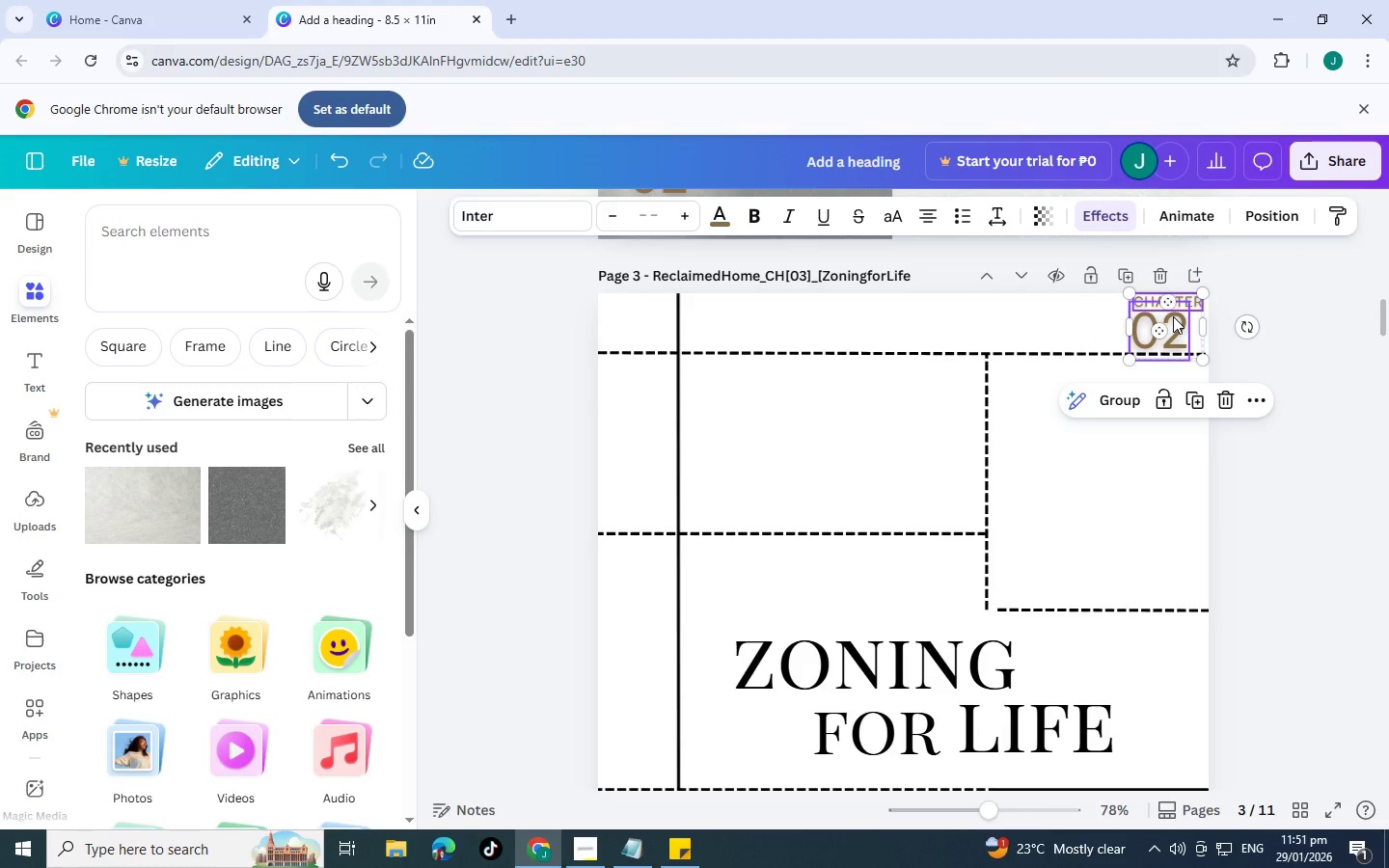 
left_click_drag(start_coordinate=[1173, 316], to_coordinate=[651, 316])
 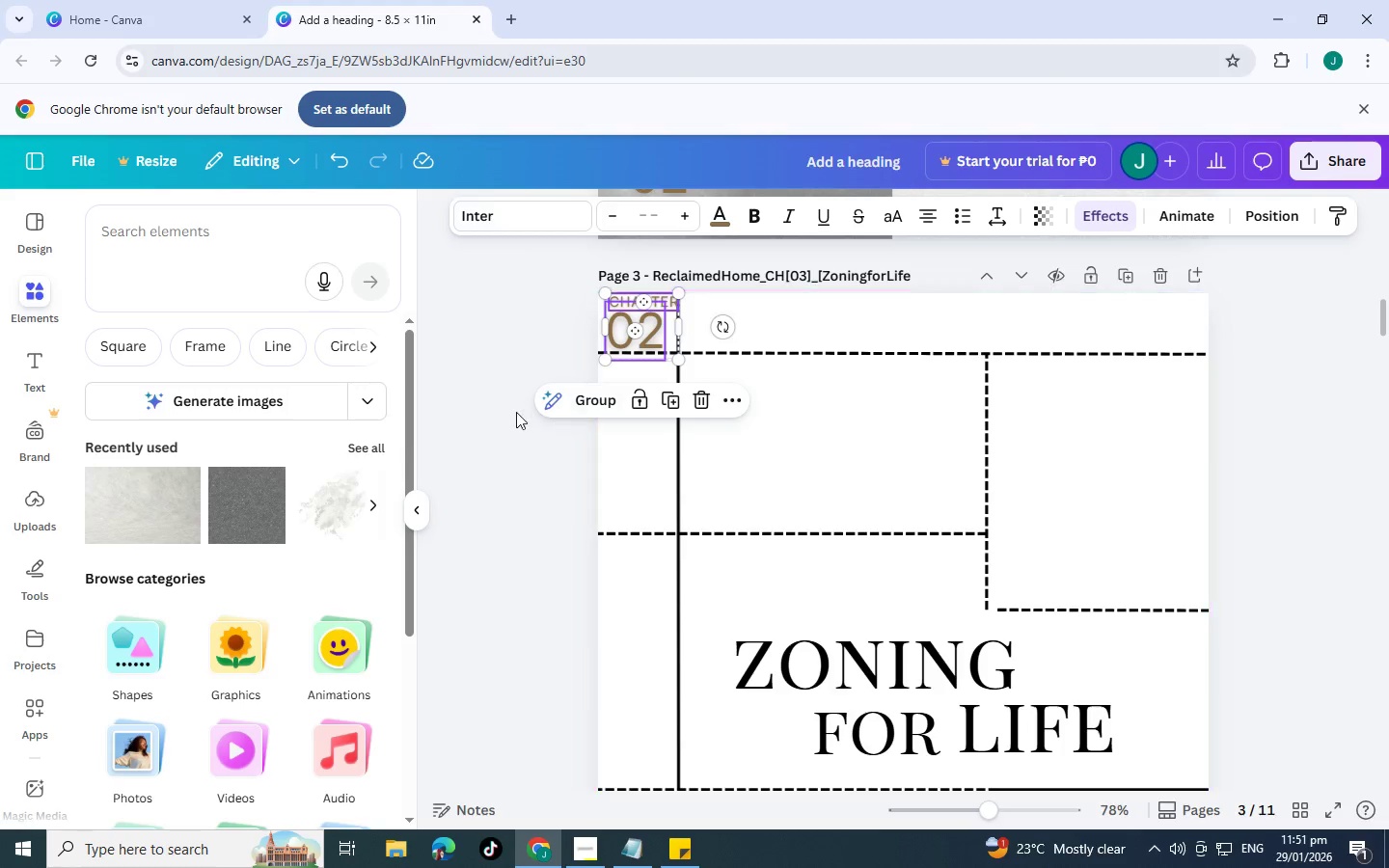 
left_click([516, 412])
 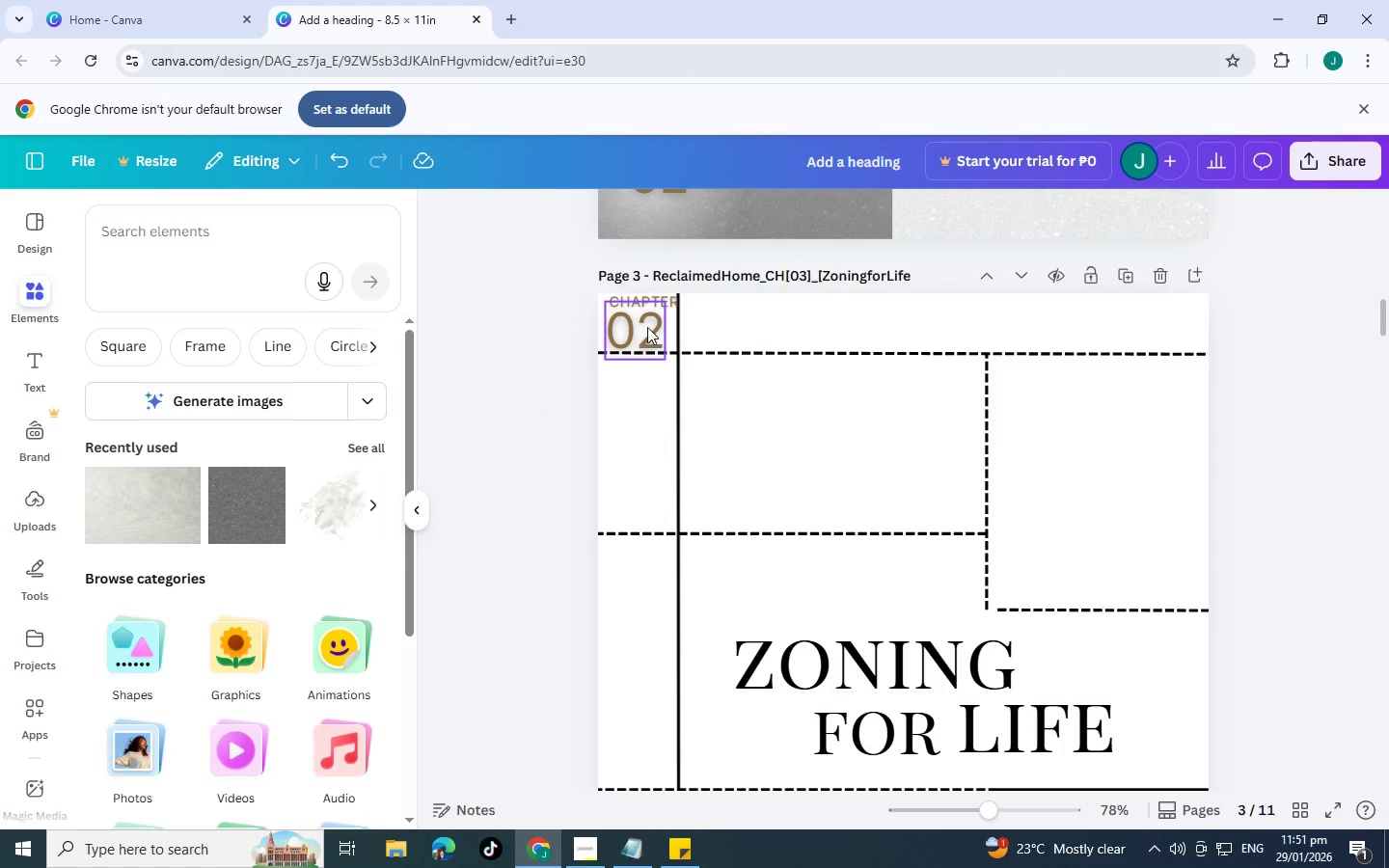 
double_click([648, 327])
 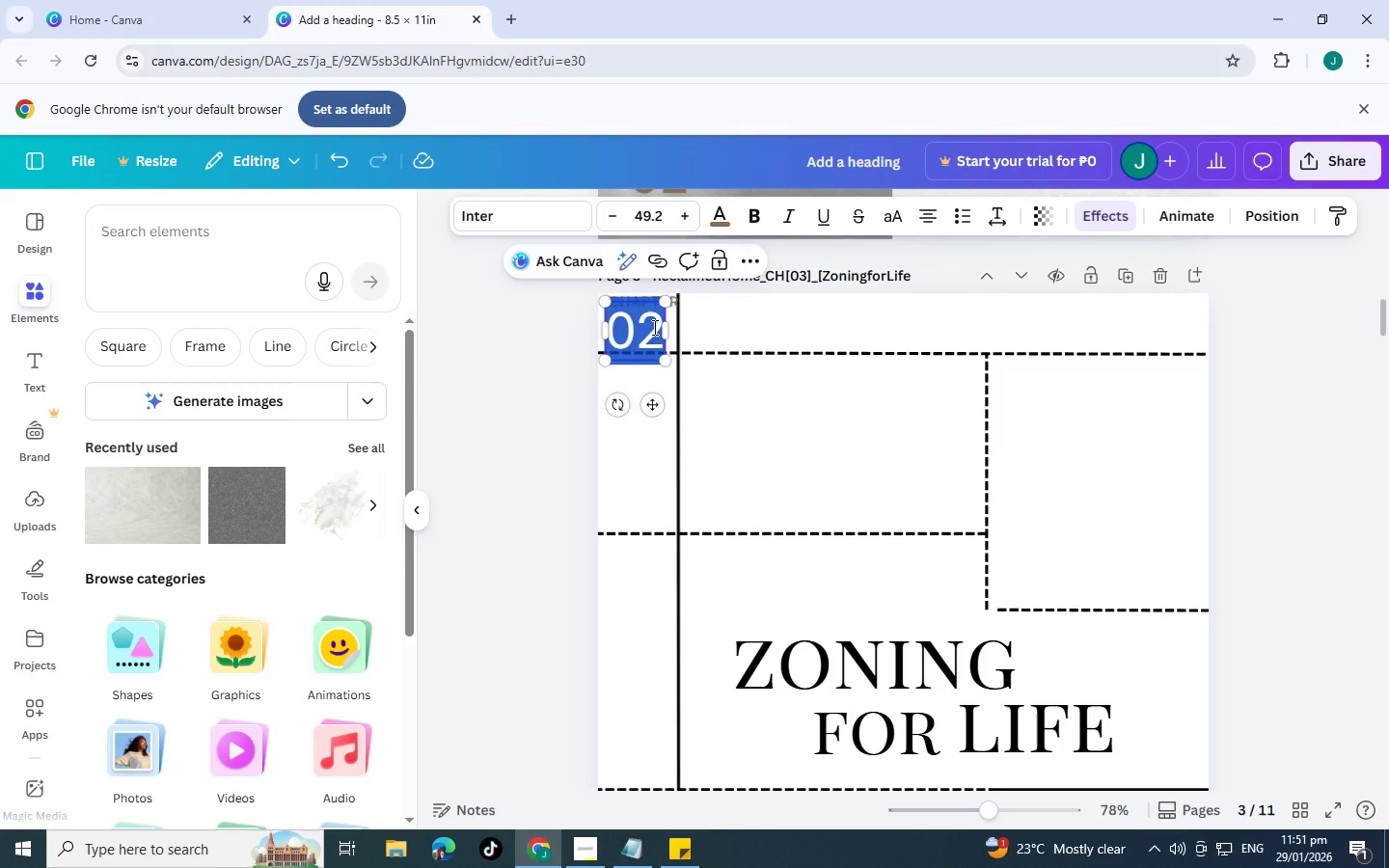 
triple_click([653, 327])
 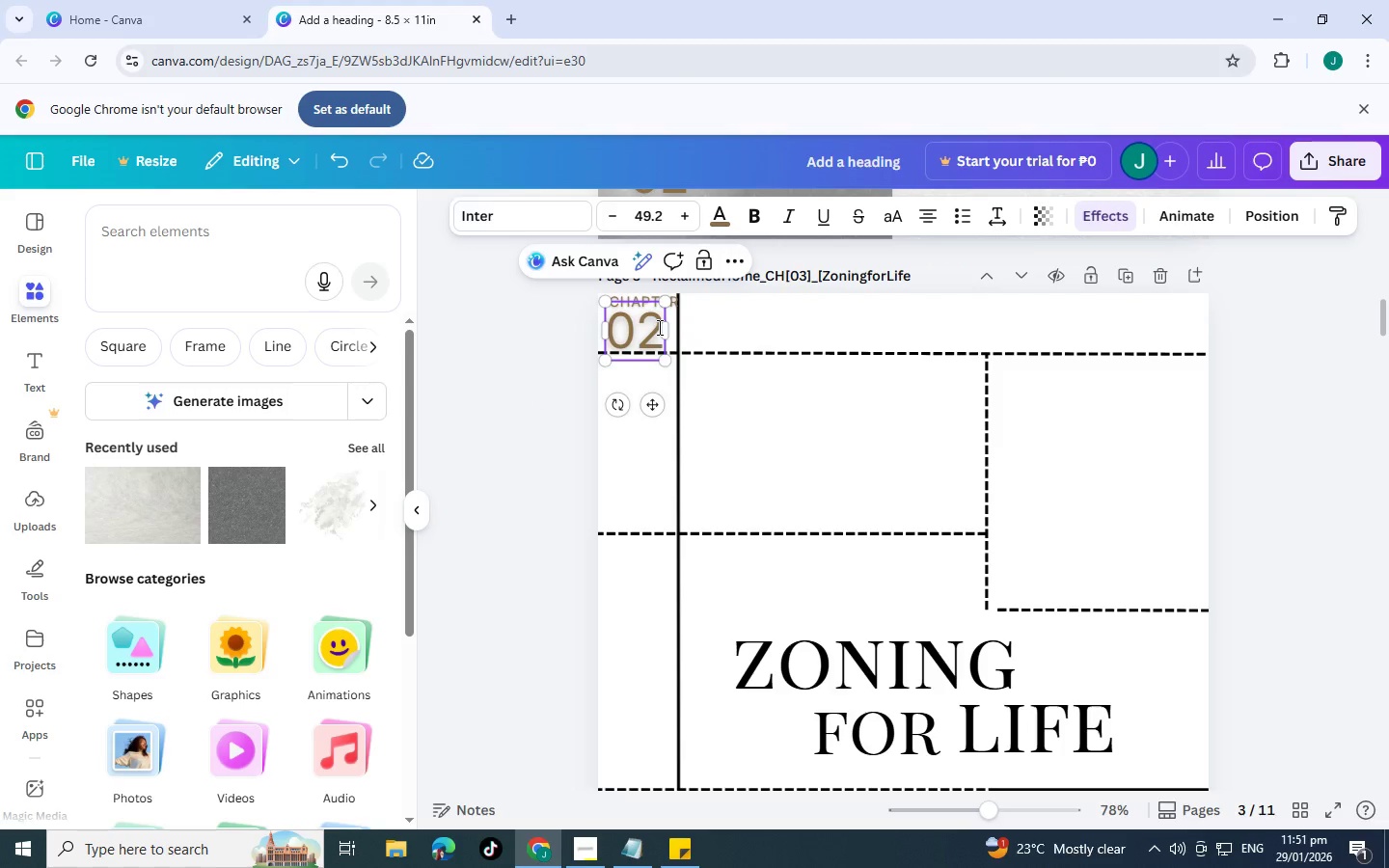 
left_click_drag(start_coordinate=[658, 327], to_coordinate=[645, 326])
 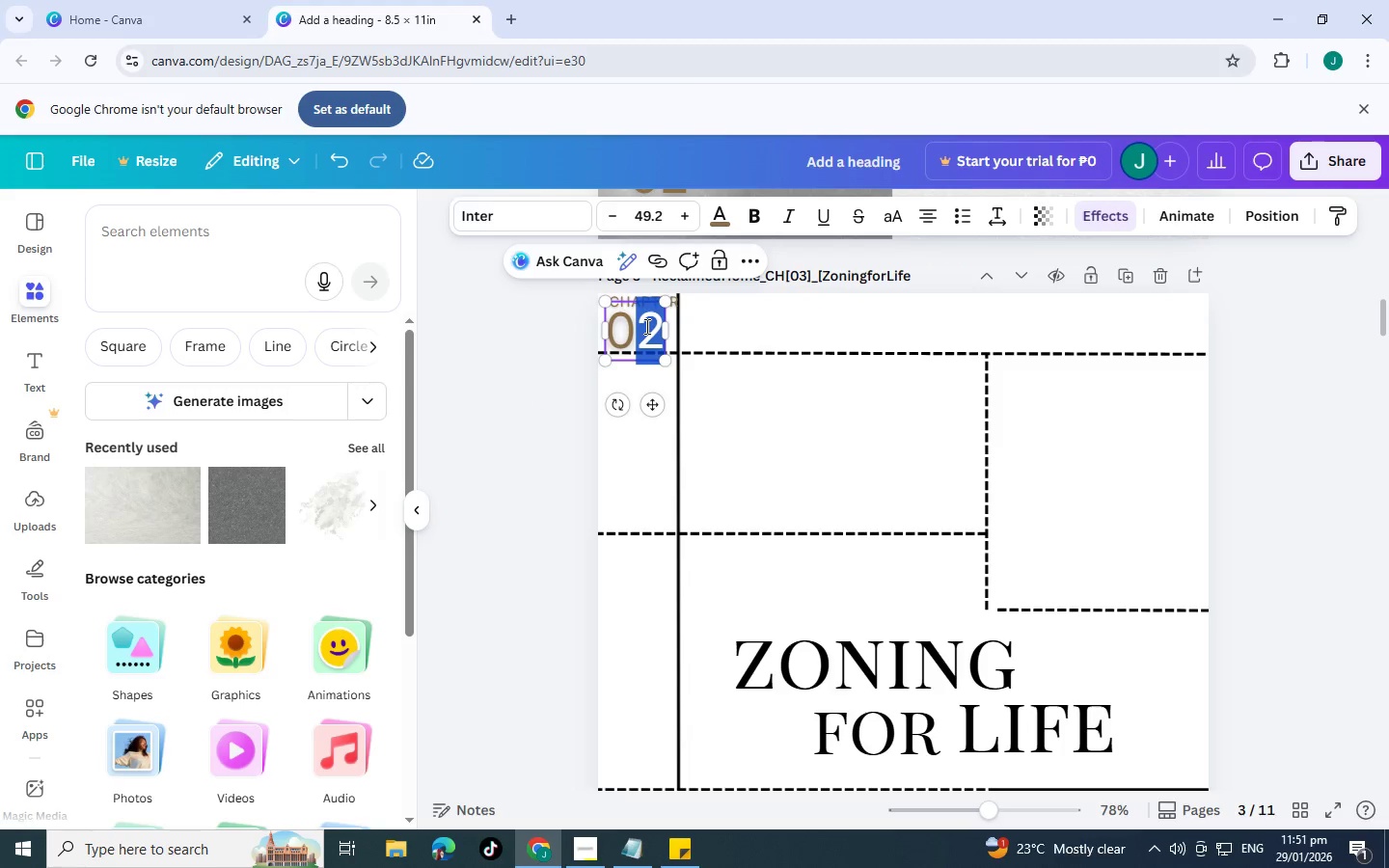 
key(3)
 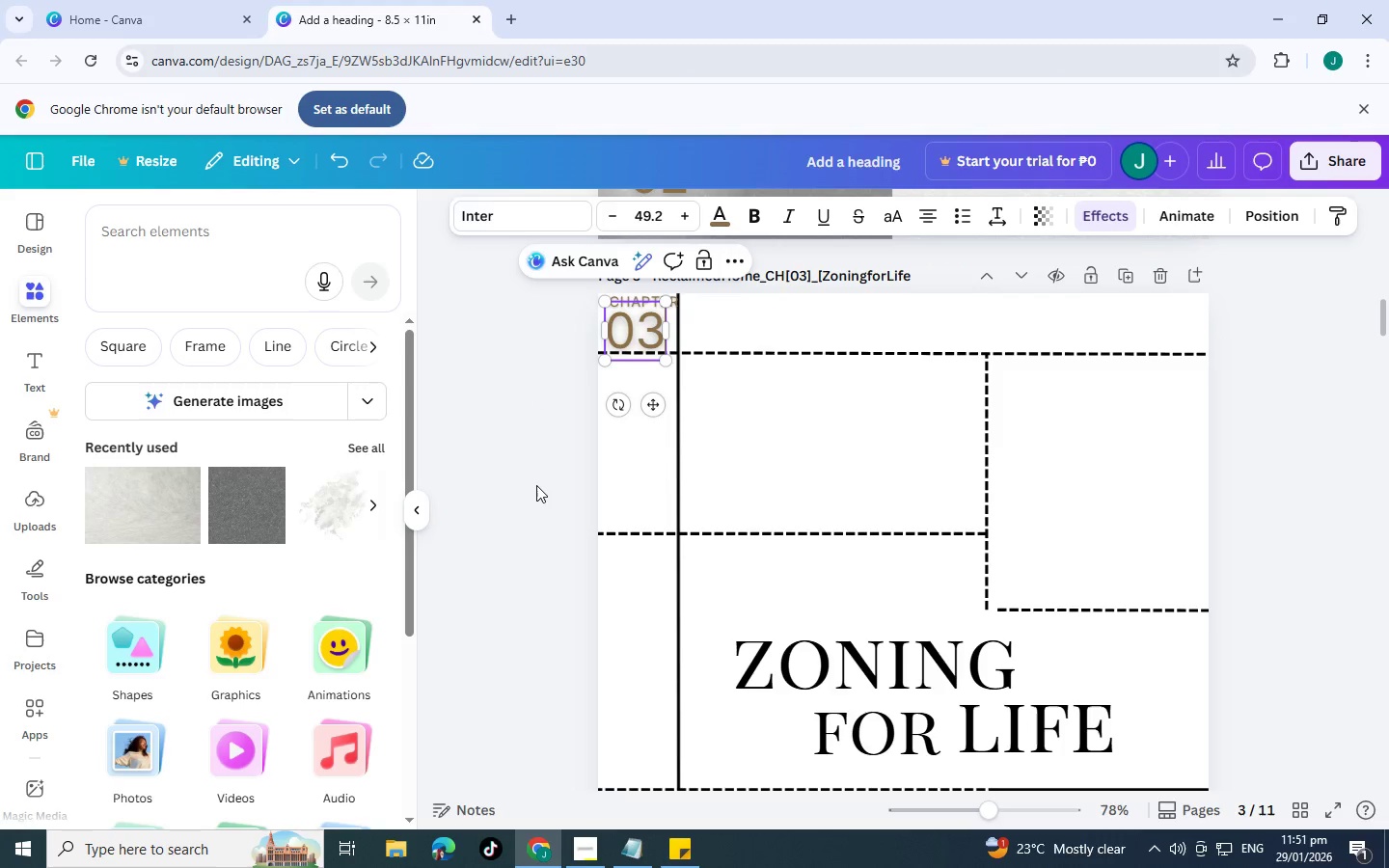 
left_click([528, 485])
 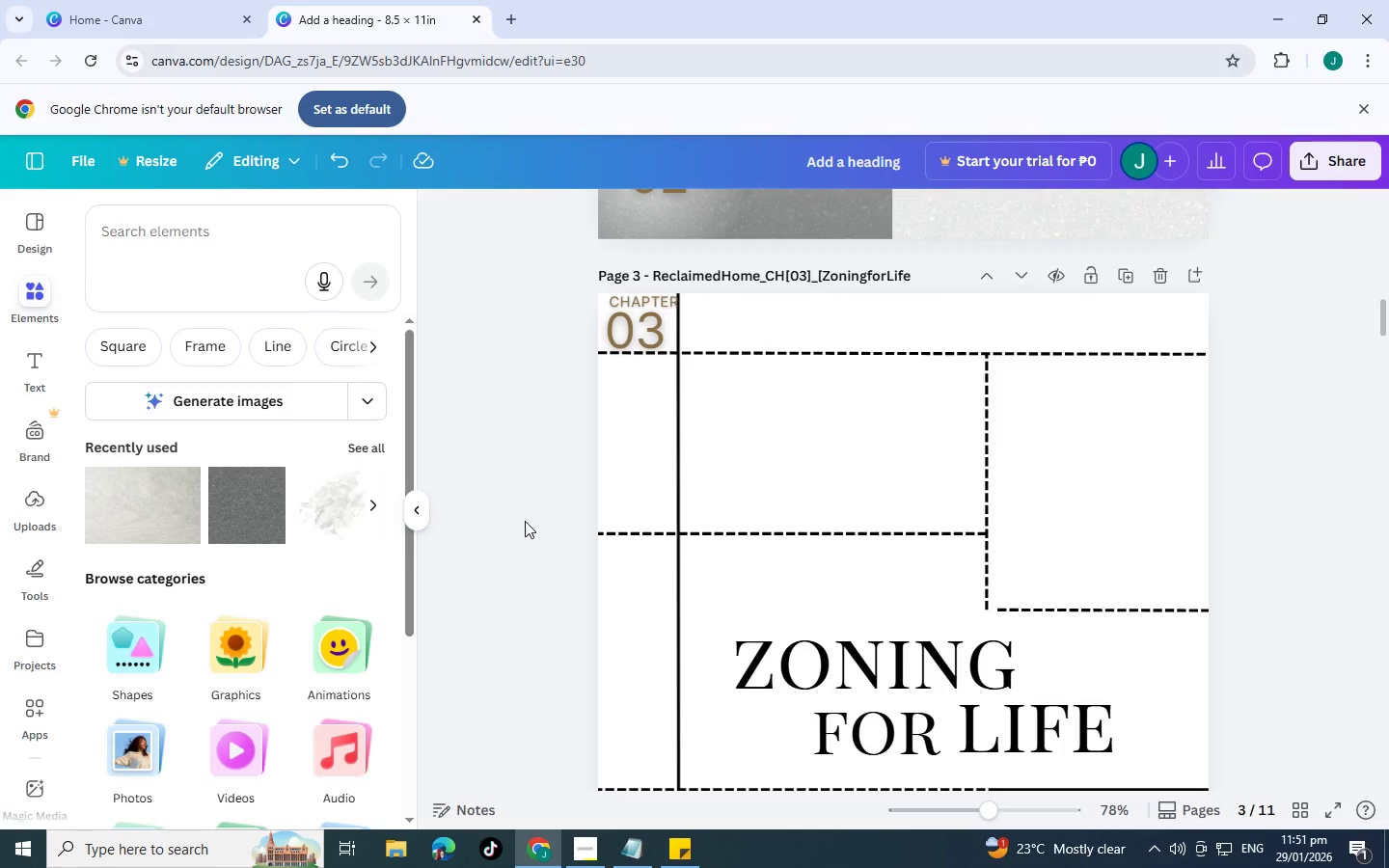 
left_click([525, 521])
 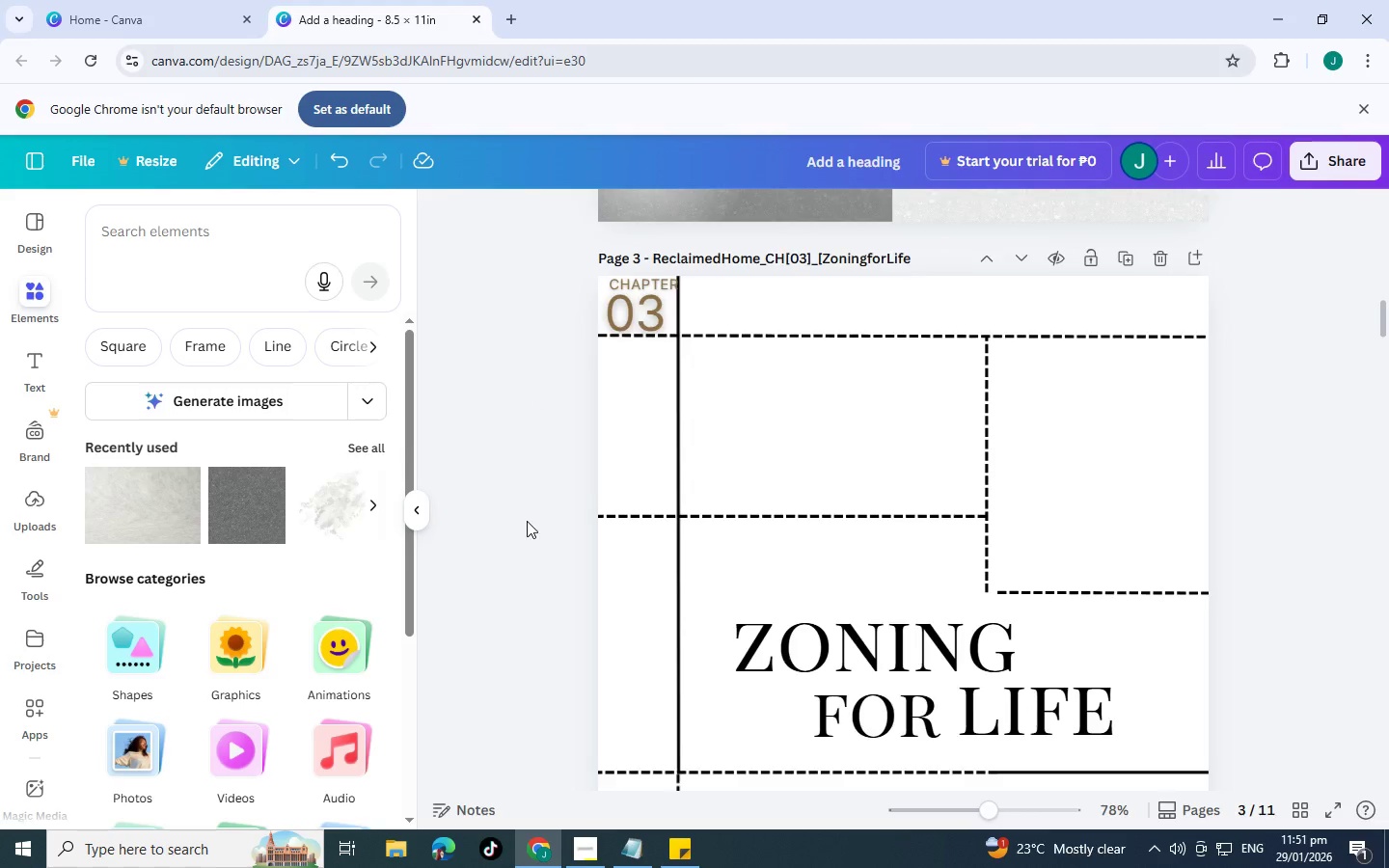 
scroll: coordinate [527, 521], scroll_direction: down, amount: 4.0
 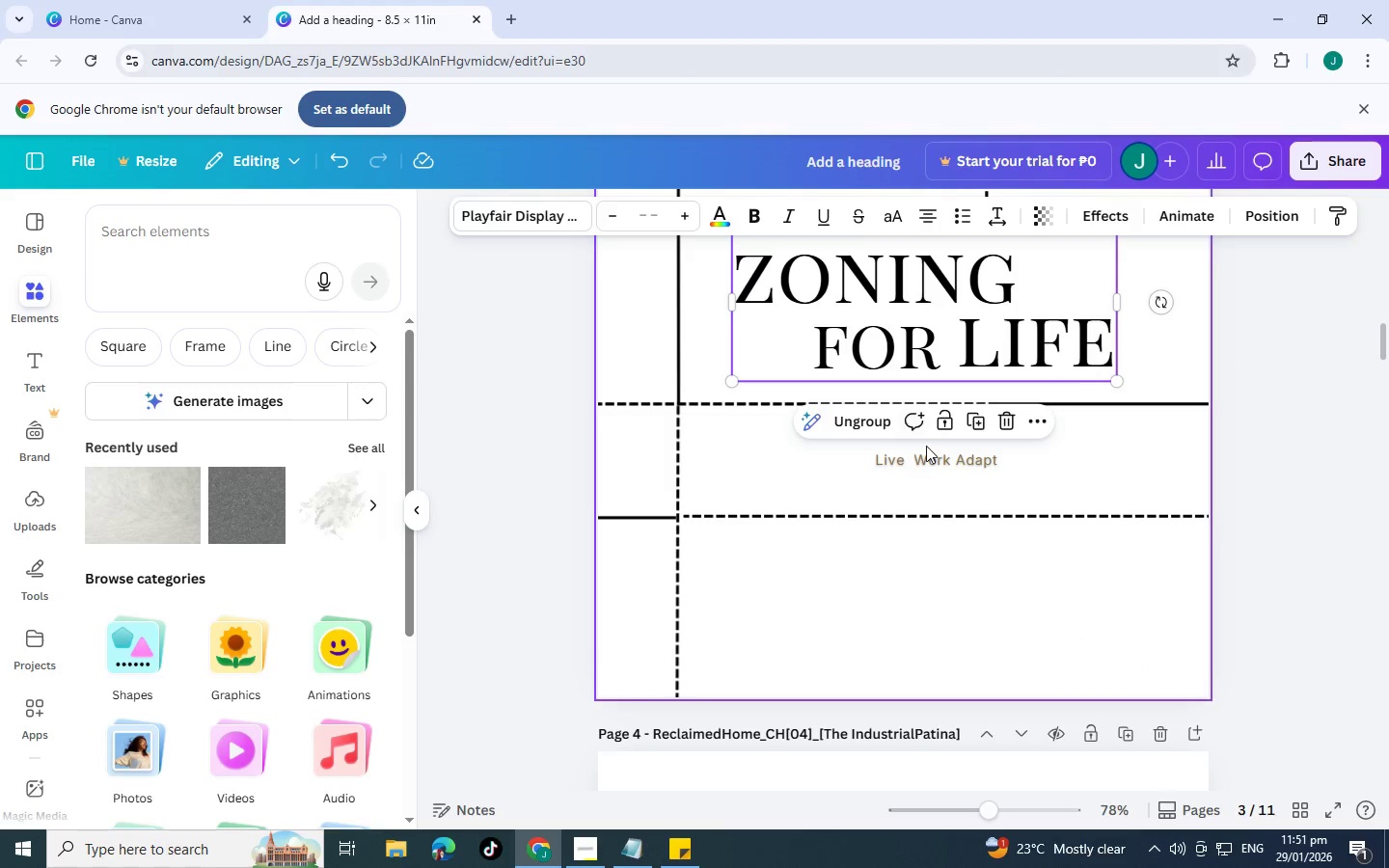 
left_click([935, 463])
 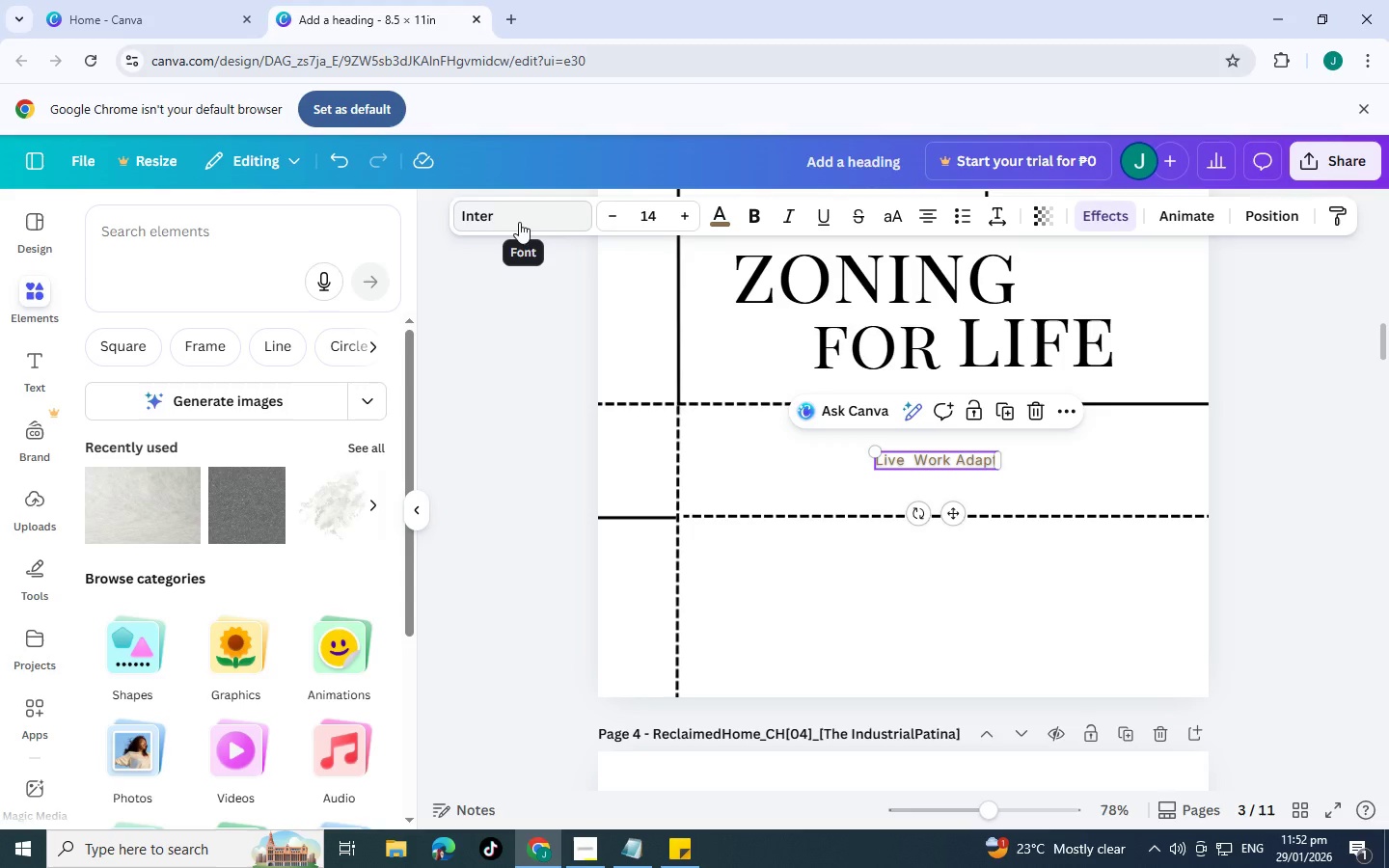 
left_click([519, 222])
 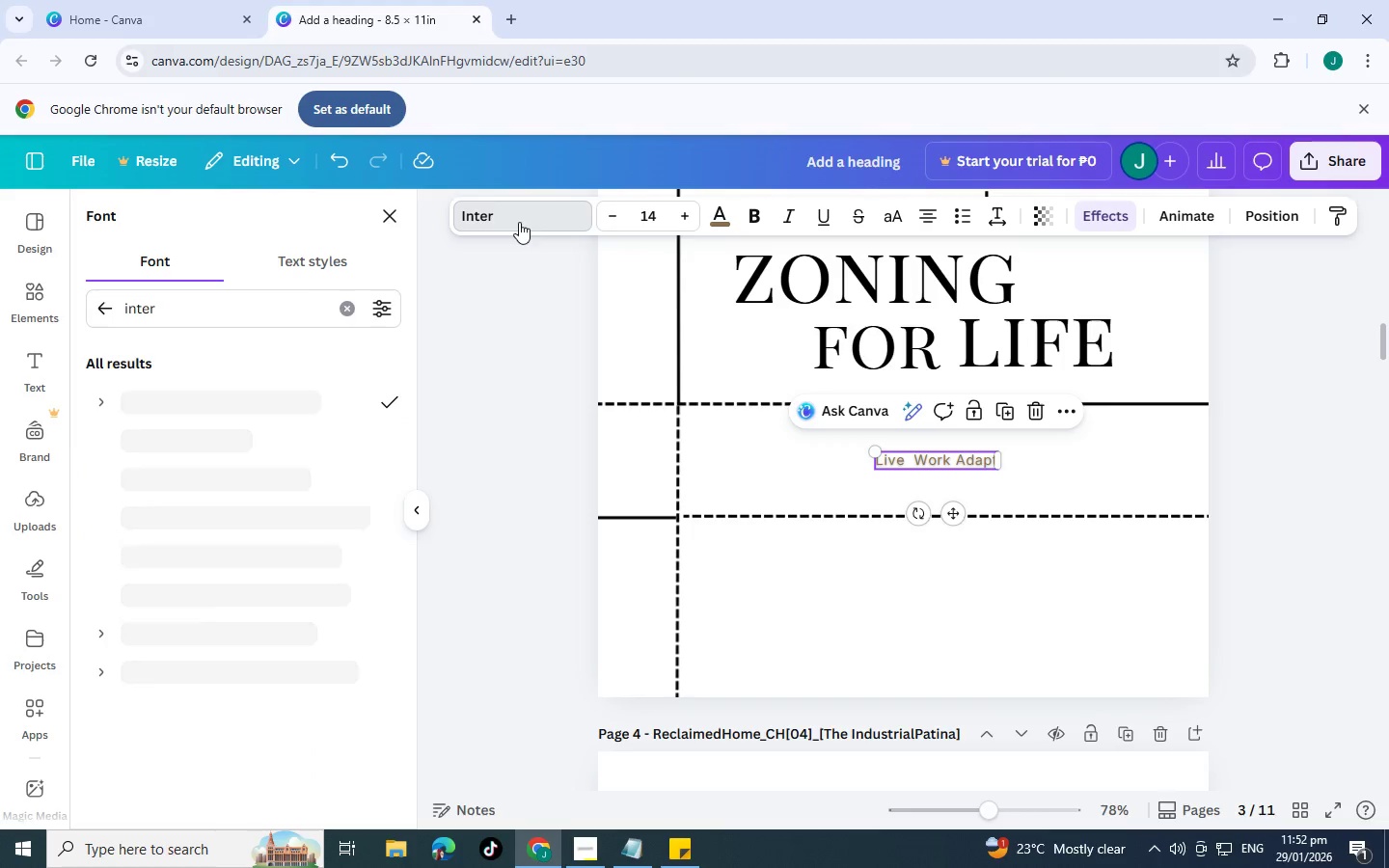 
left_click([519, 222])
 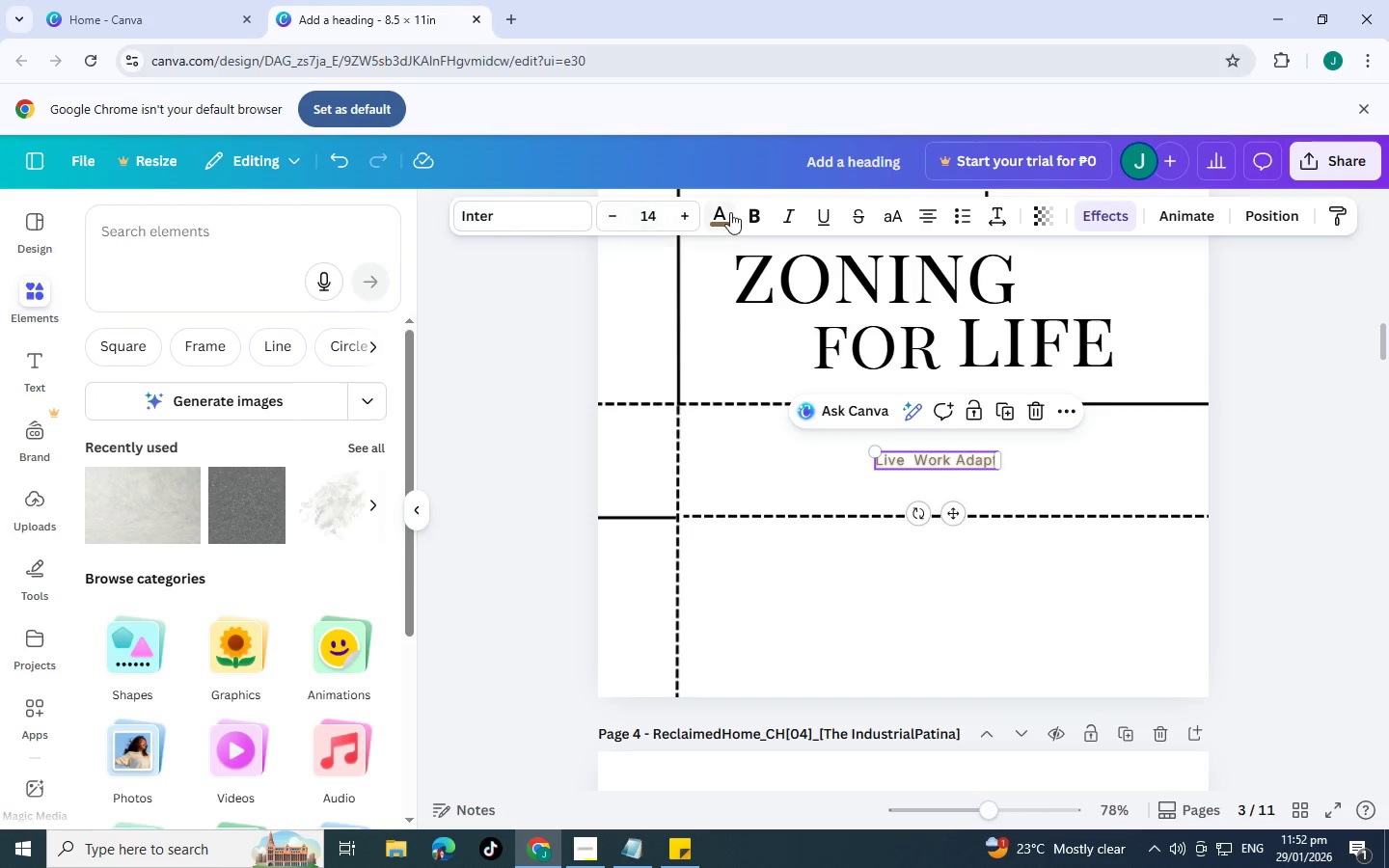 
left_click([730, 212])
 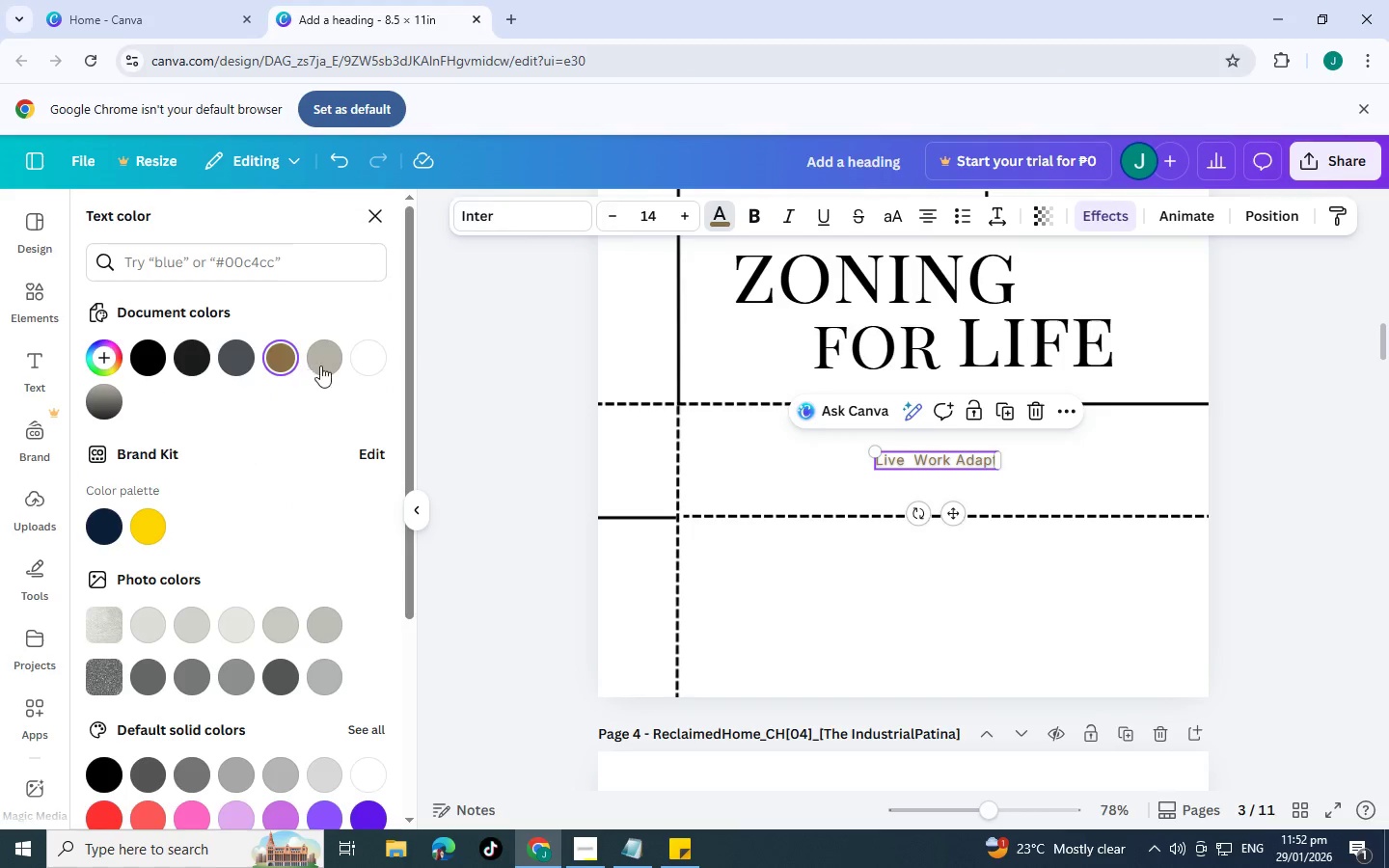 
left_click([333, 364])
 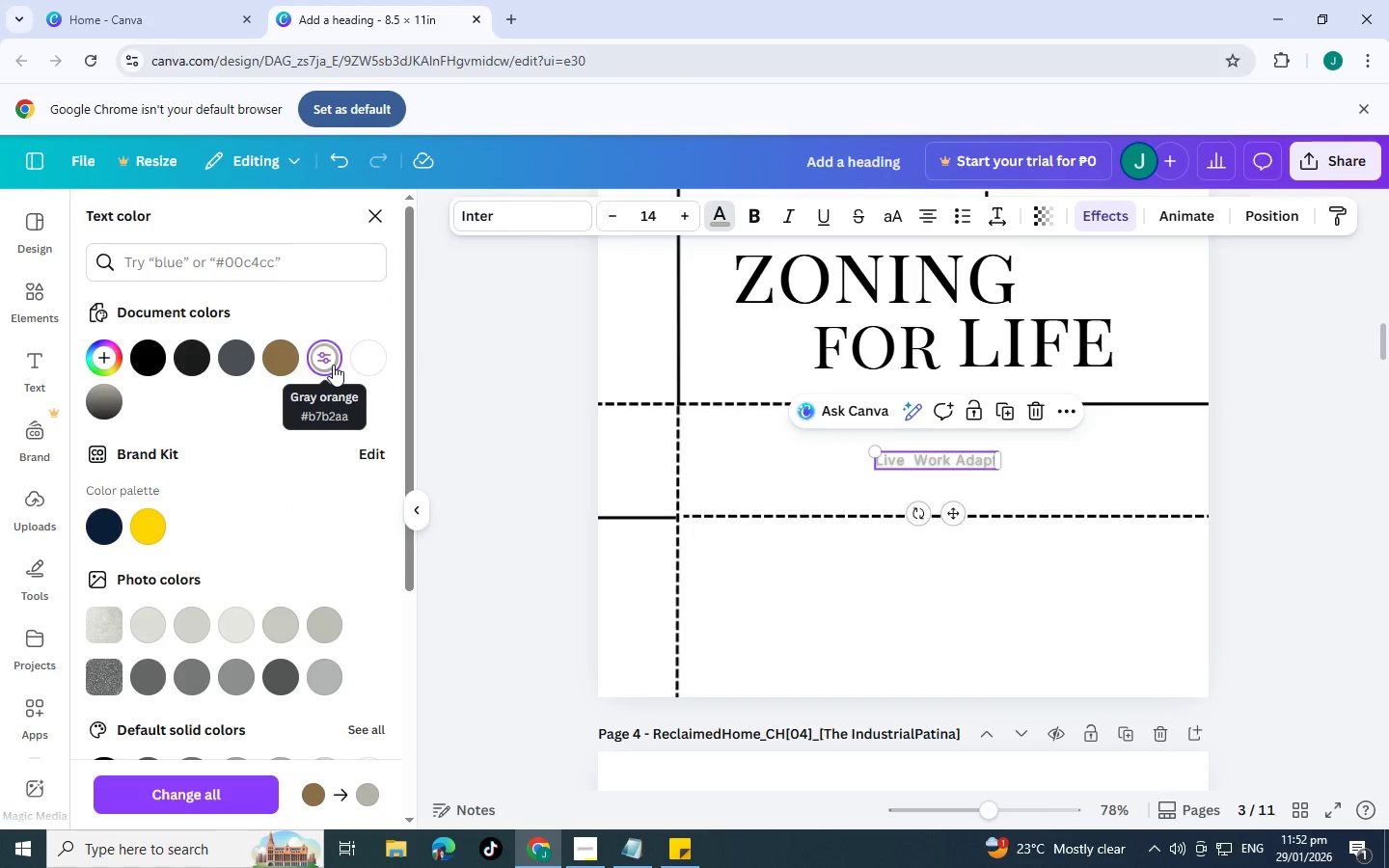 
left_click([244, 367])
 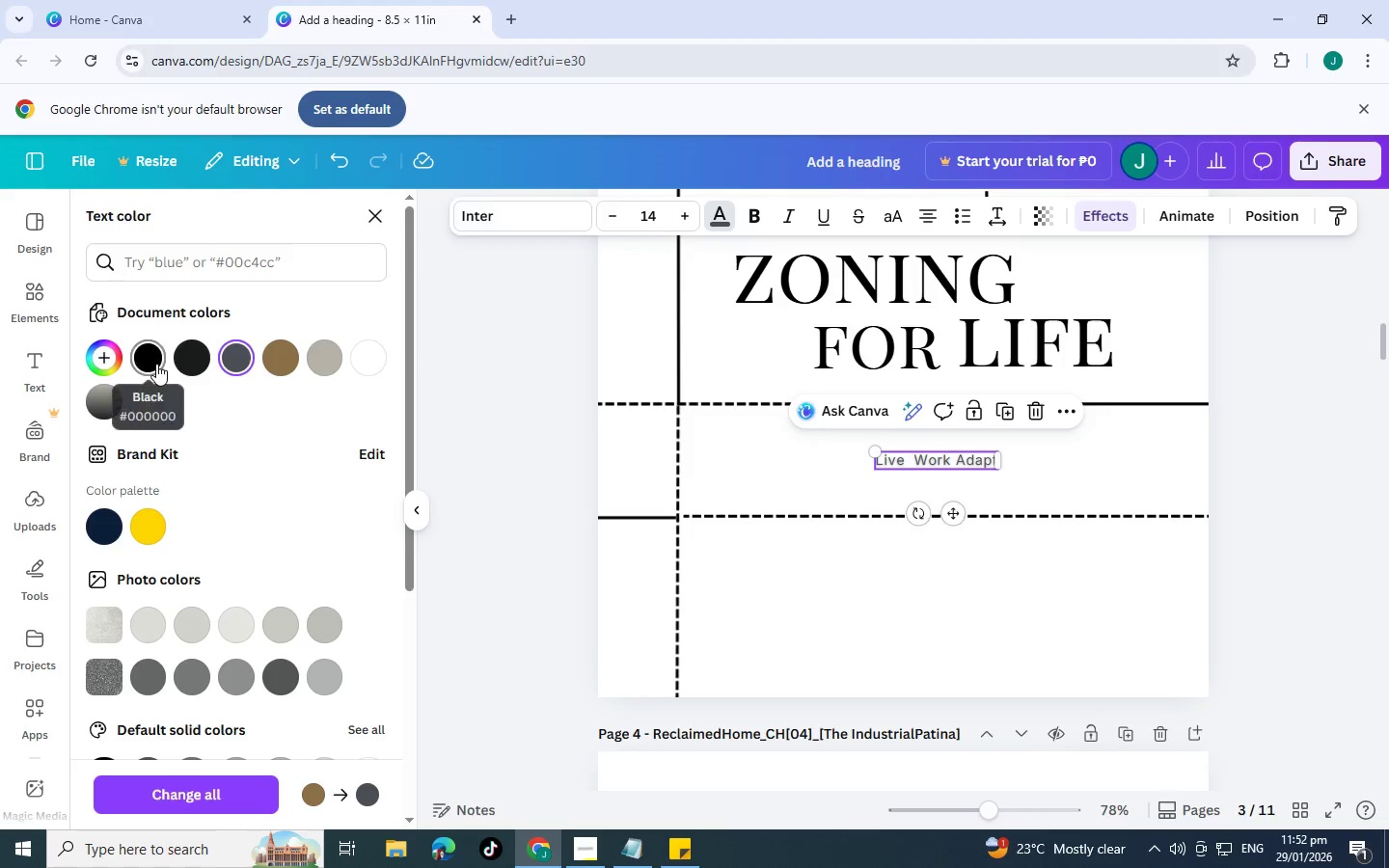 
double_click([199, 359])
 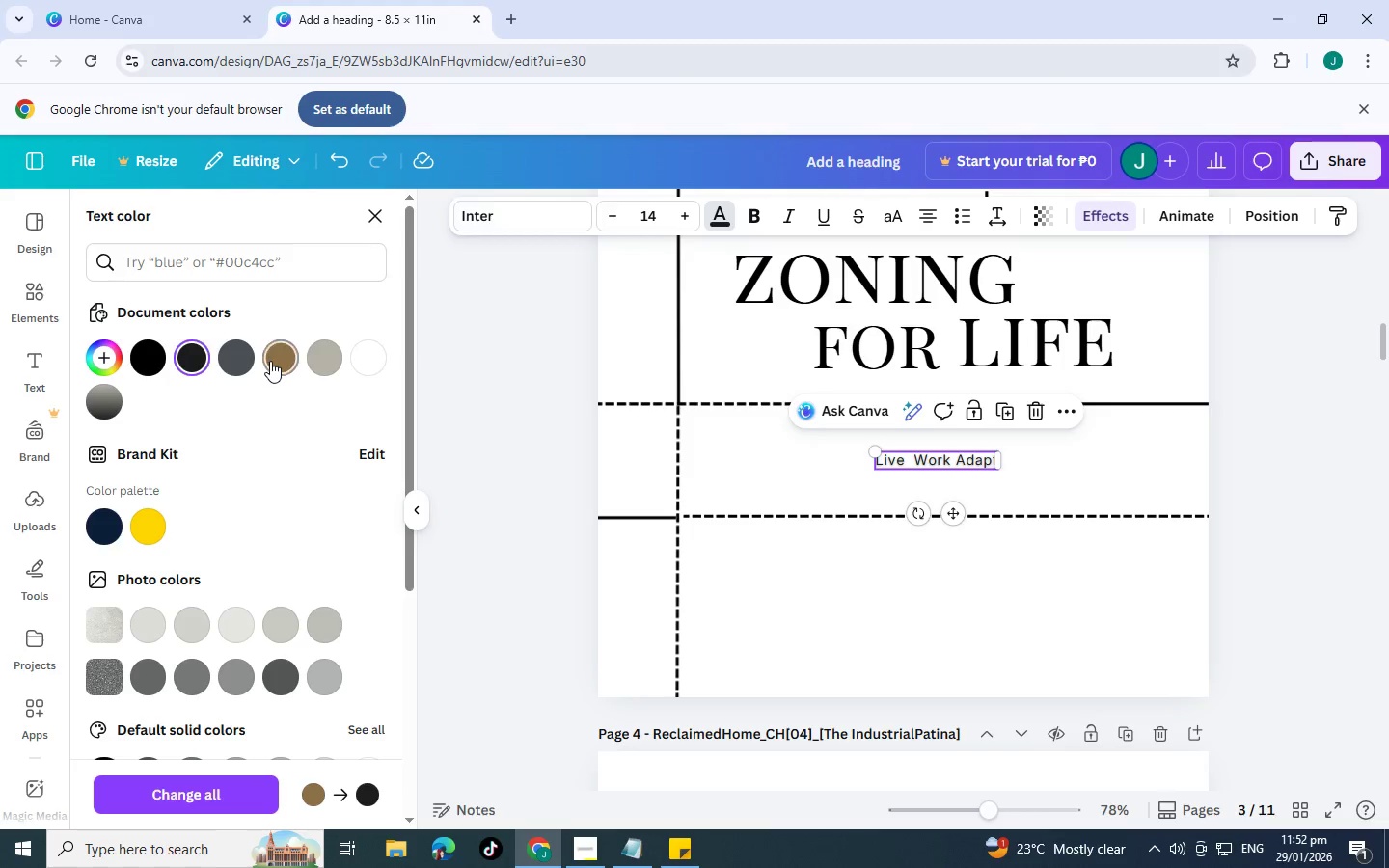 
double_click([314, 360])
 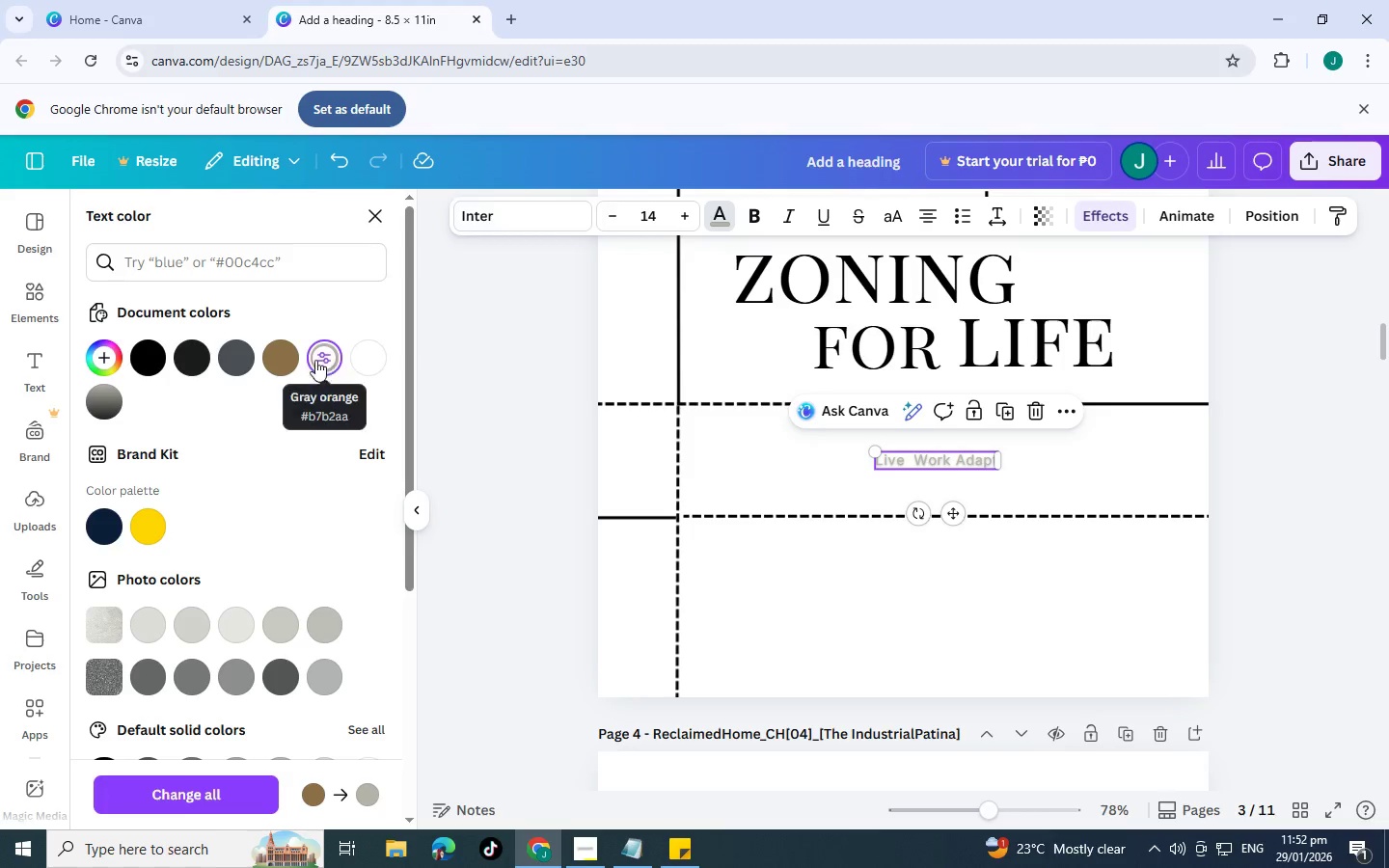 
left_click([264, 359])
 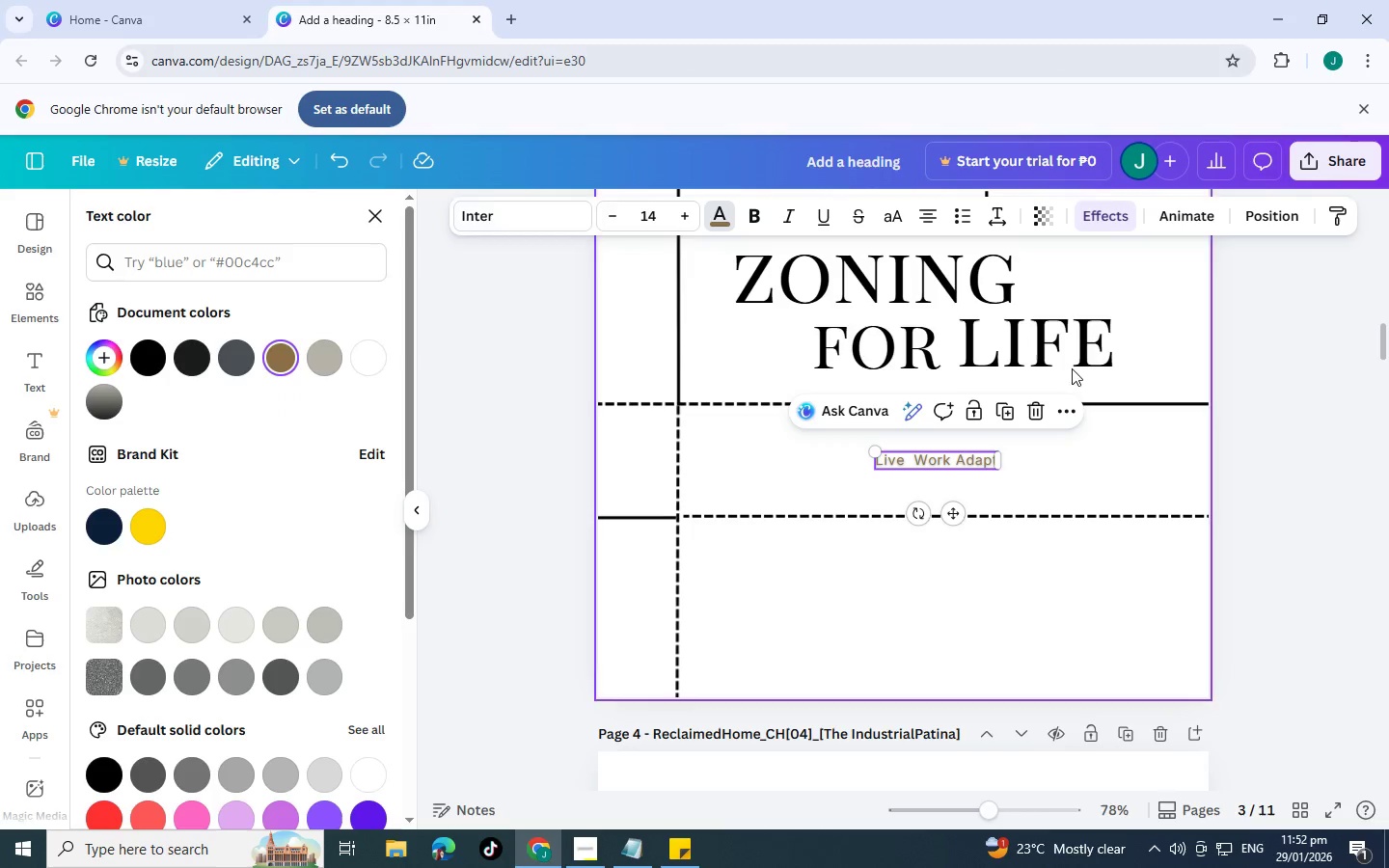 
left_click([971, 292])
 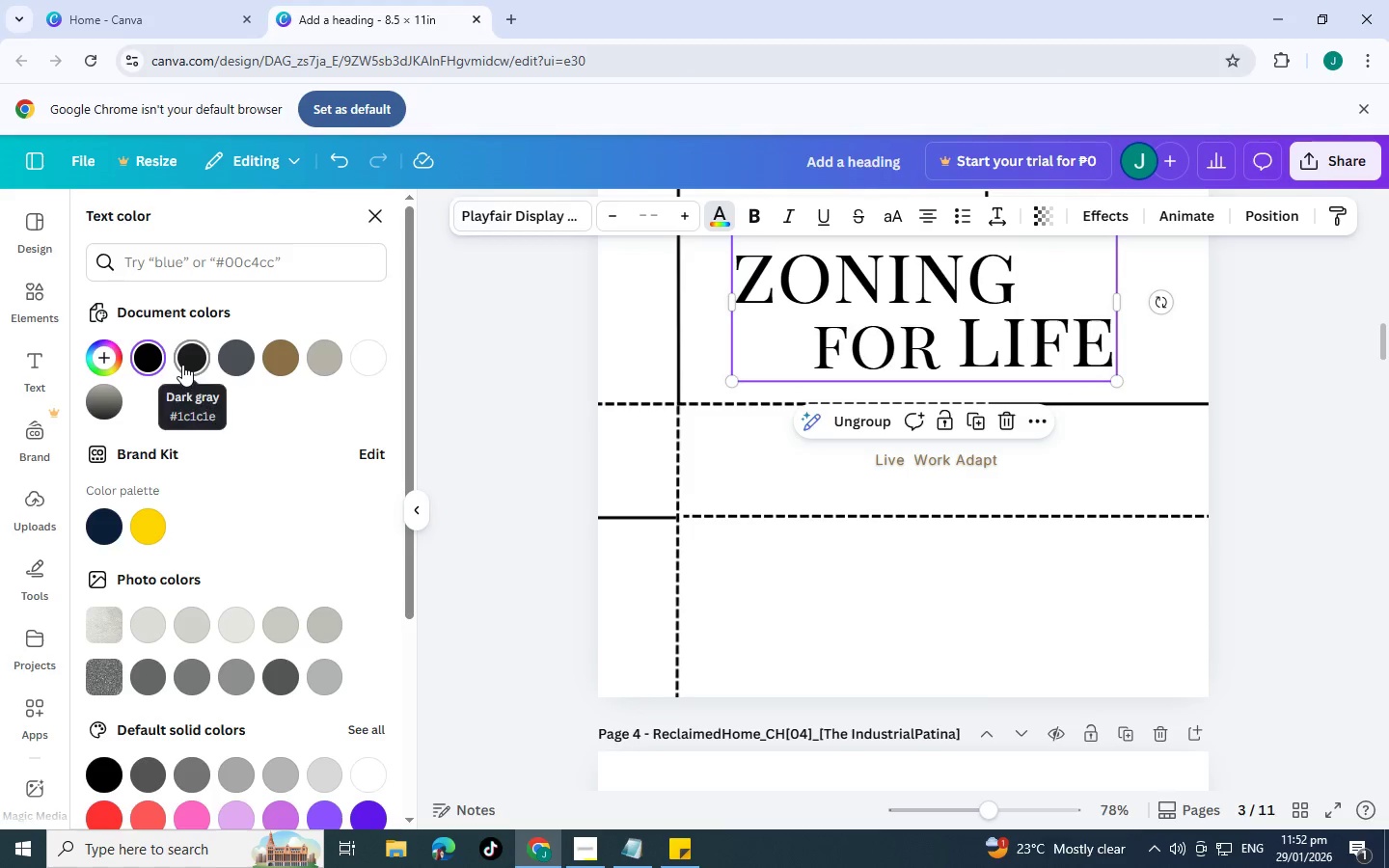 
left_click([182, 365])
 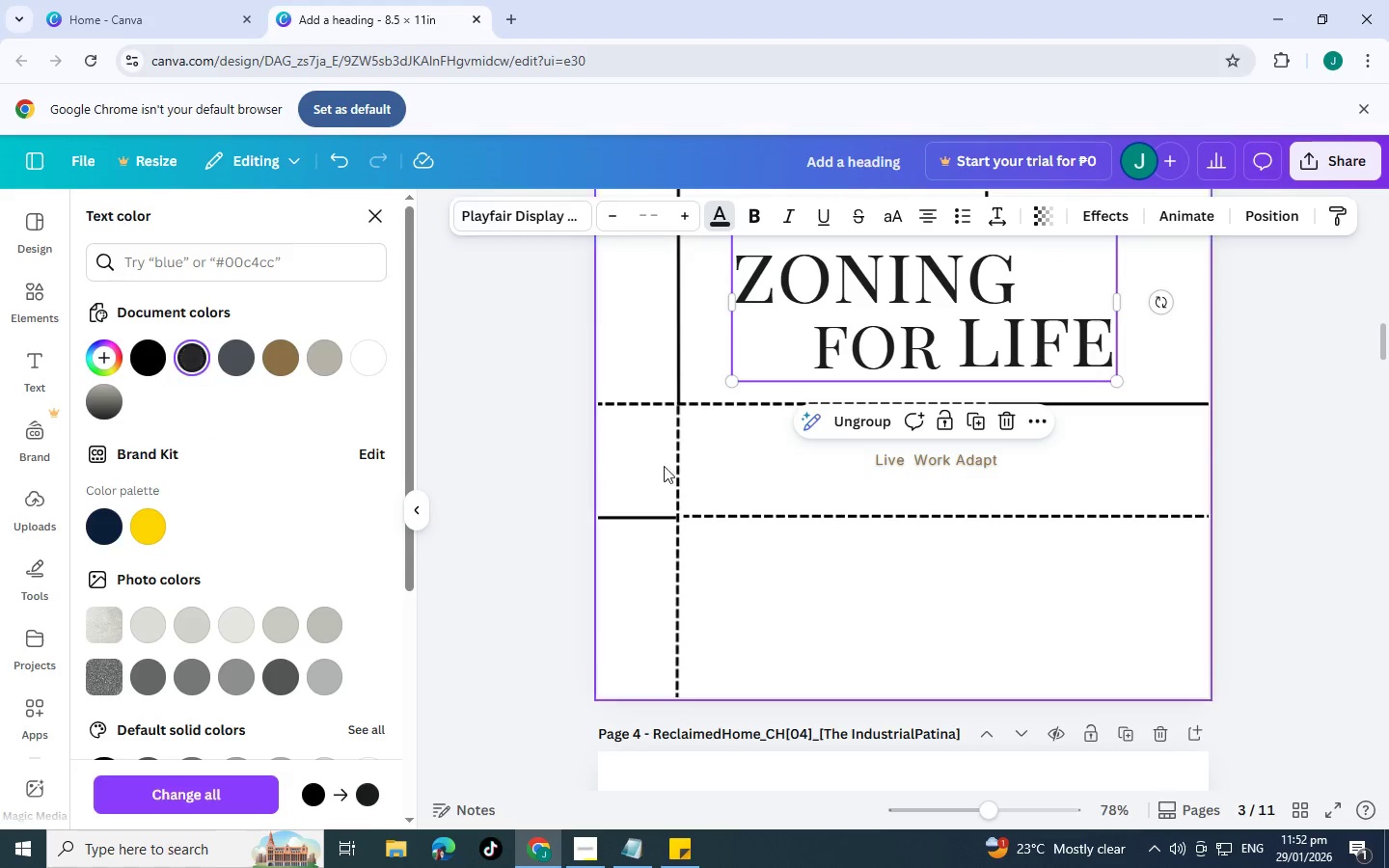 
scroll: coordinate [691, 477], scroll_direction: up, amount: 4.0
 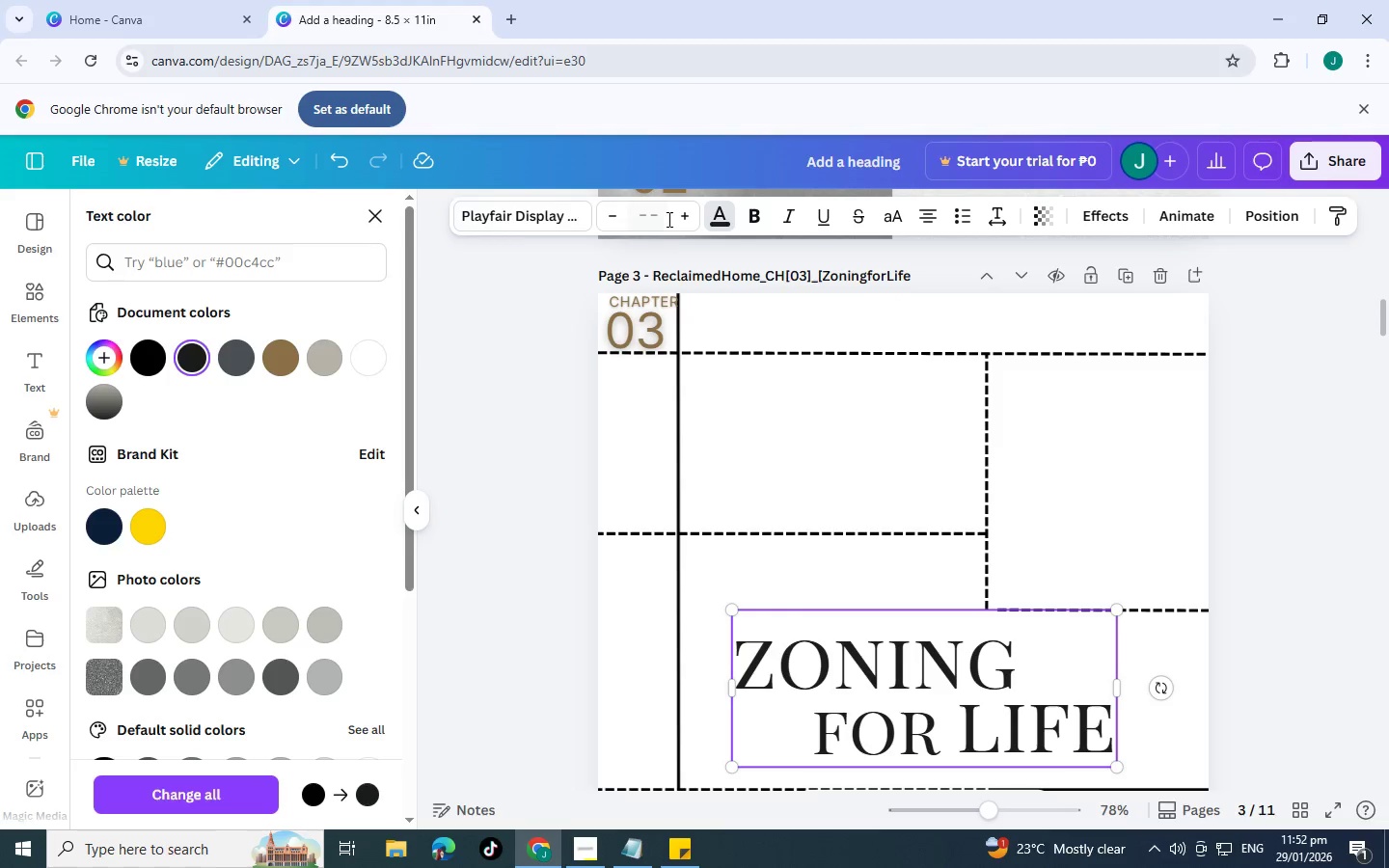 
left_click([33, 300])
 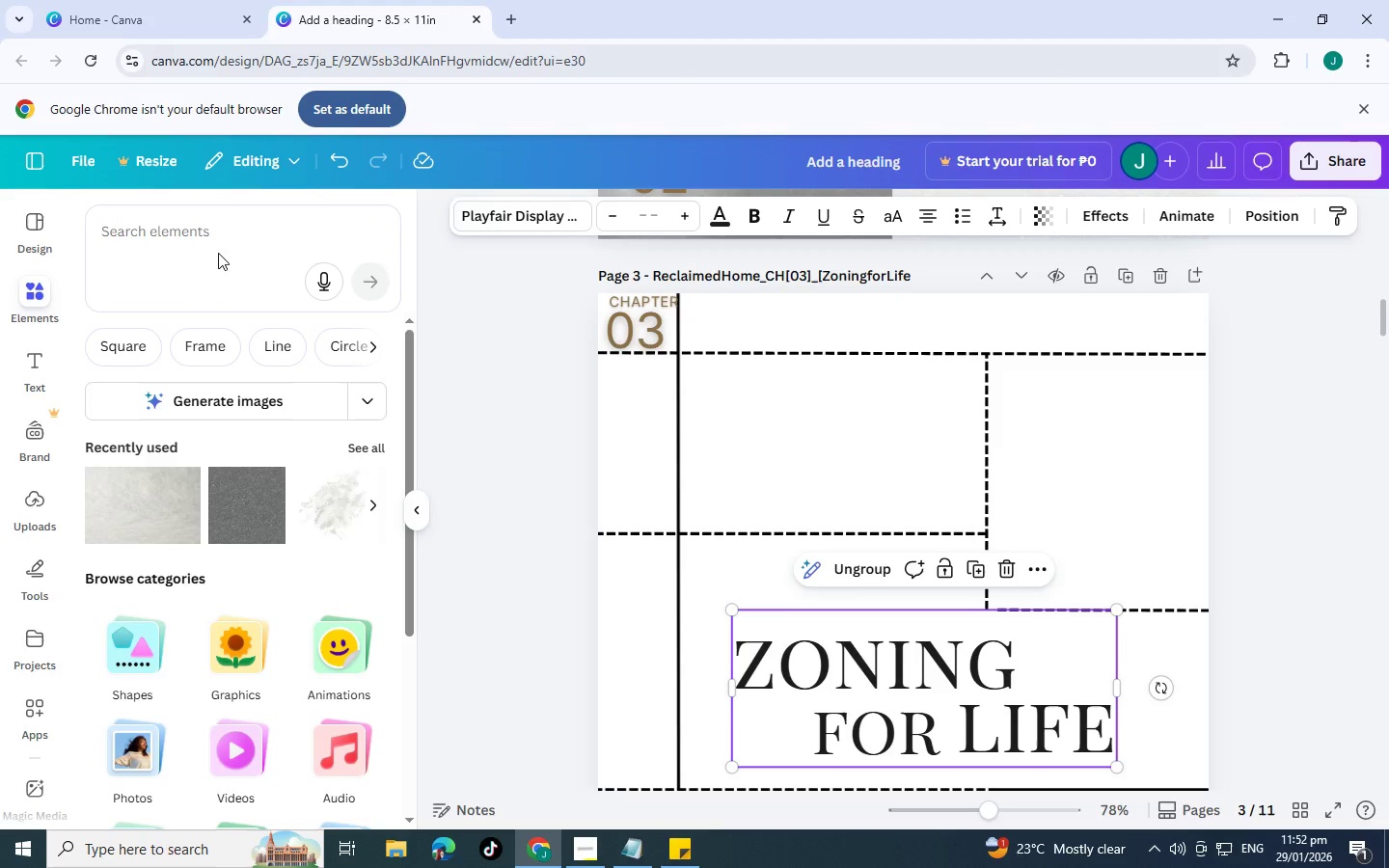 
double_click([235, 231])
 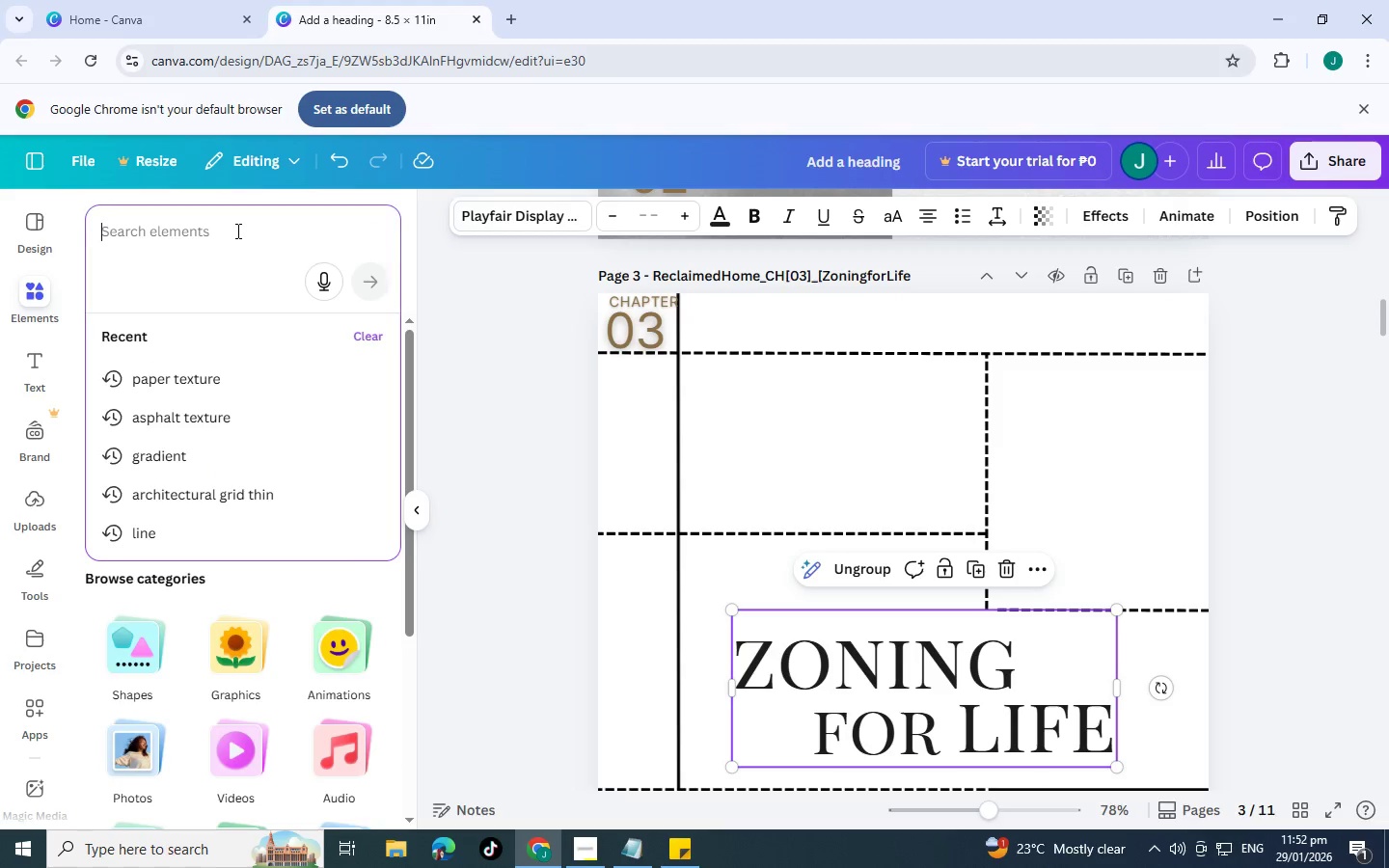 
type(sandpaper)
 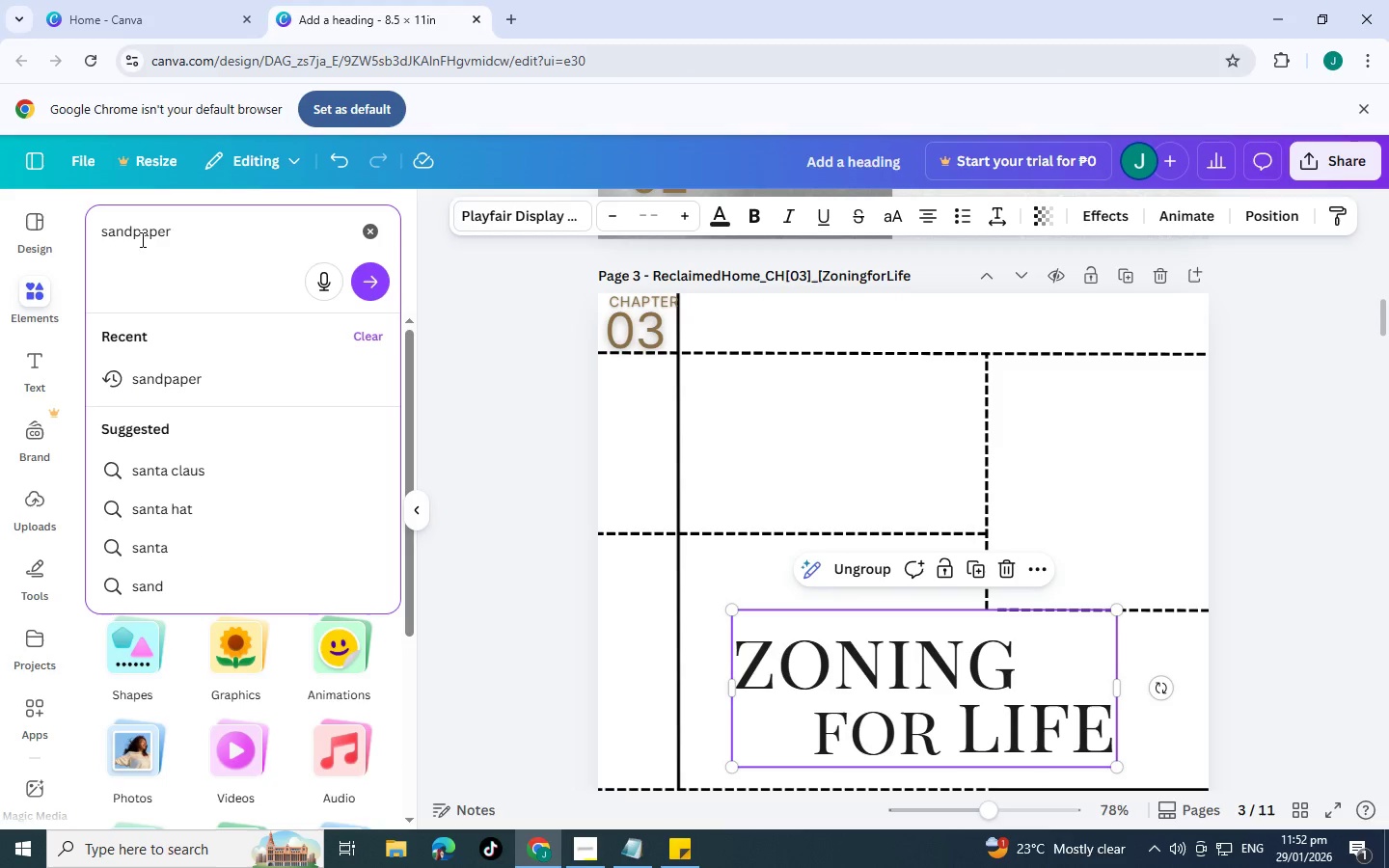 
left_click([179, 375])
 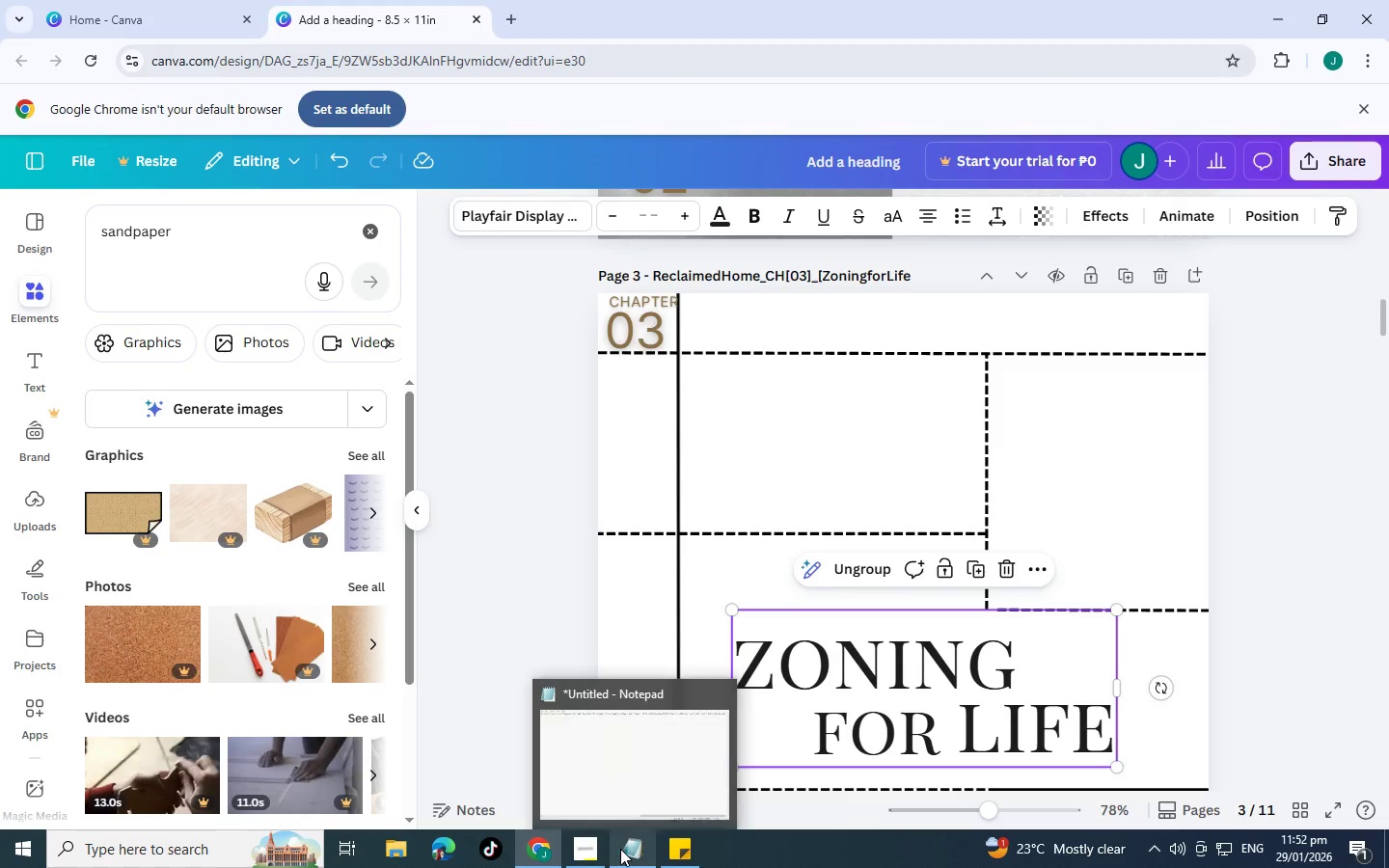 
left_click([588, 849])
 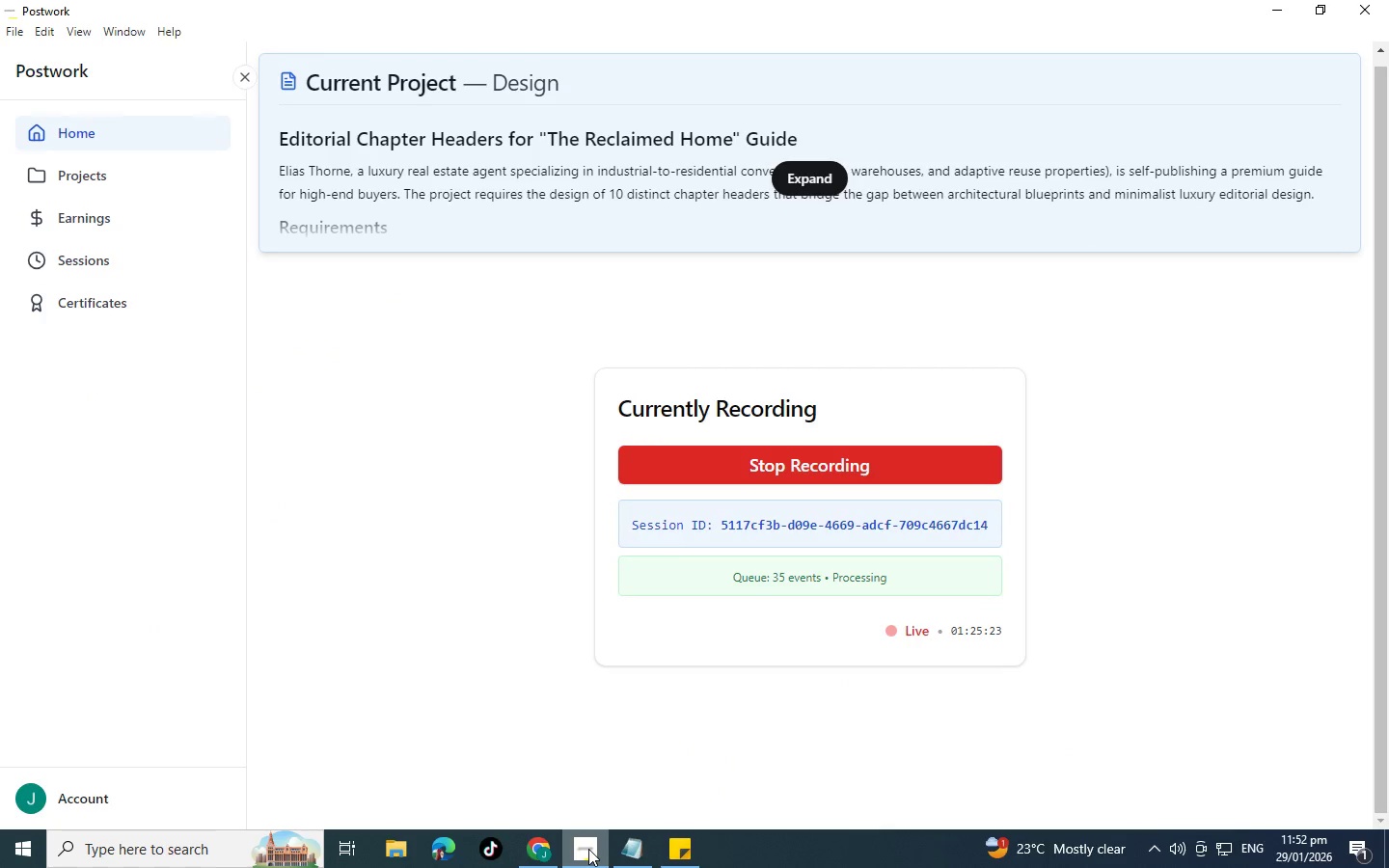 
left_click([588, 849])
 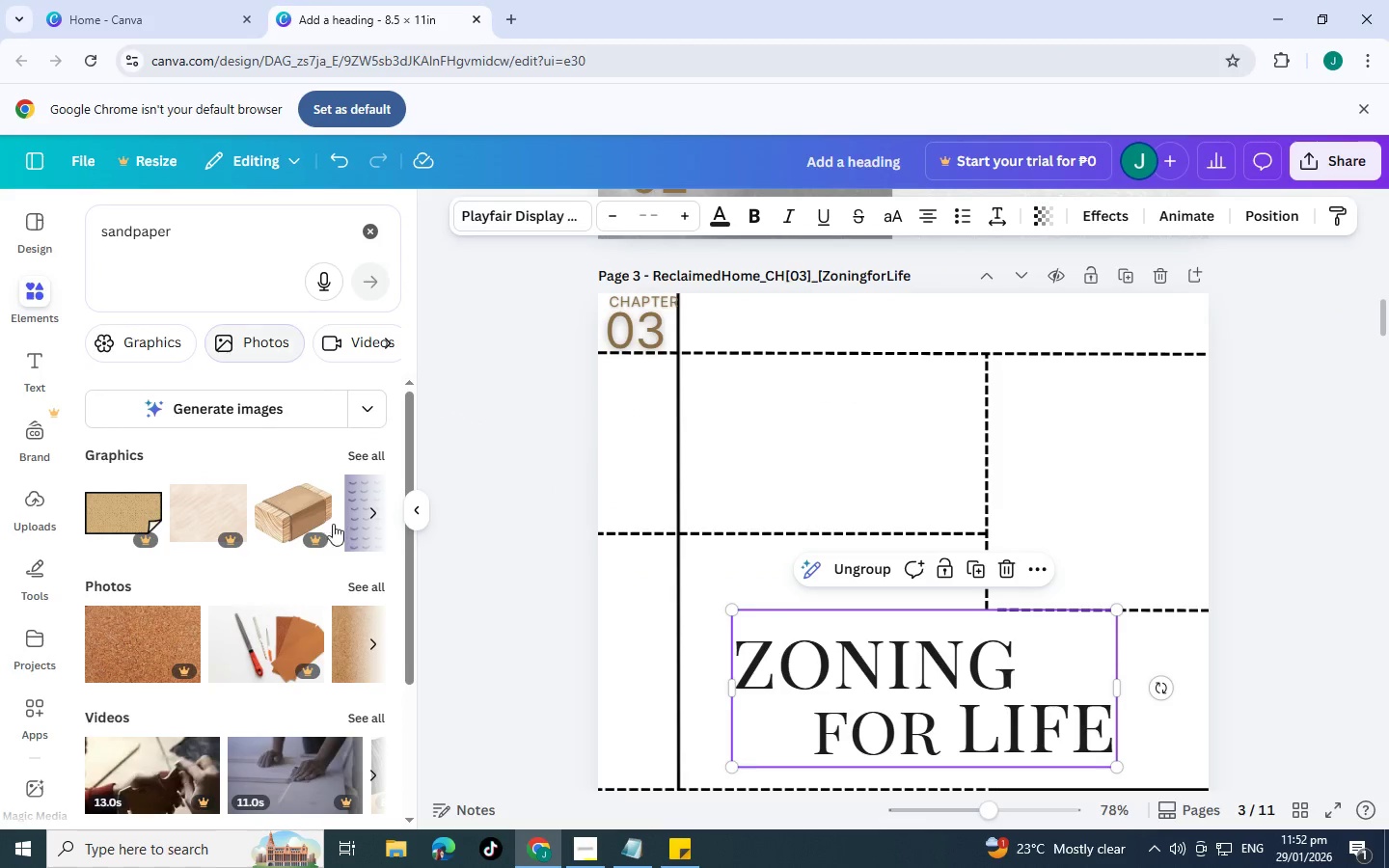 
scroll: coordinate [126, 604], scroll_direction: down, amount: 2.0
 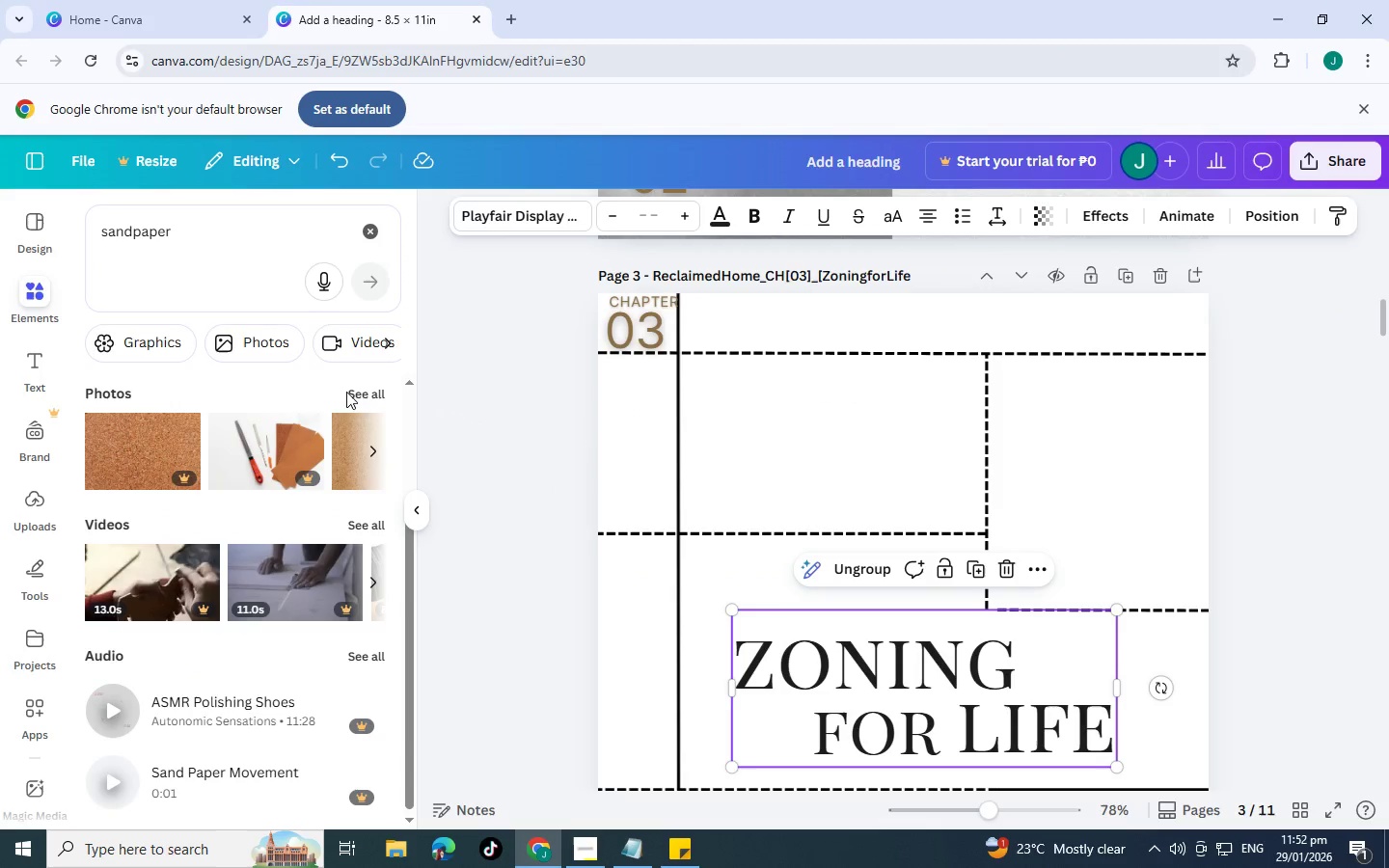 
left_click([354, 387])
 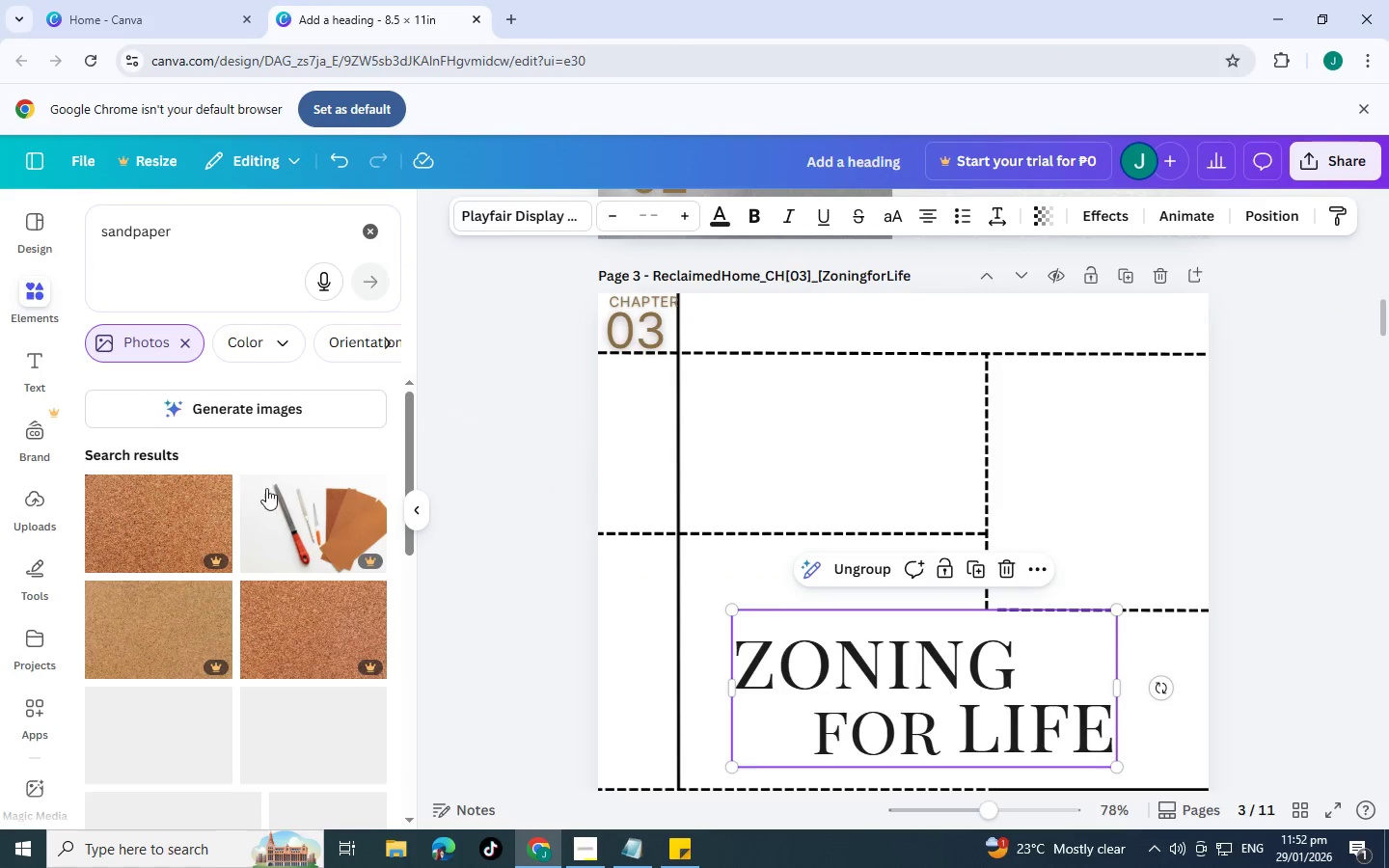 
scroll: coordinate [254, 537], scroll_direction: down, amount: 3.0
 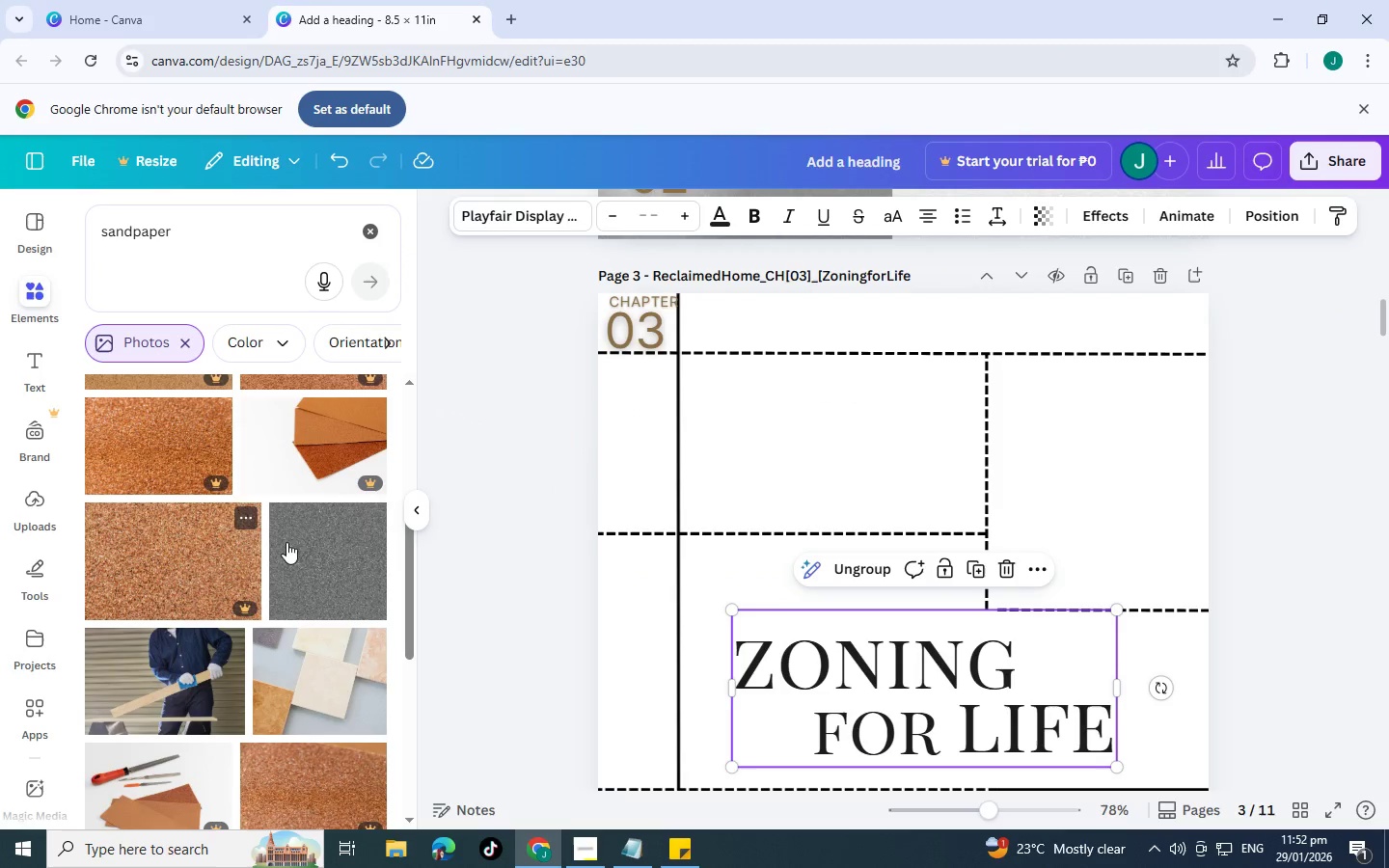 
left_click([354, 559])
 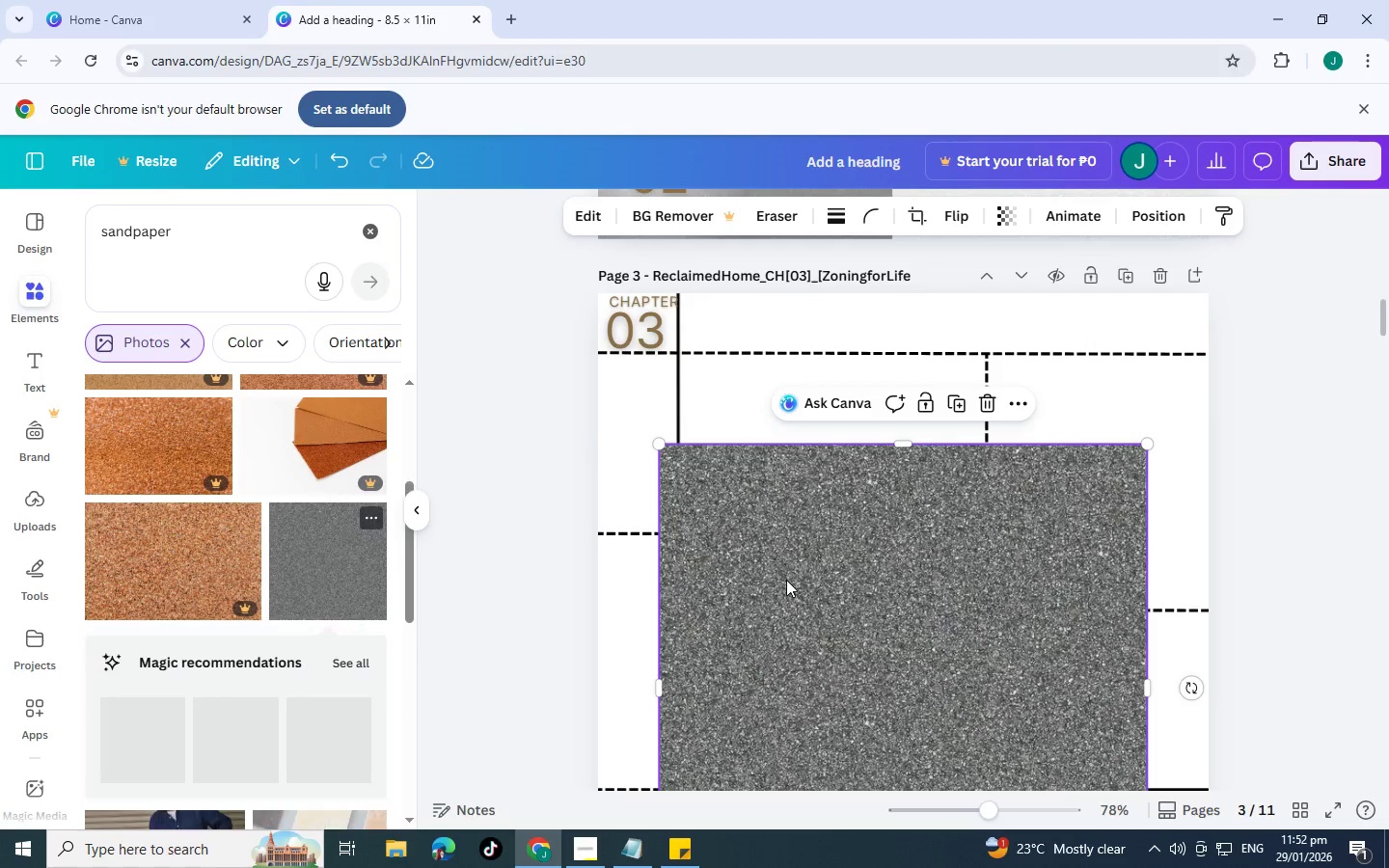 
scroll: coordinate [786, 581], scroll_direction: down, amount: 3.0
 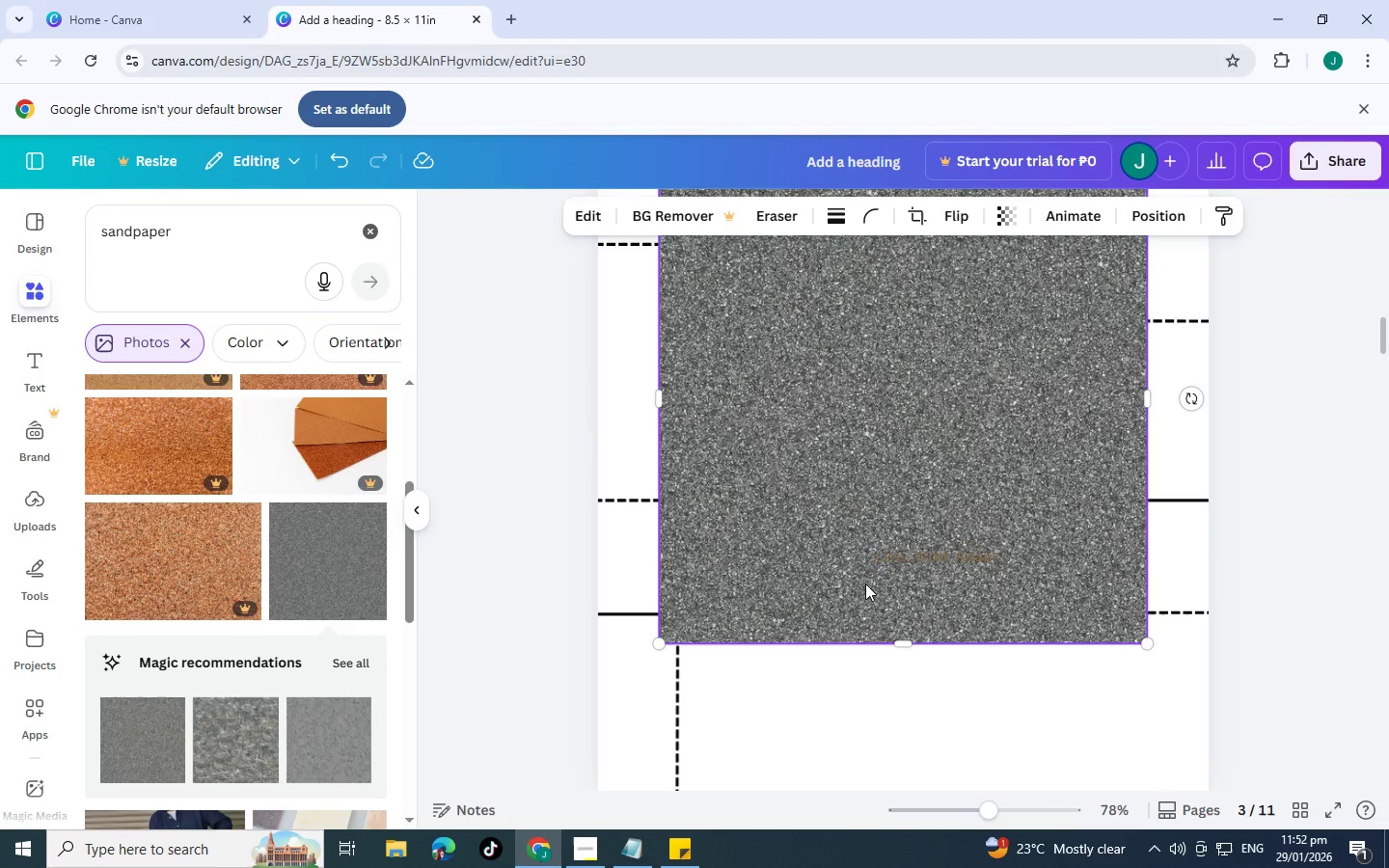 
left_click_drag(start_coordinate=[842, 586], to_coordinate=[782, 818])
 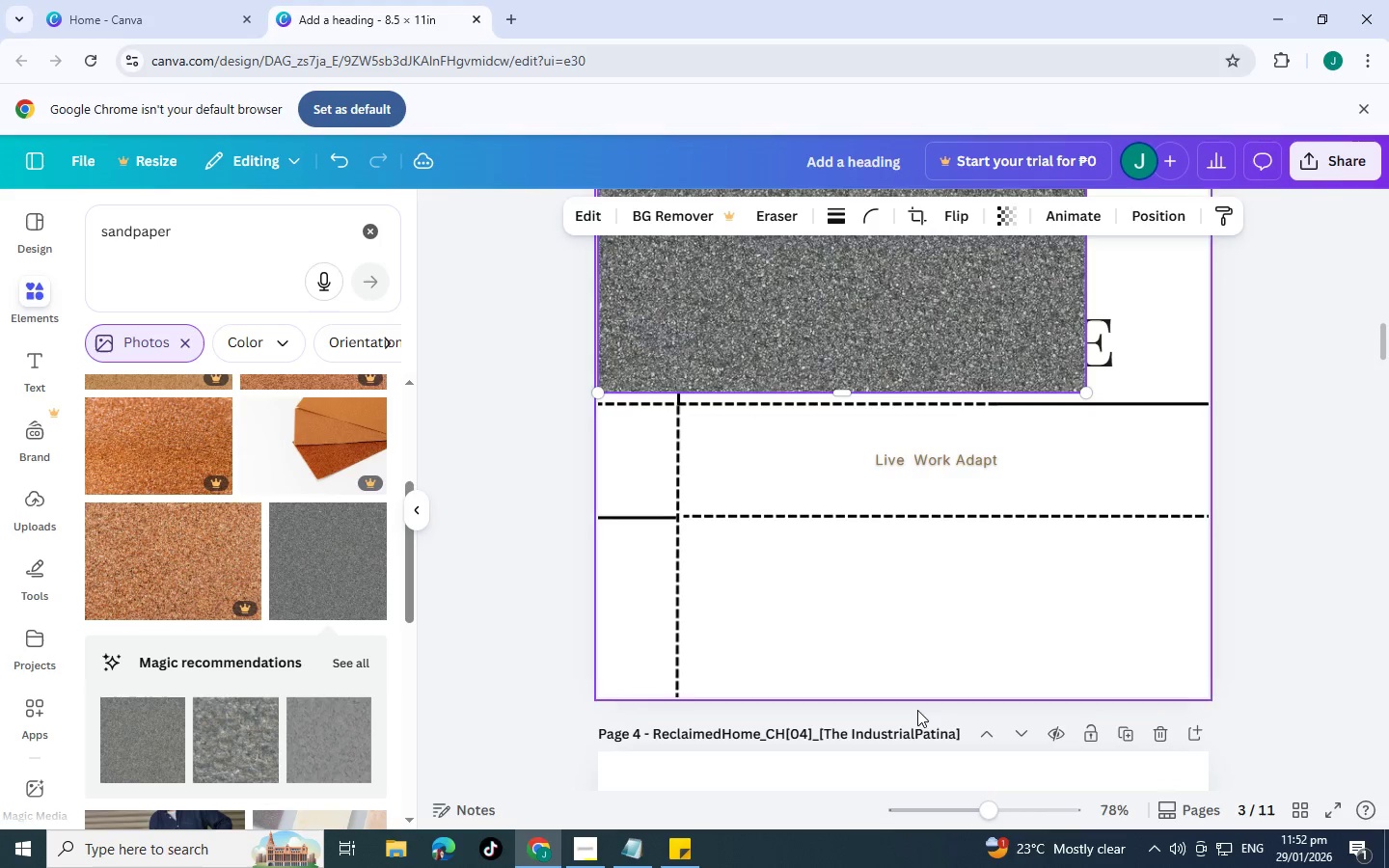 
scroll: coordinate [783, 664], scroll_direction: up, amount: 4.0
 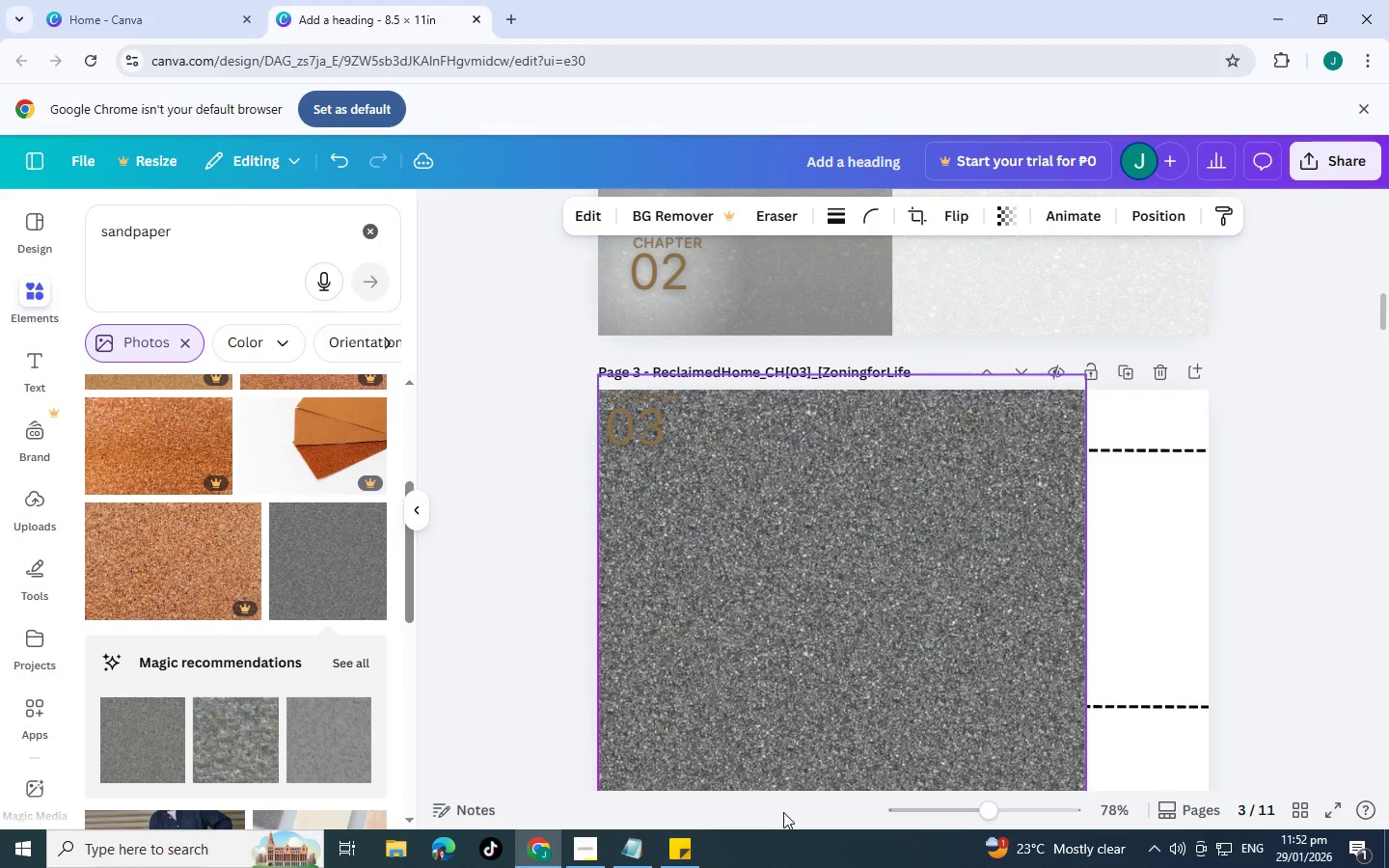 
scroll: coordinate [881, 714], scroll_direction: down, amount: 5.0
 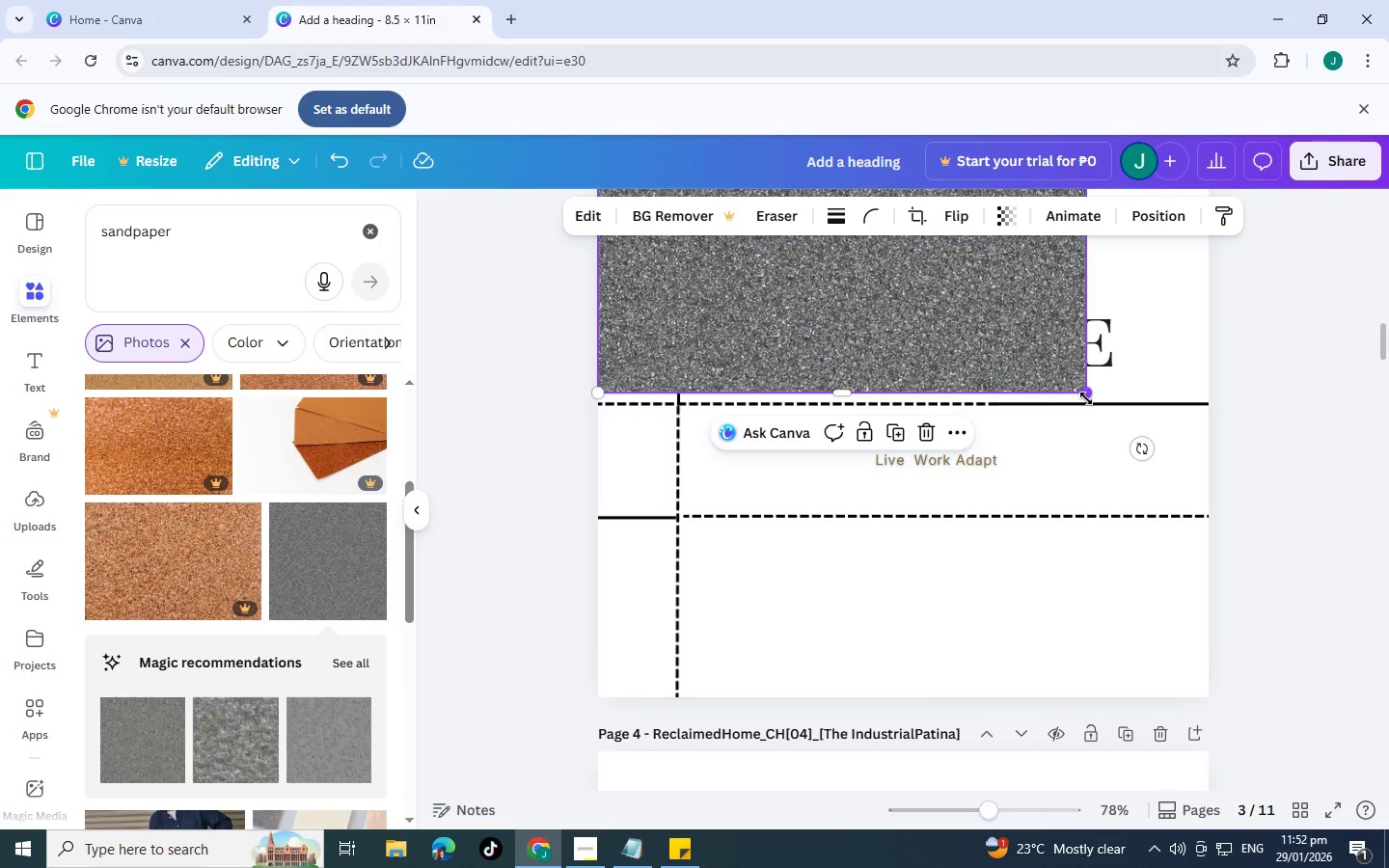 
left_click_drag(start_coordinate=[1086, 398], to_coordinate=[1270, 827])
 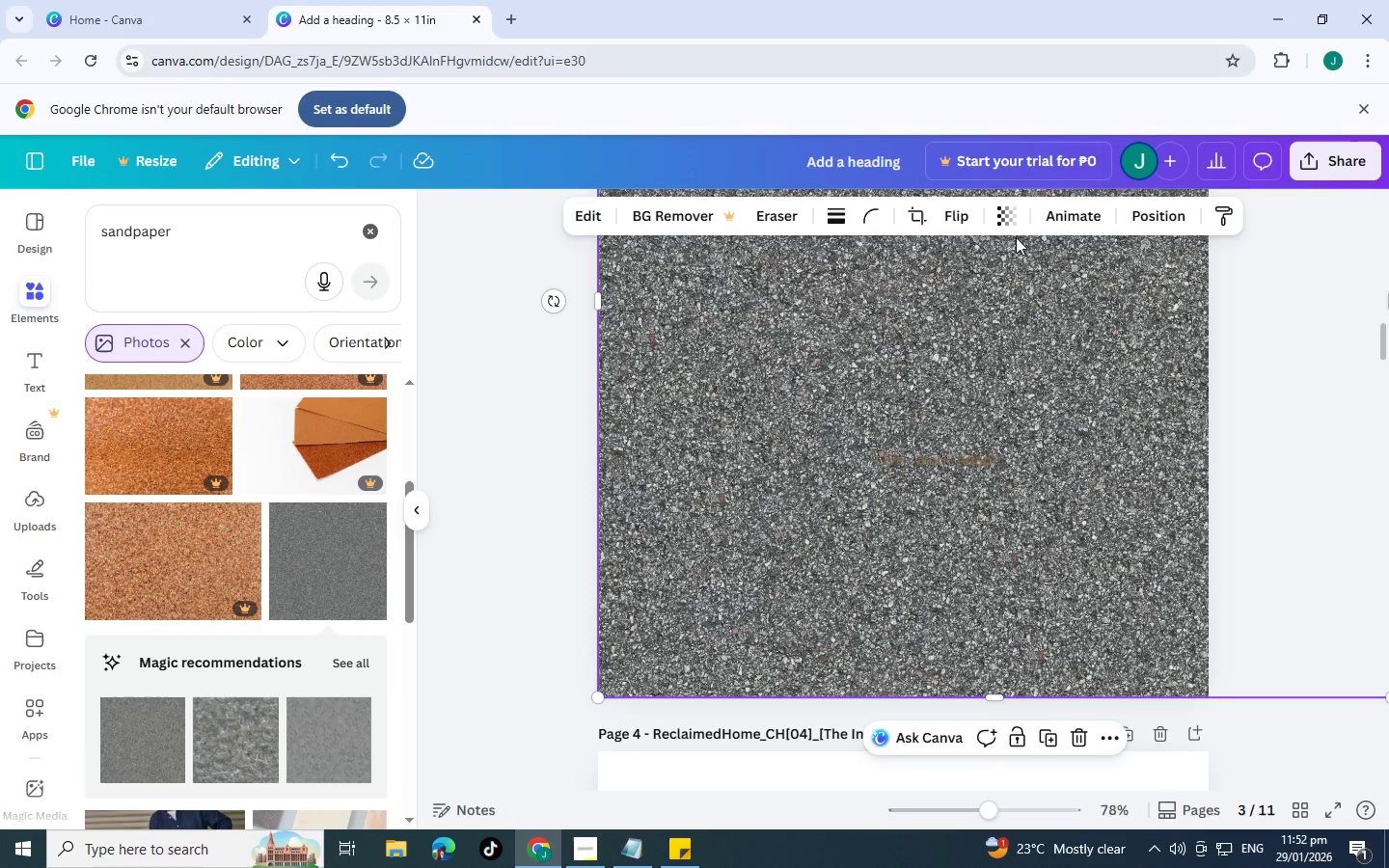 
left_click([1005, 215])
 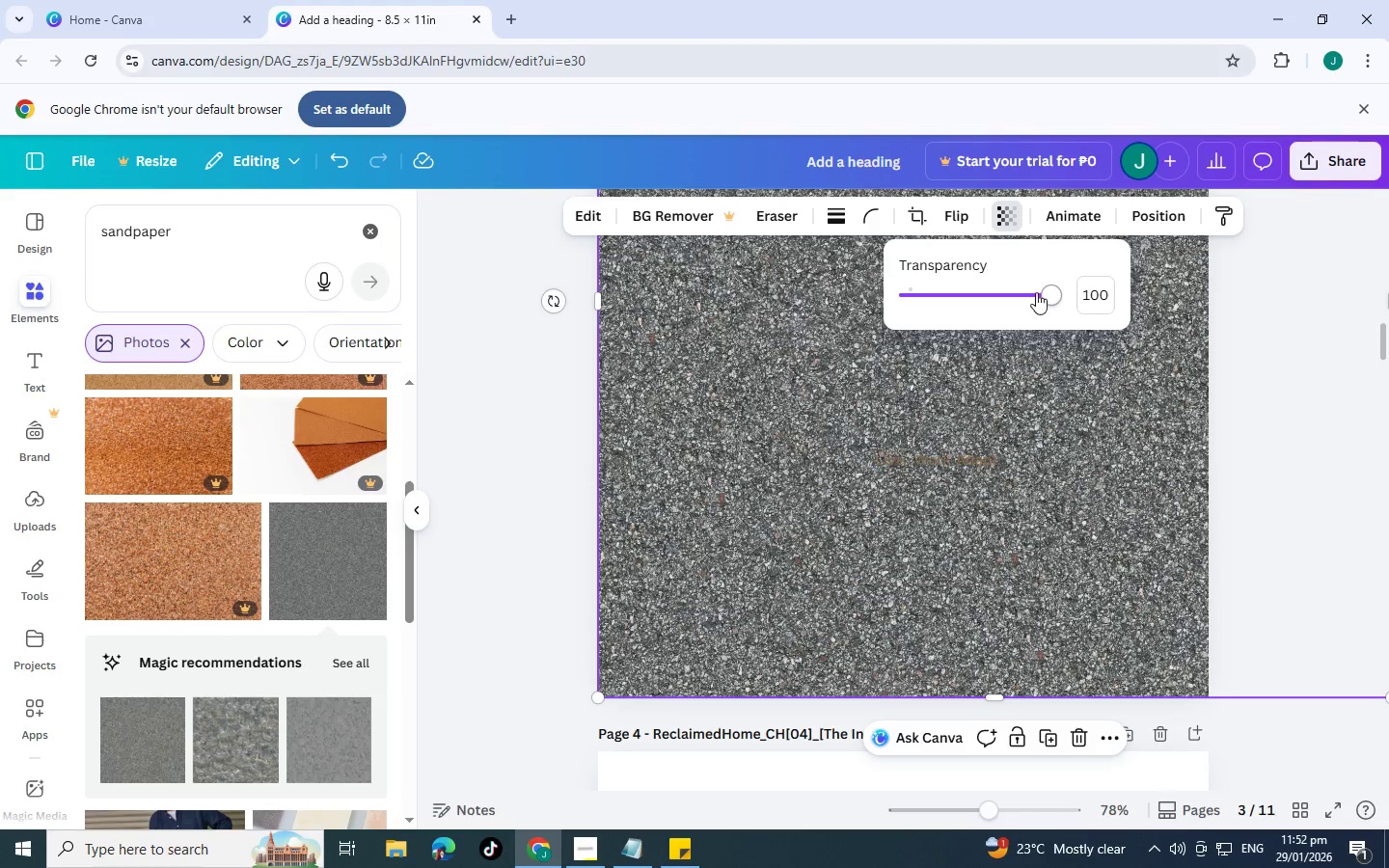 
left_click_drag(start_coordinate=[1043, 292], to_coordinate=[926, 299])
 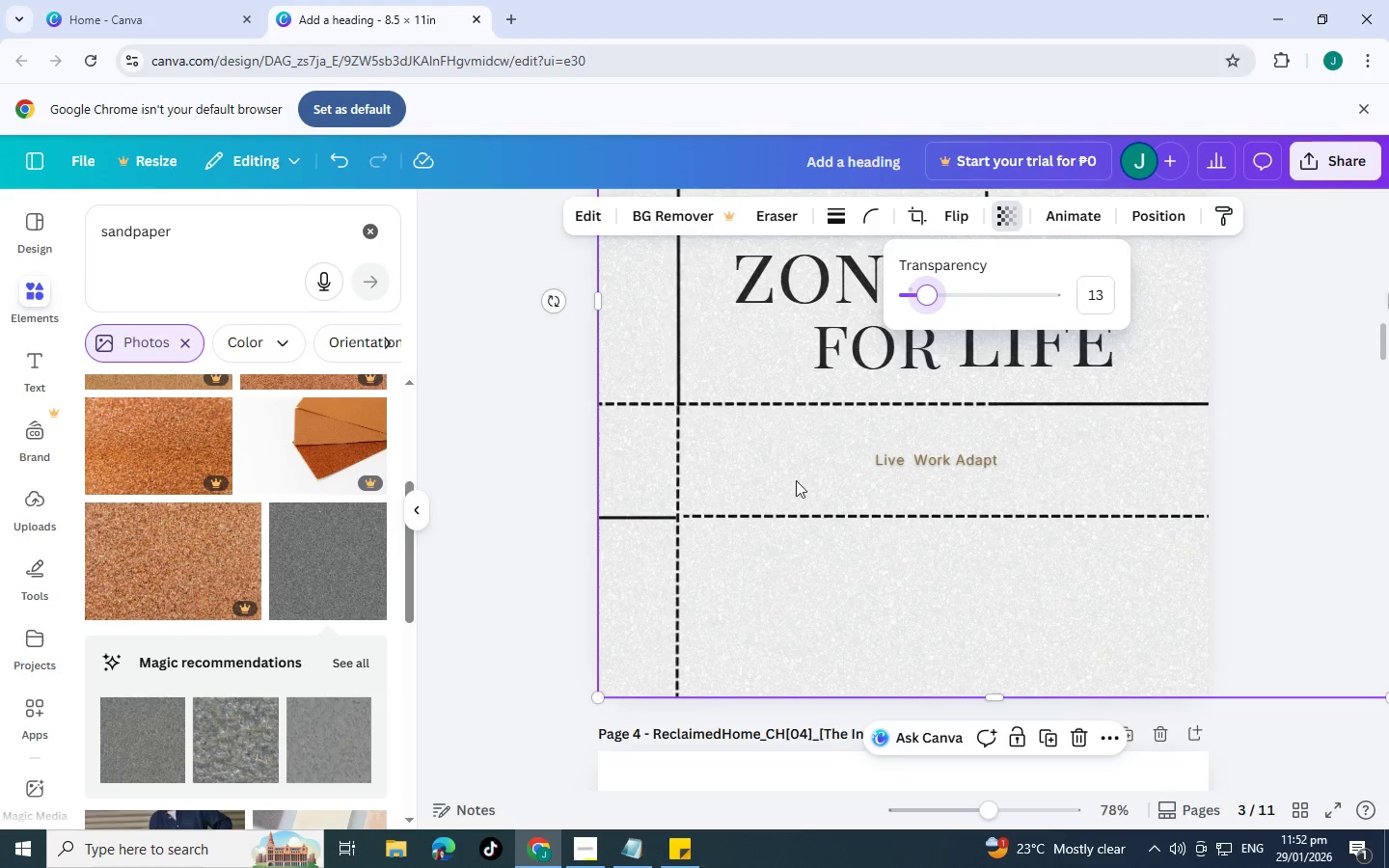 
scroll: coordinate [562, 473], scroll_direction: up, amount: 13.0
 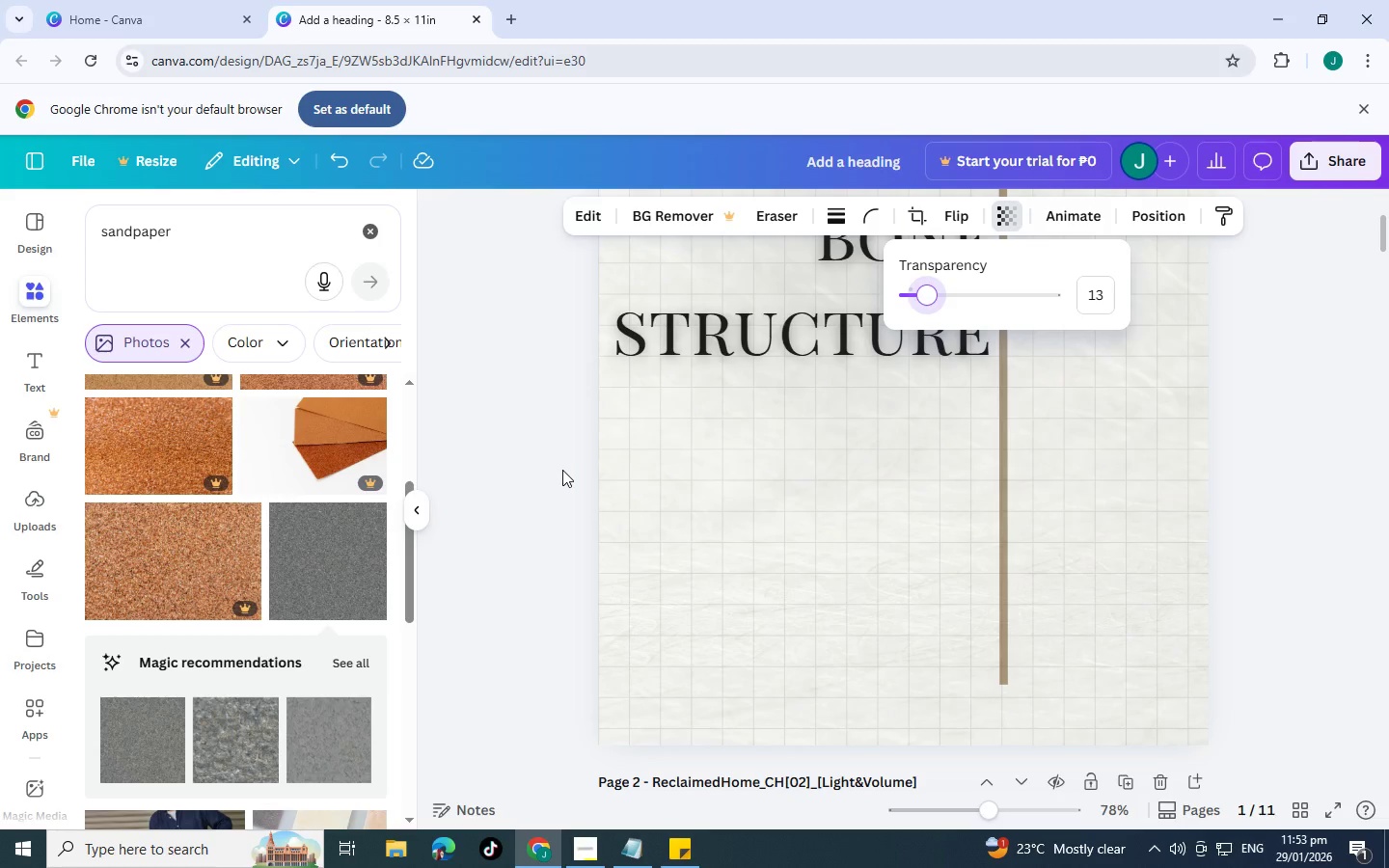 
wait(8.12)
 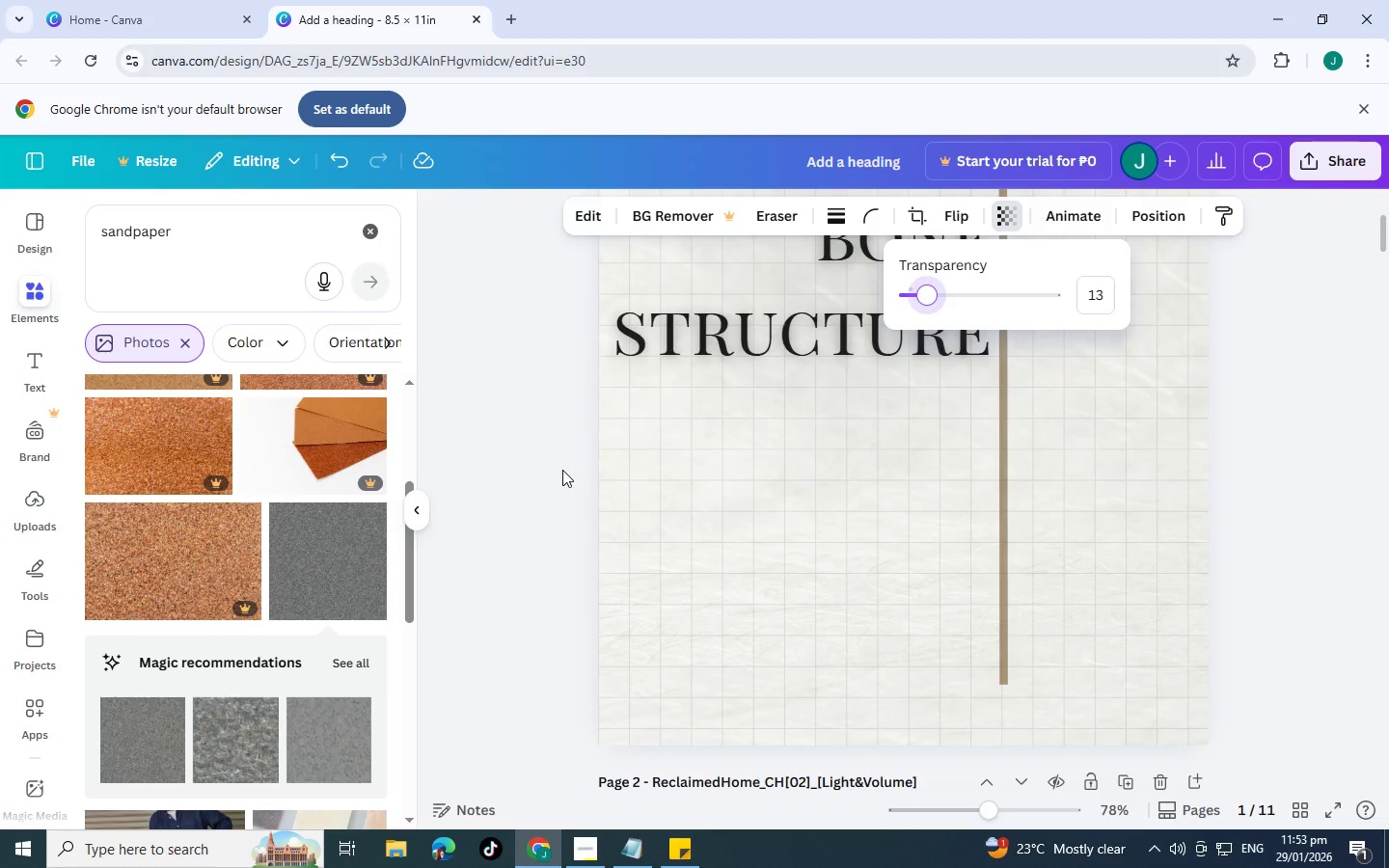 
scroll: coordinate [652, 460], scroll_direction: down, amount: 18.0
 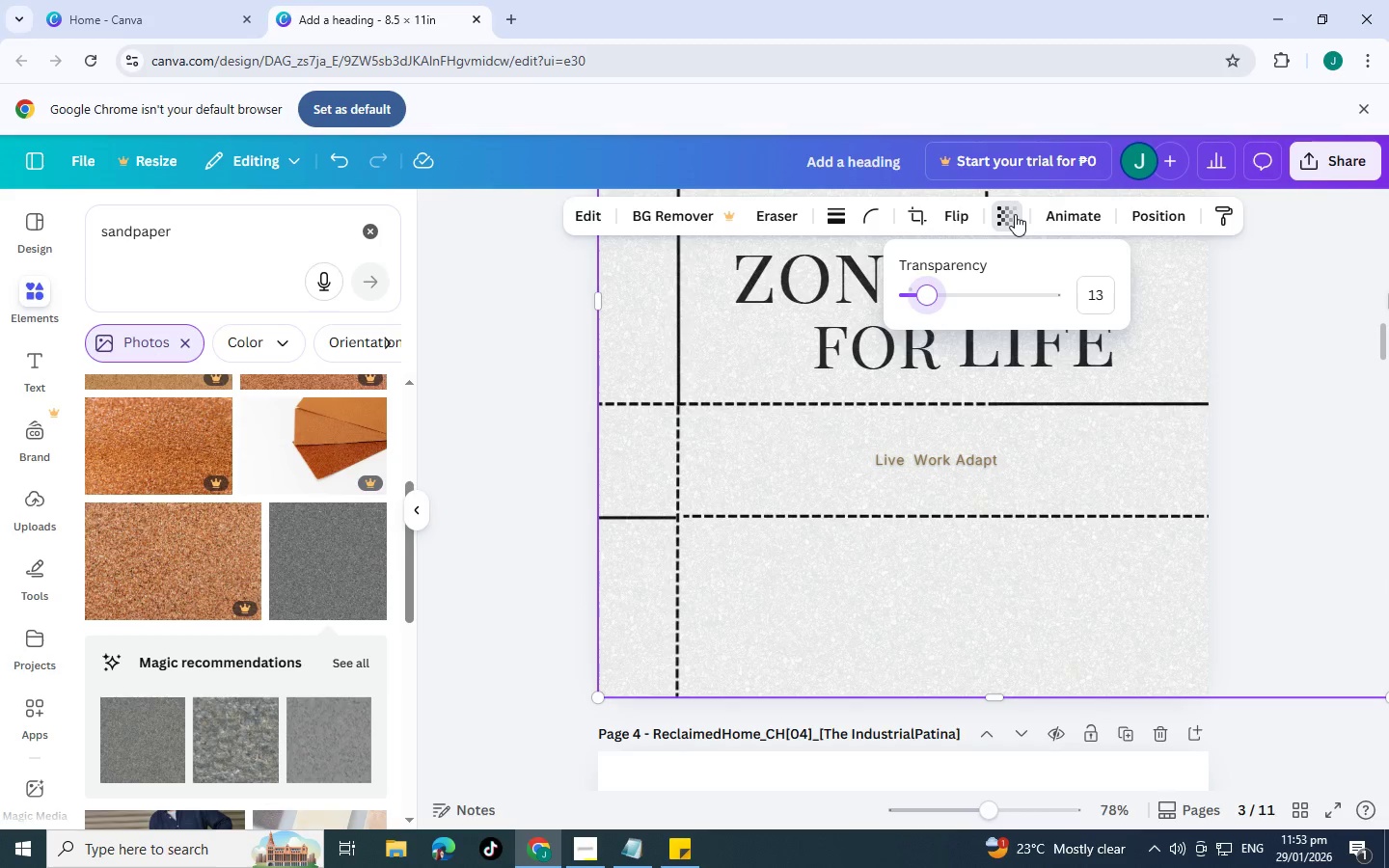 
scroll: coordinate [874, 541], scroll_direction: up, amount: 1.0
 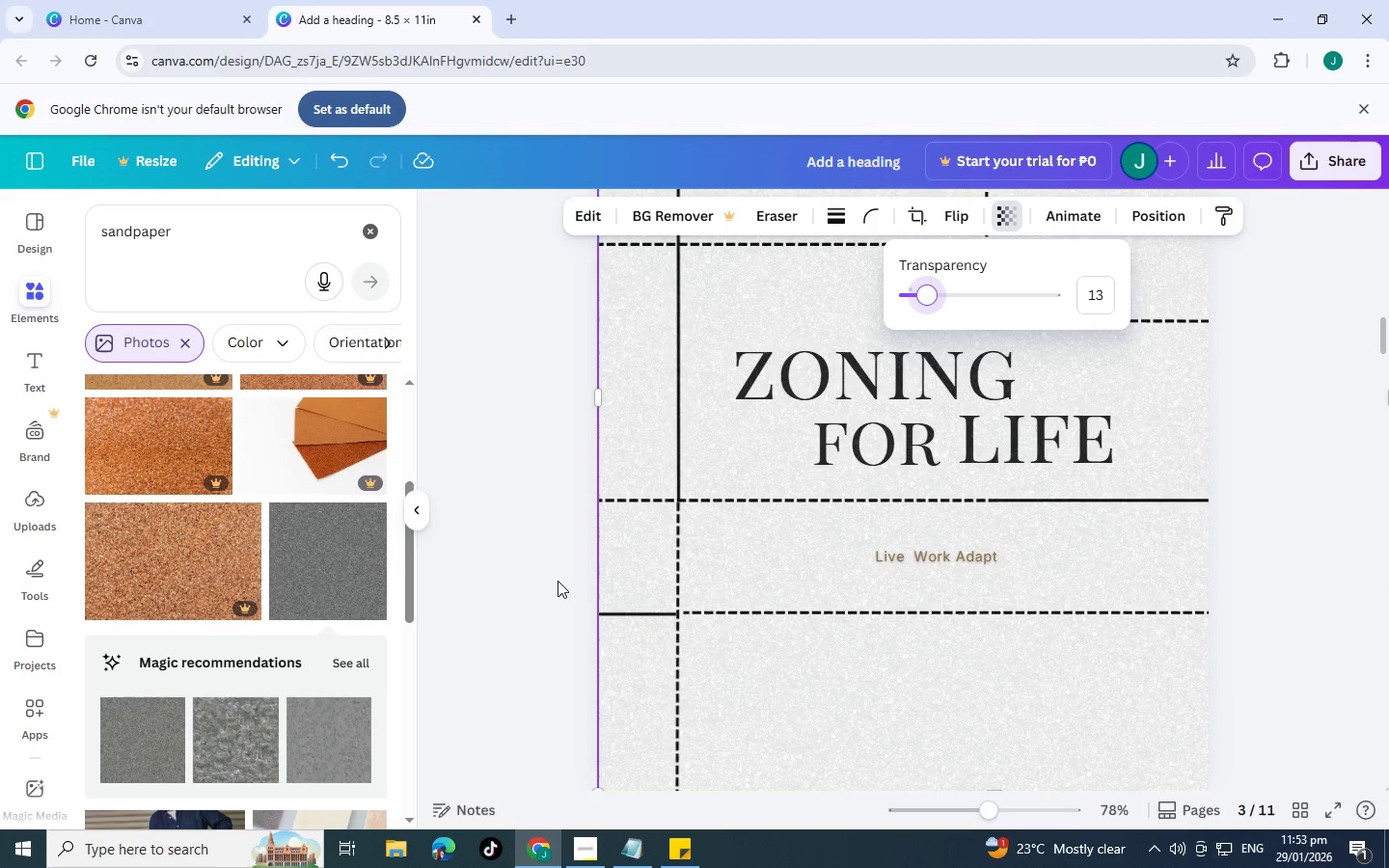 
scroll: coordinate [220, 596], scroll_direction: down, amount: 16.0
 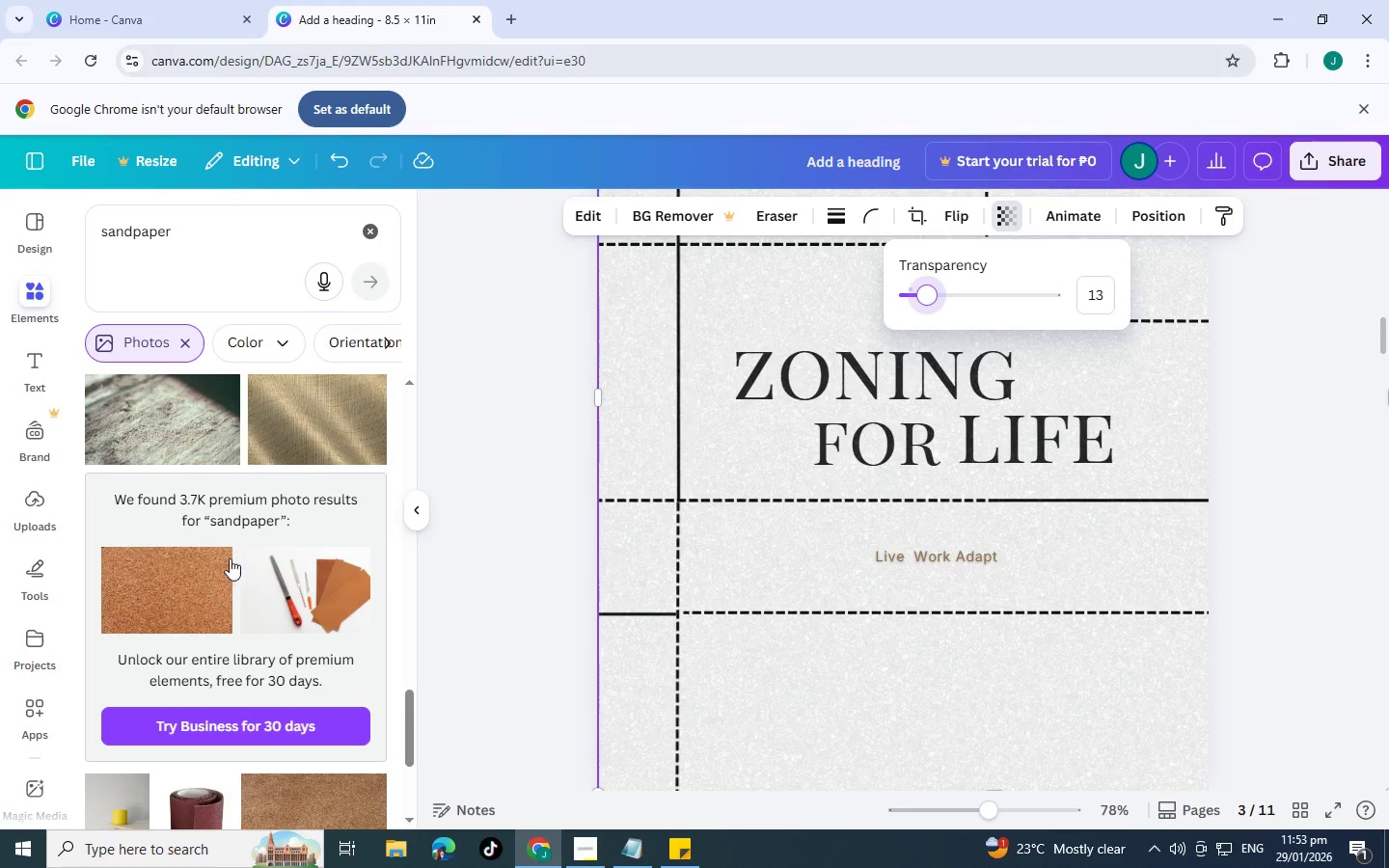 
scroll: coordinate [248, 521], scroll_direction: down, amount: 9.0
 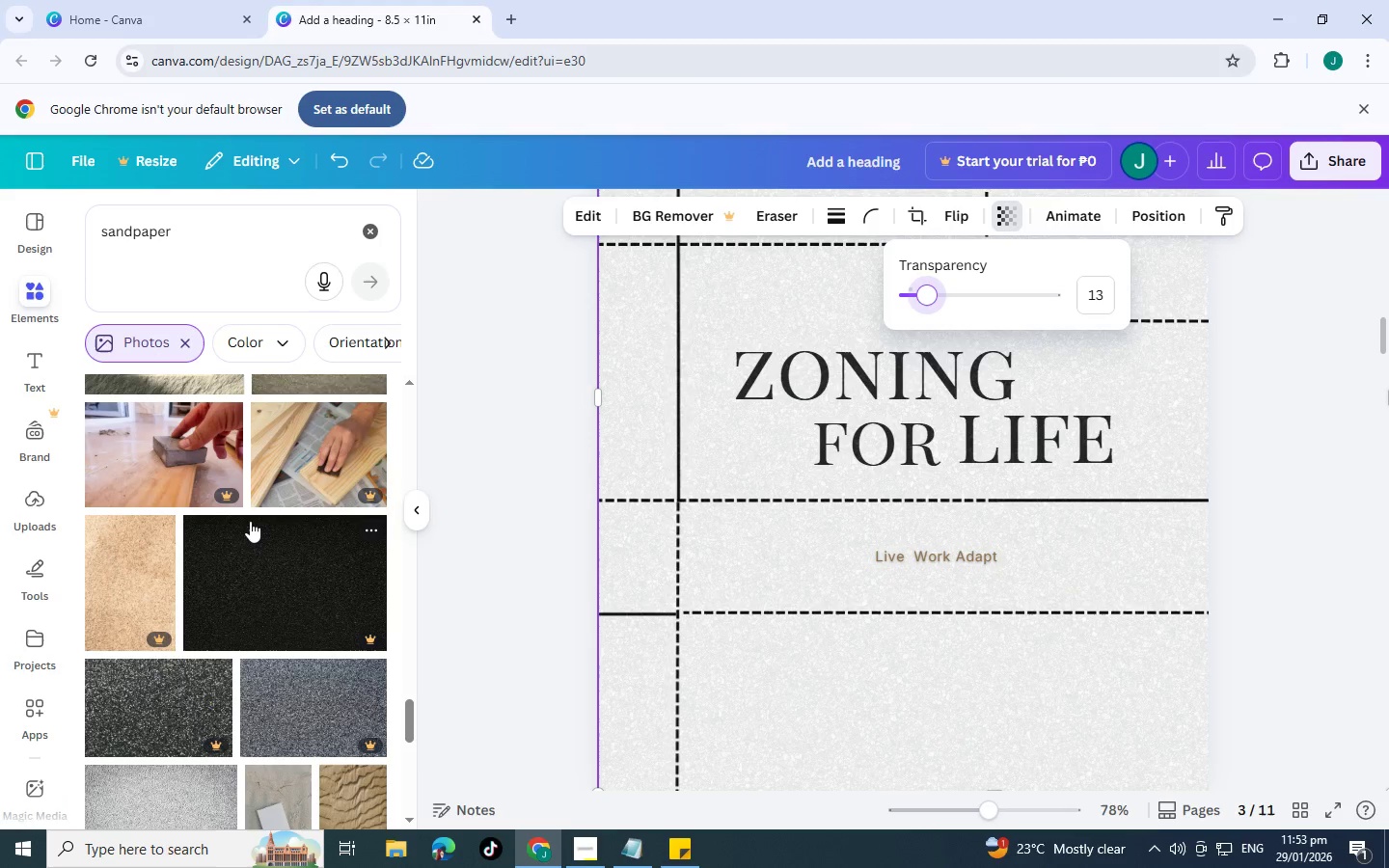 
scroll: coordinate [250, 520], scroll_direction: down, amount: 4.0
 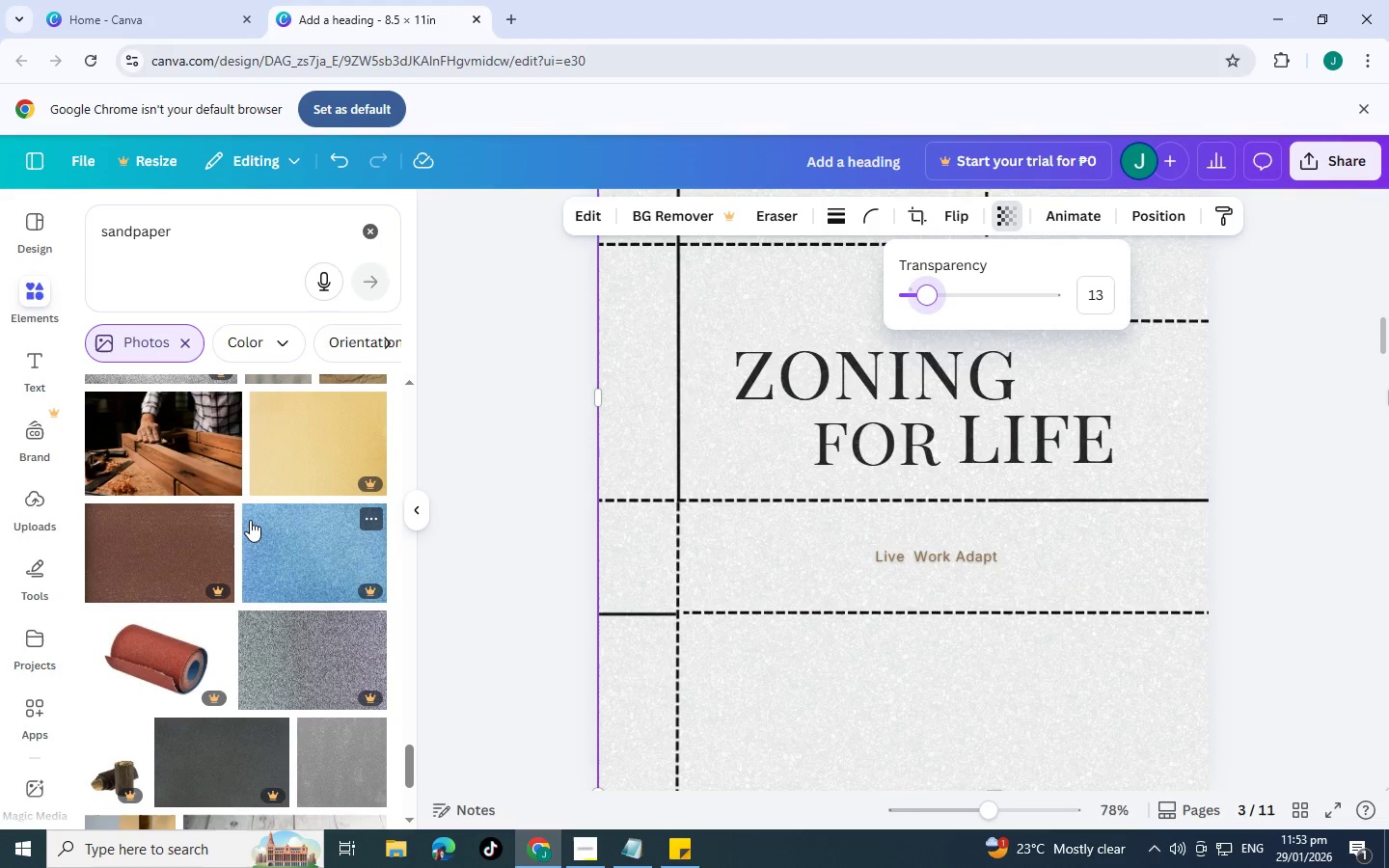 
scroll: coordinate [250, 520], scroll_direction: up, amount: 2.0
 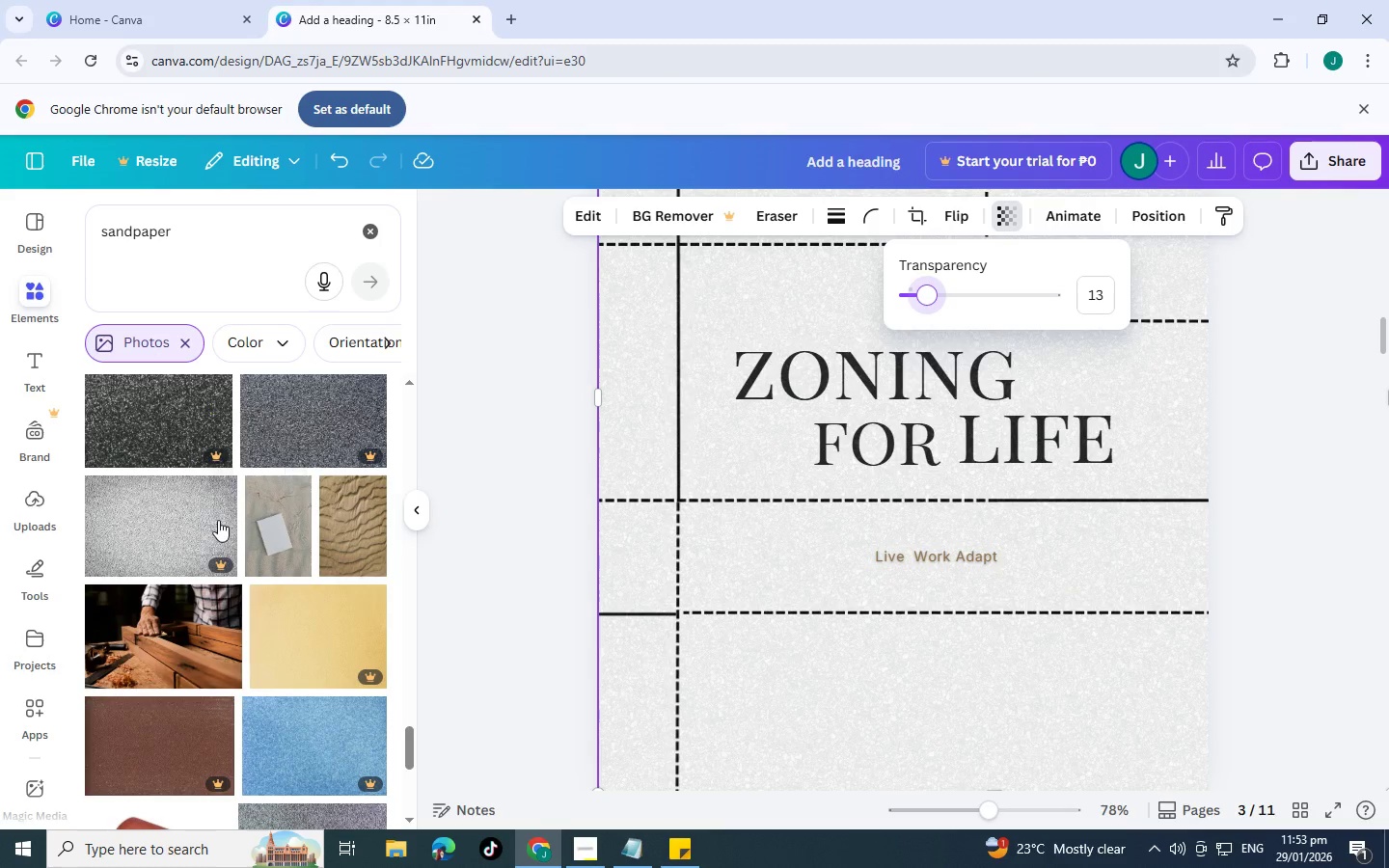 
scroll: coordinate [232, 479], scroll_direction: down, amount: 12.0
 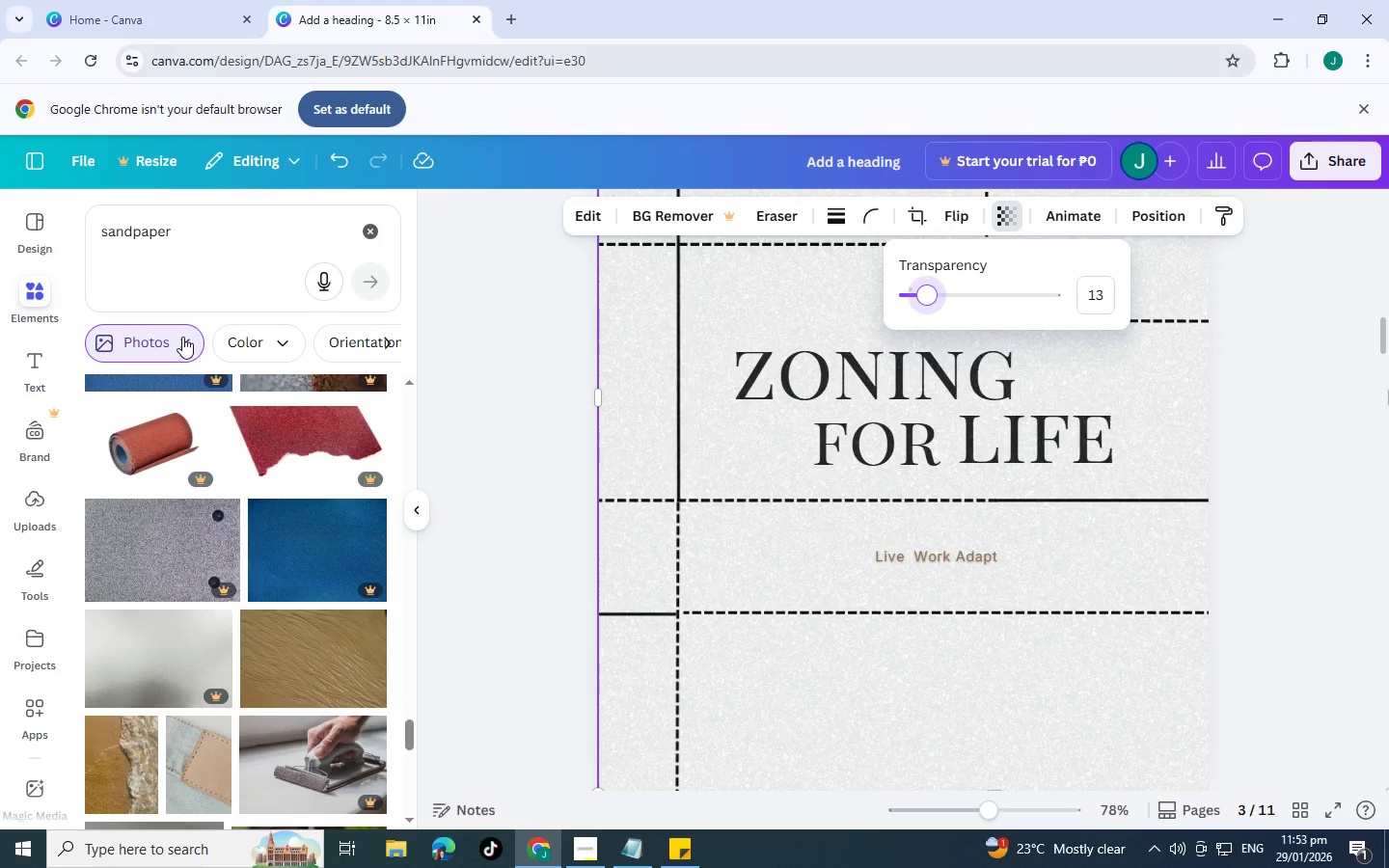 
left_click([183, 339])
 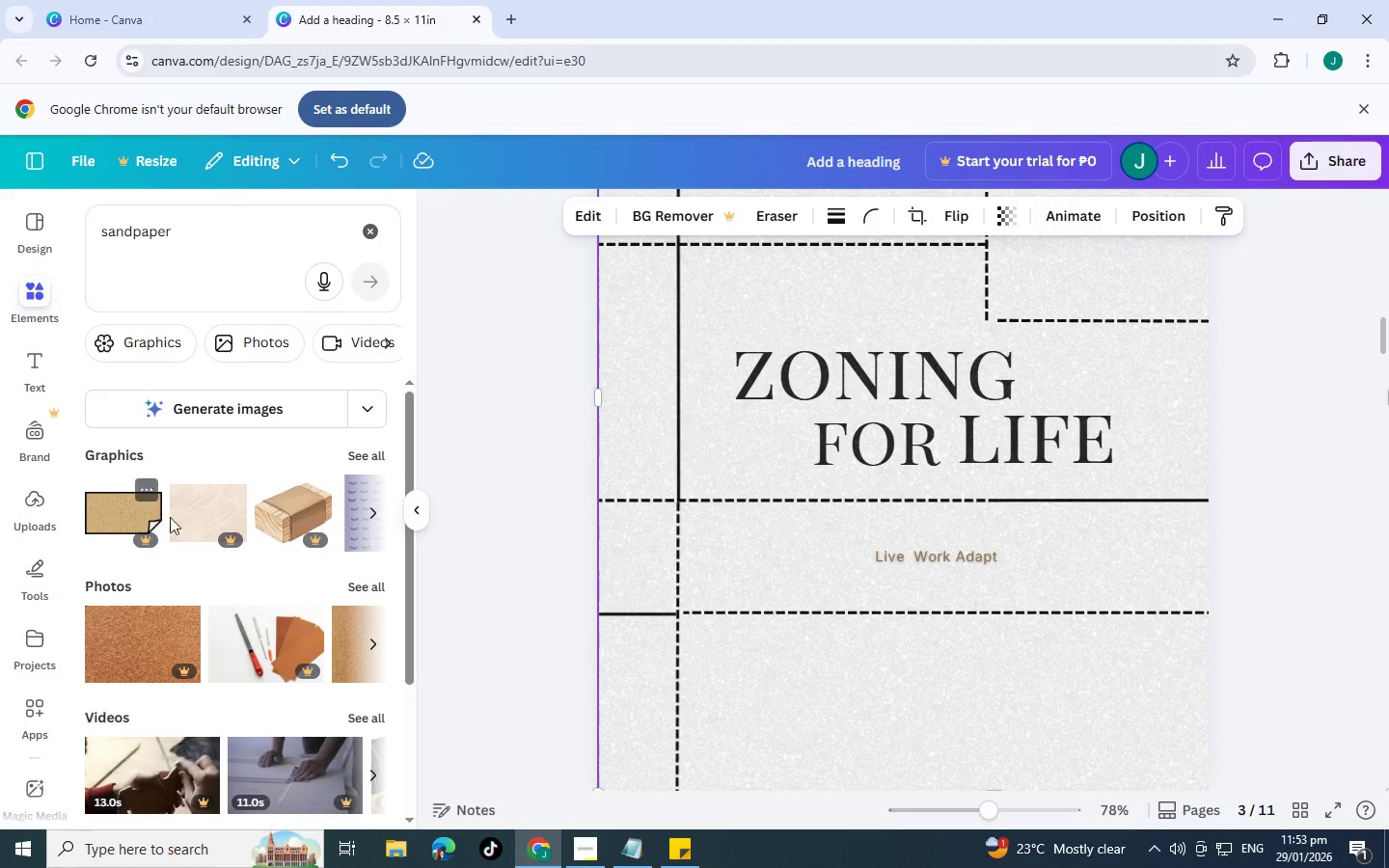 
left_click([369, 452])
 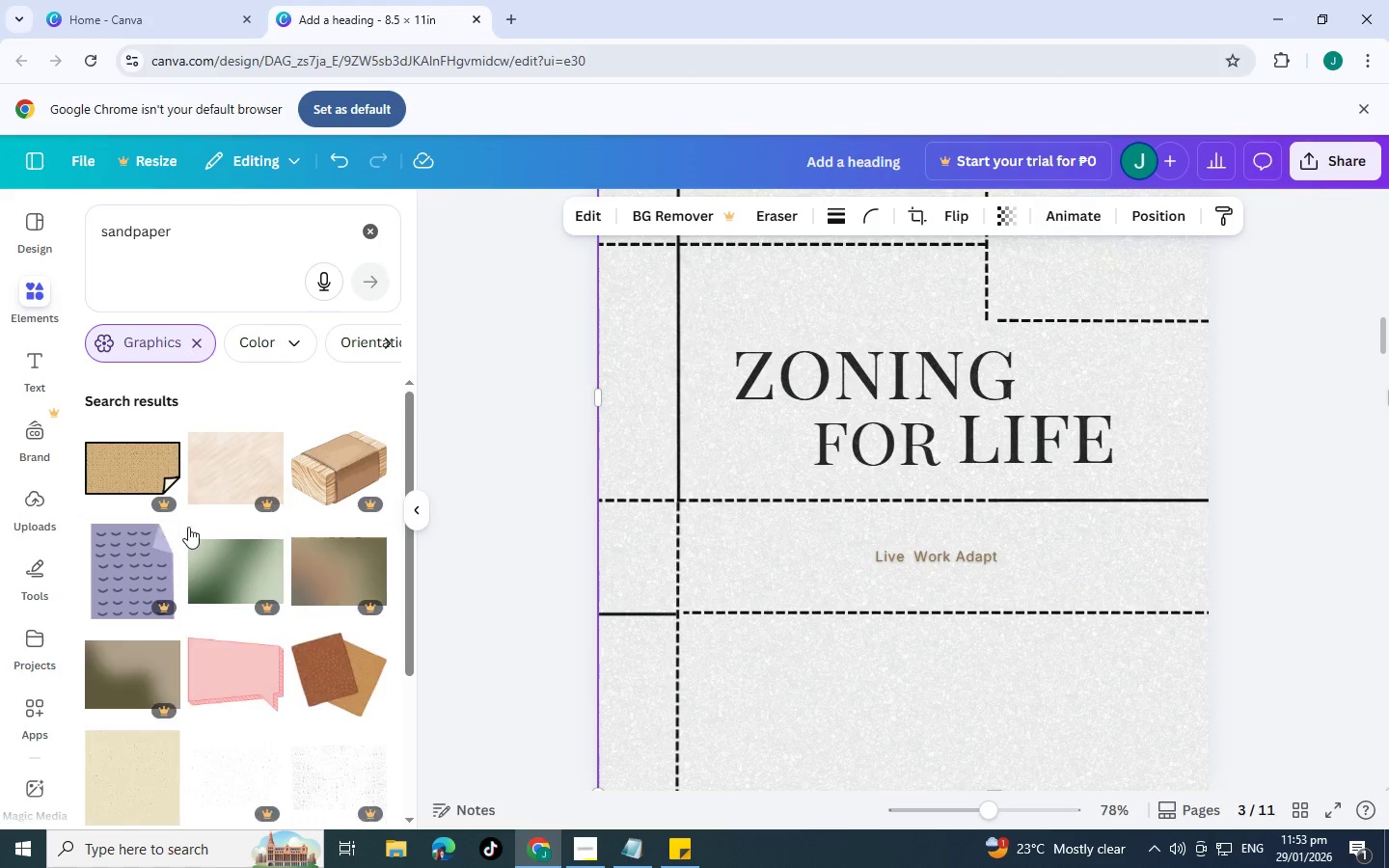 
scroll: coordinate [703, 511], scroll_direction: down, amount: 10.0
 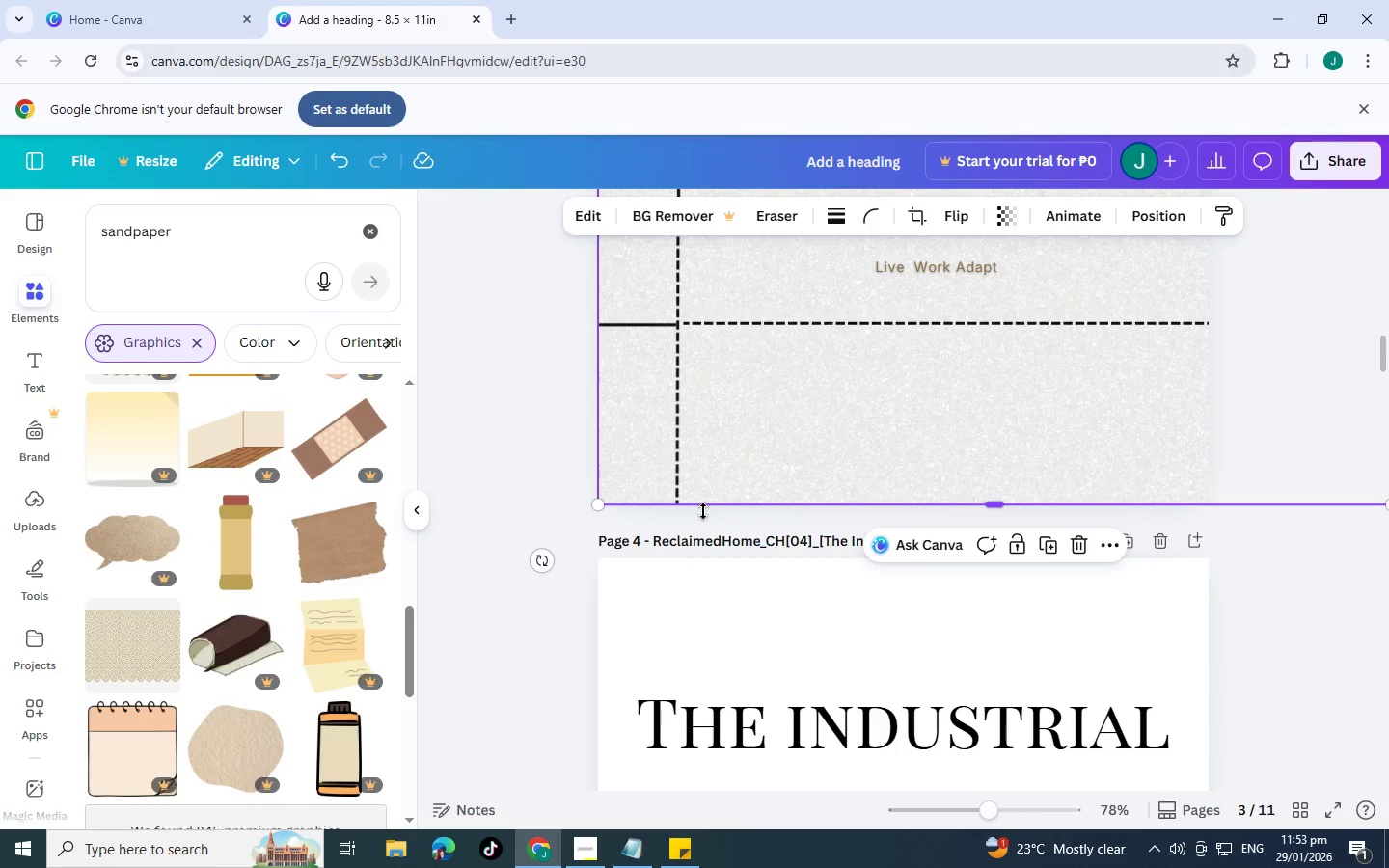 
scroll: coordinate [704, 516], scroll_direction: up, amount: 21.0
 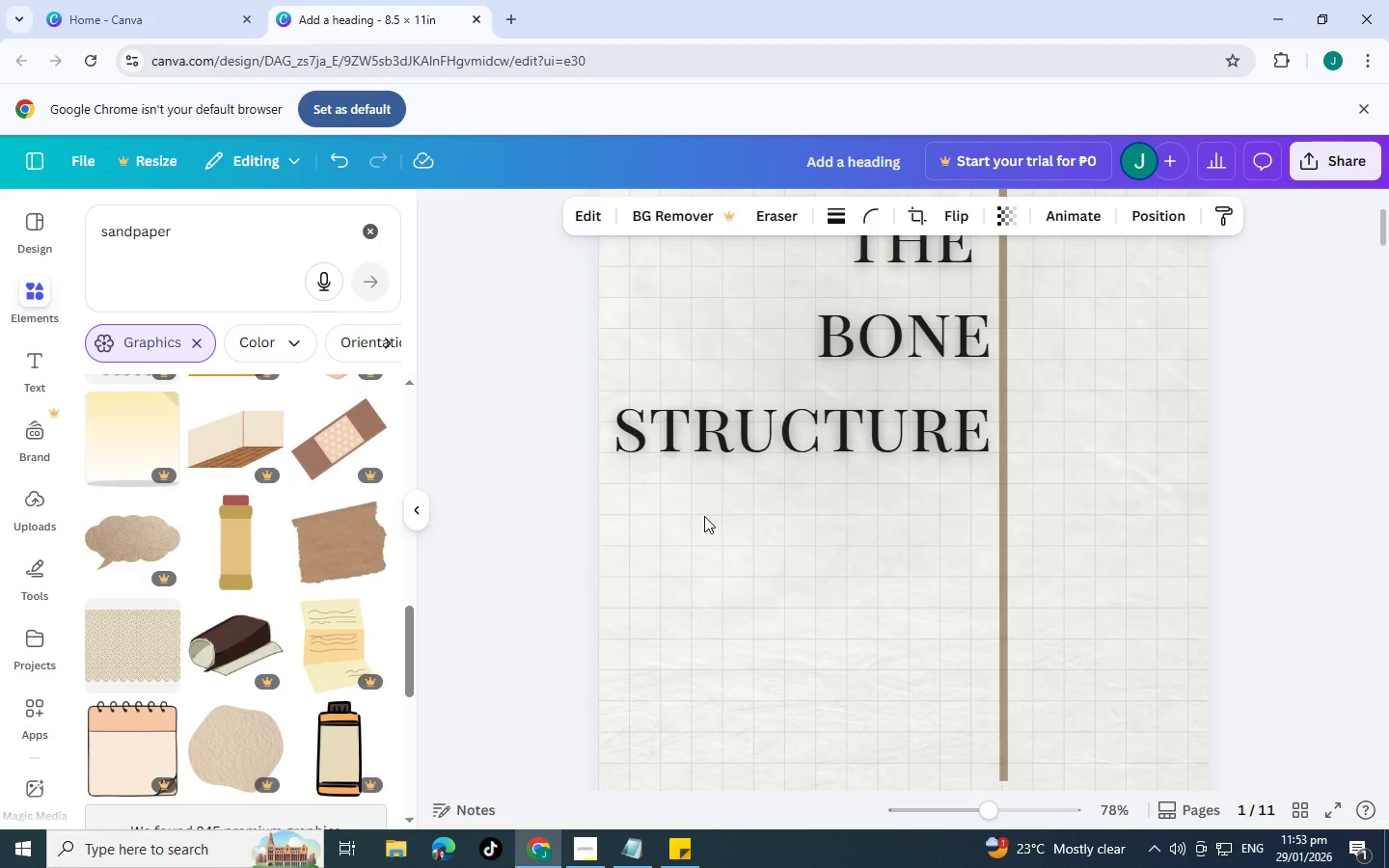 
scroll: coordinate [704, 516], scroll_direction: down, amount: 4.0
 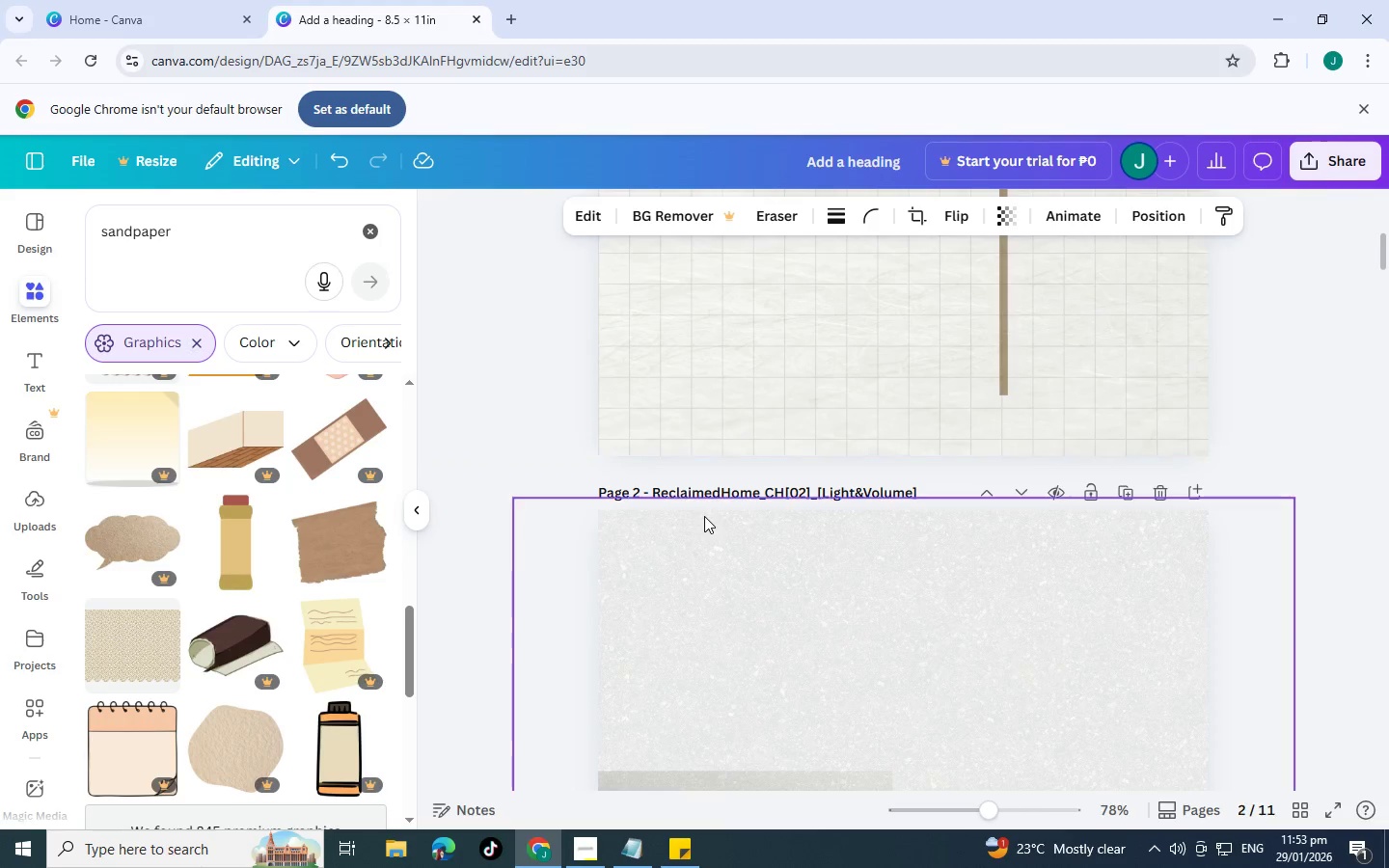 
scroll: coordinate [704, 516], scroll_direction: up, amount: 7.0
 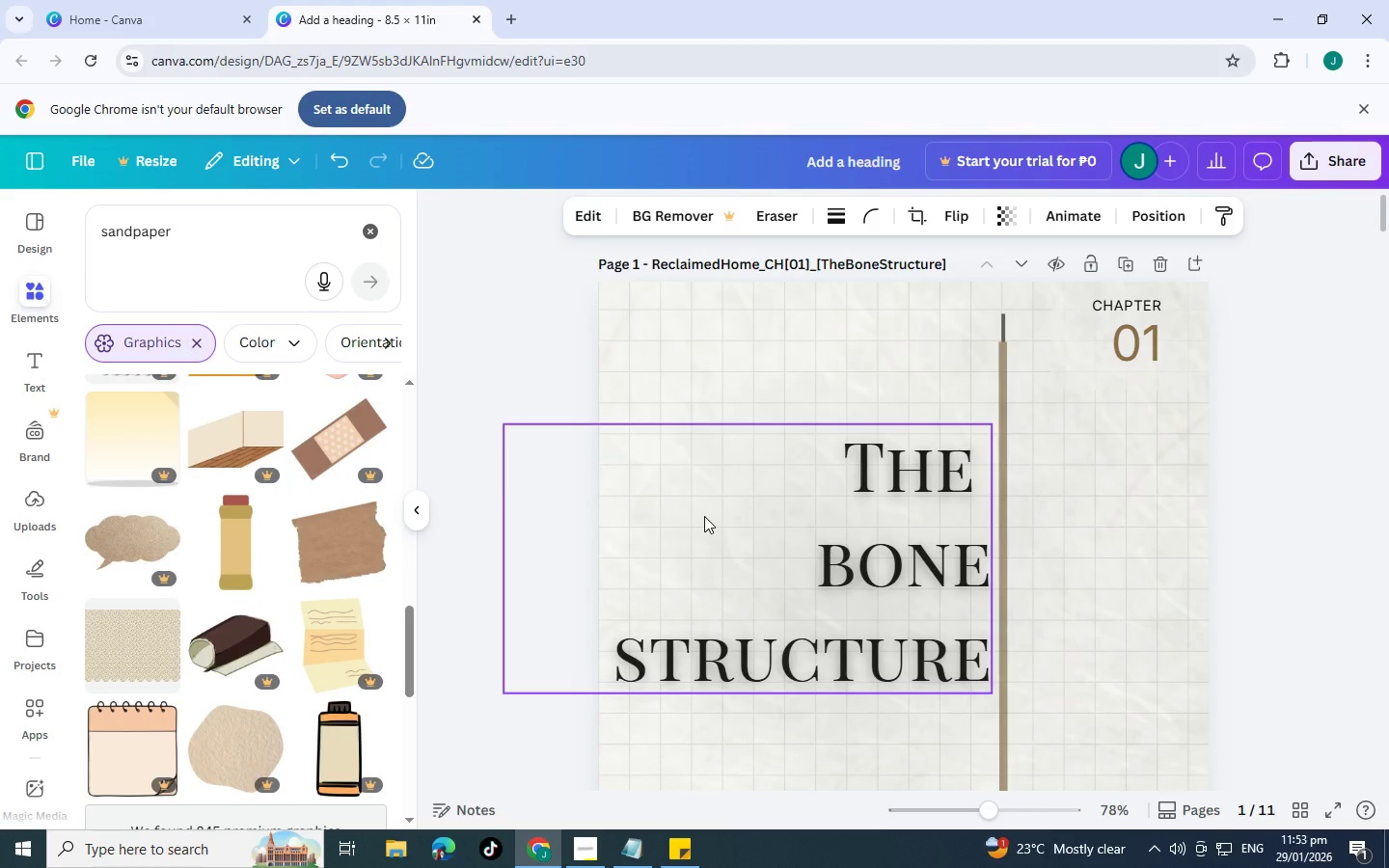 
scroll: coordinate [704, 516], scroll_direction: down, amount: 2.0
 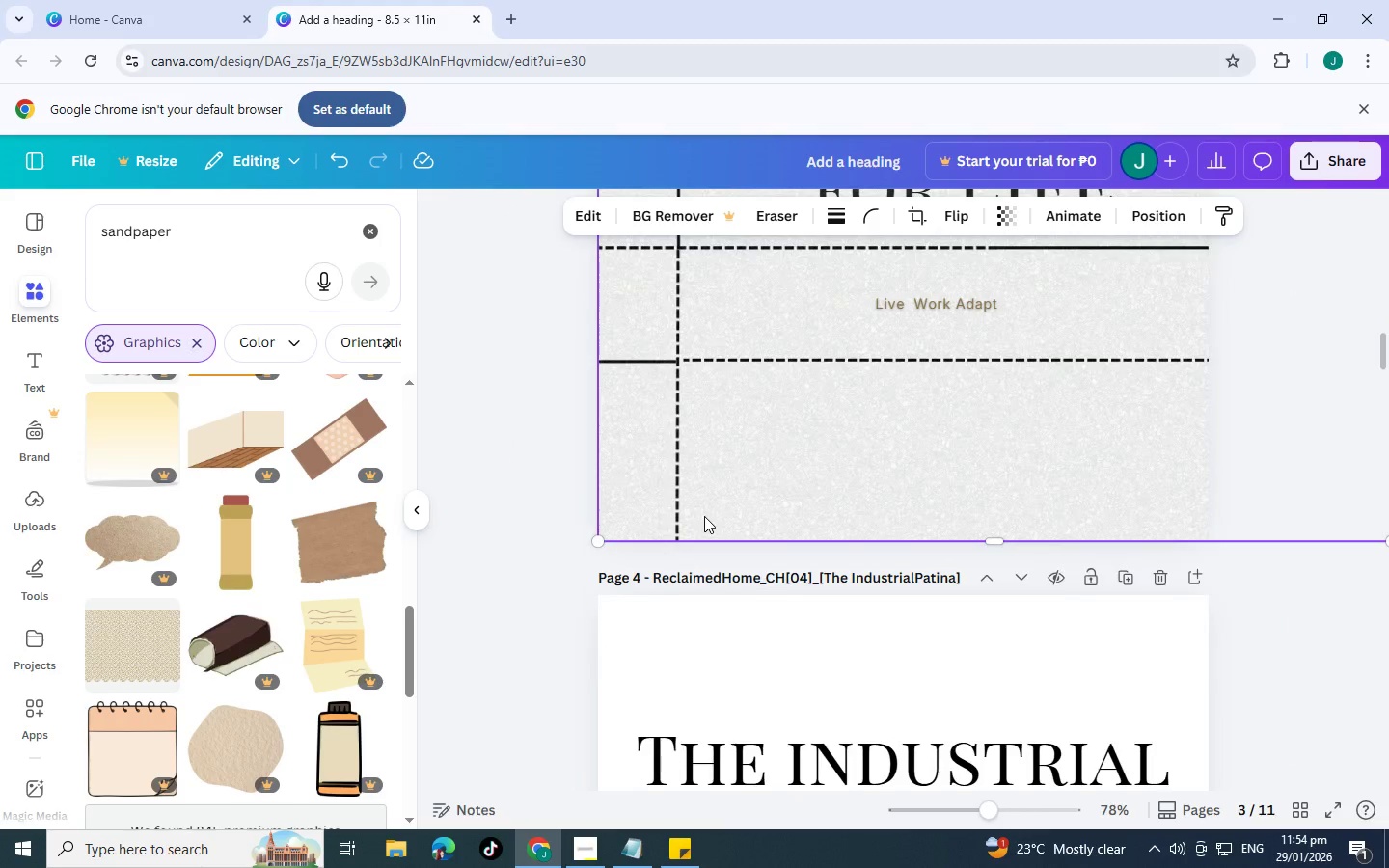 
left_click([740, 475])
 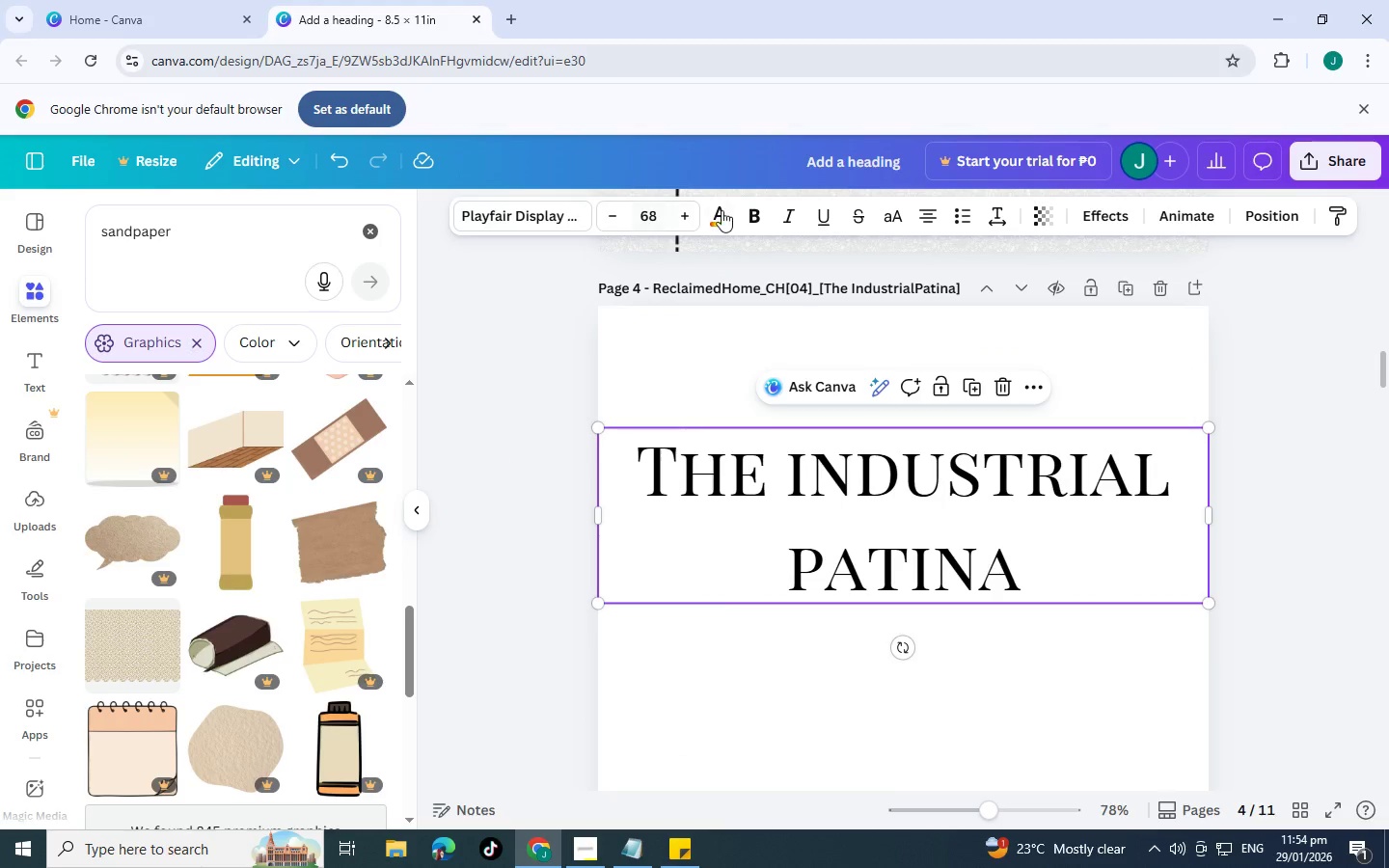 
scroll: coordinate [704, 516], scroll_direction: up, amount: 2.0
 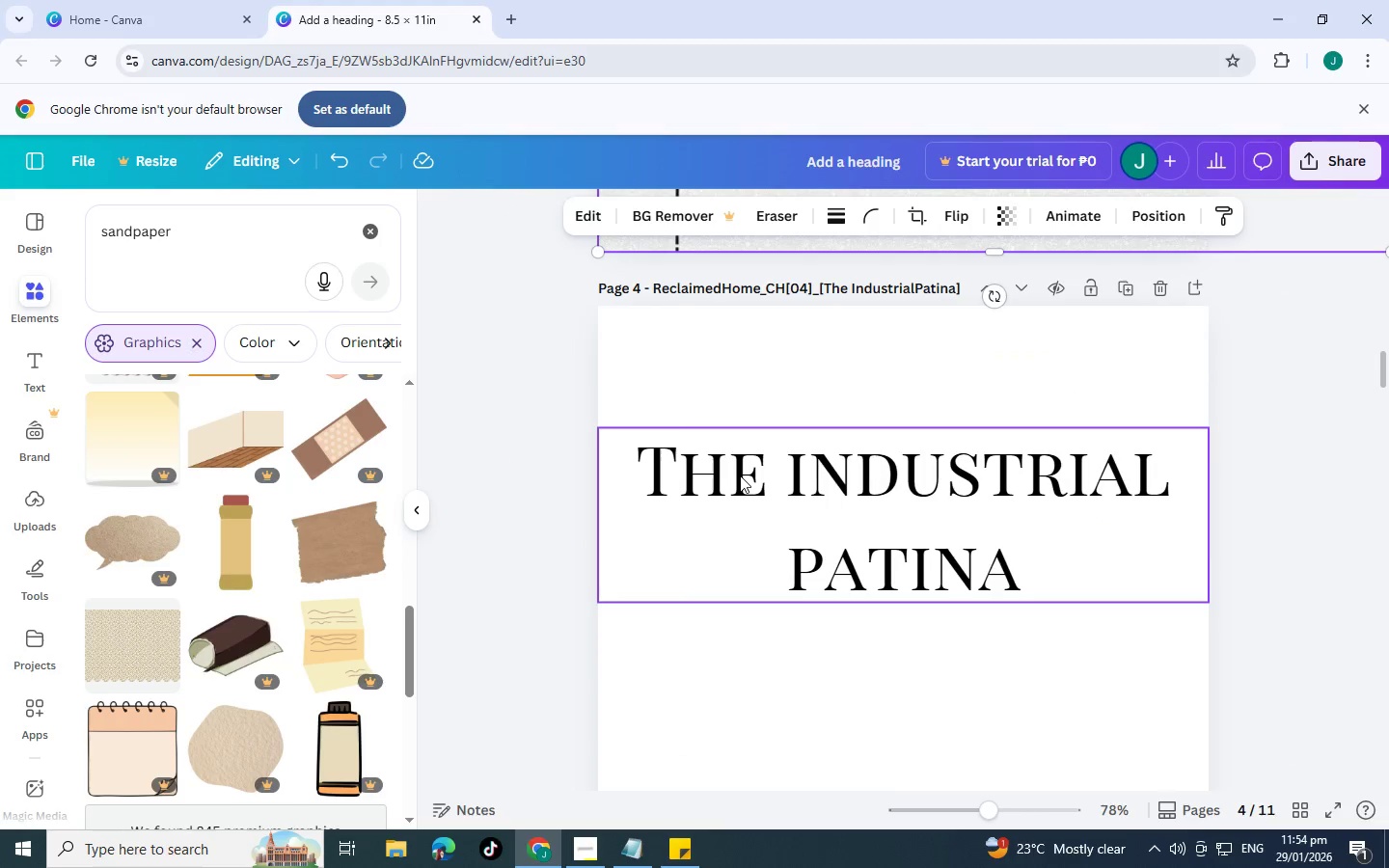 
left_click([722, 210])
 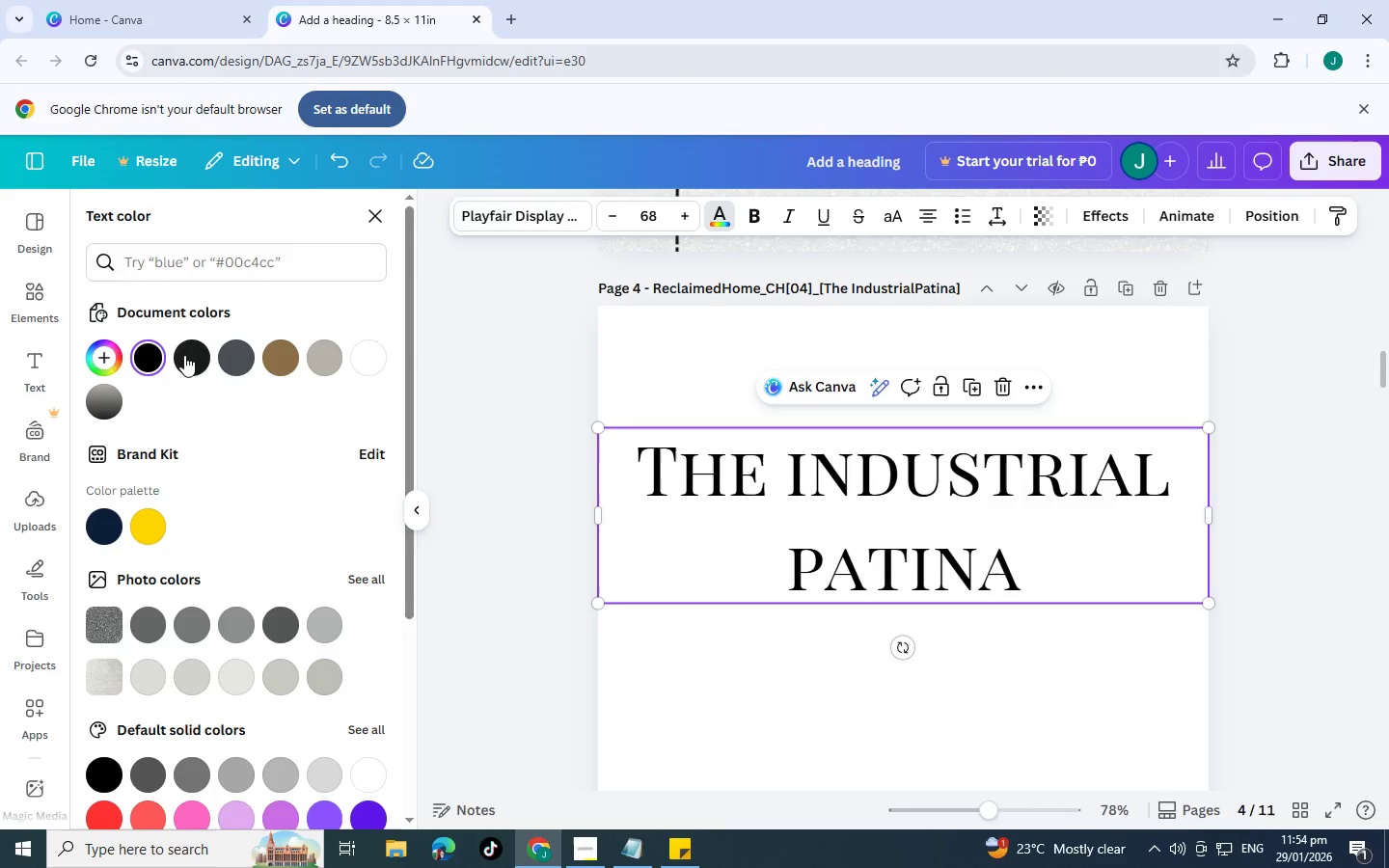 
left_click([182, 353])
 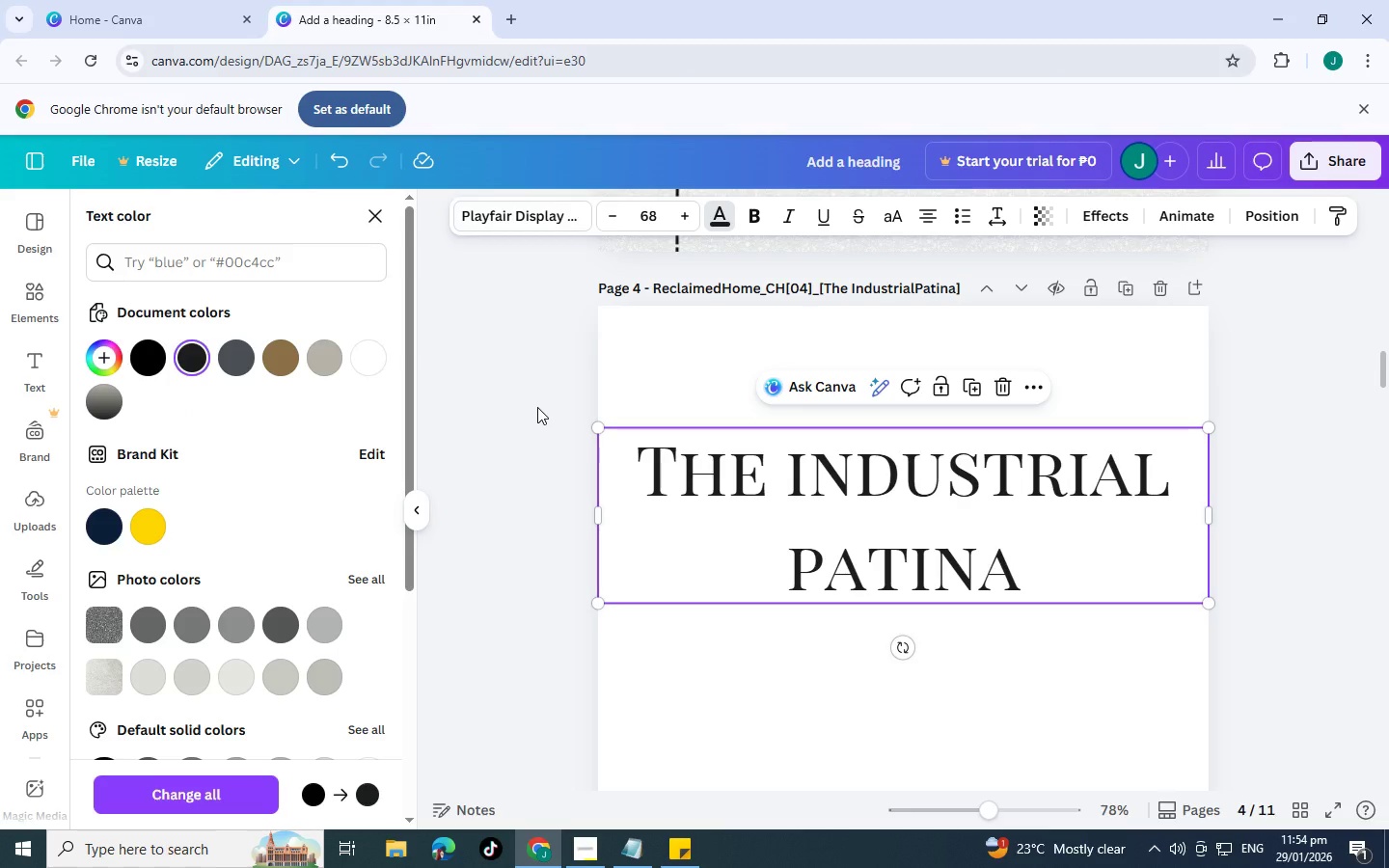 
left_click([537, 407])
 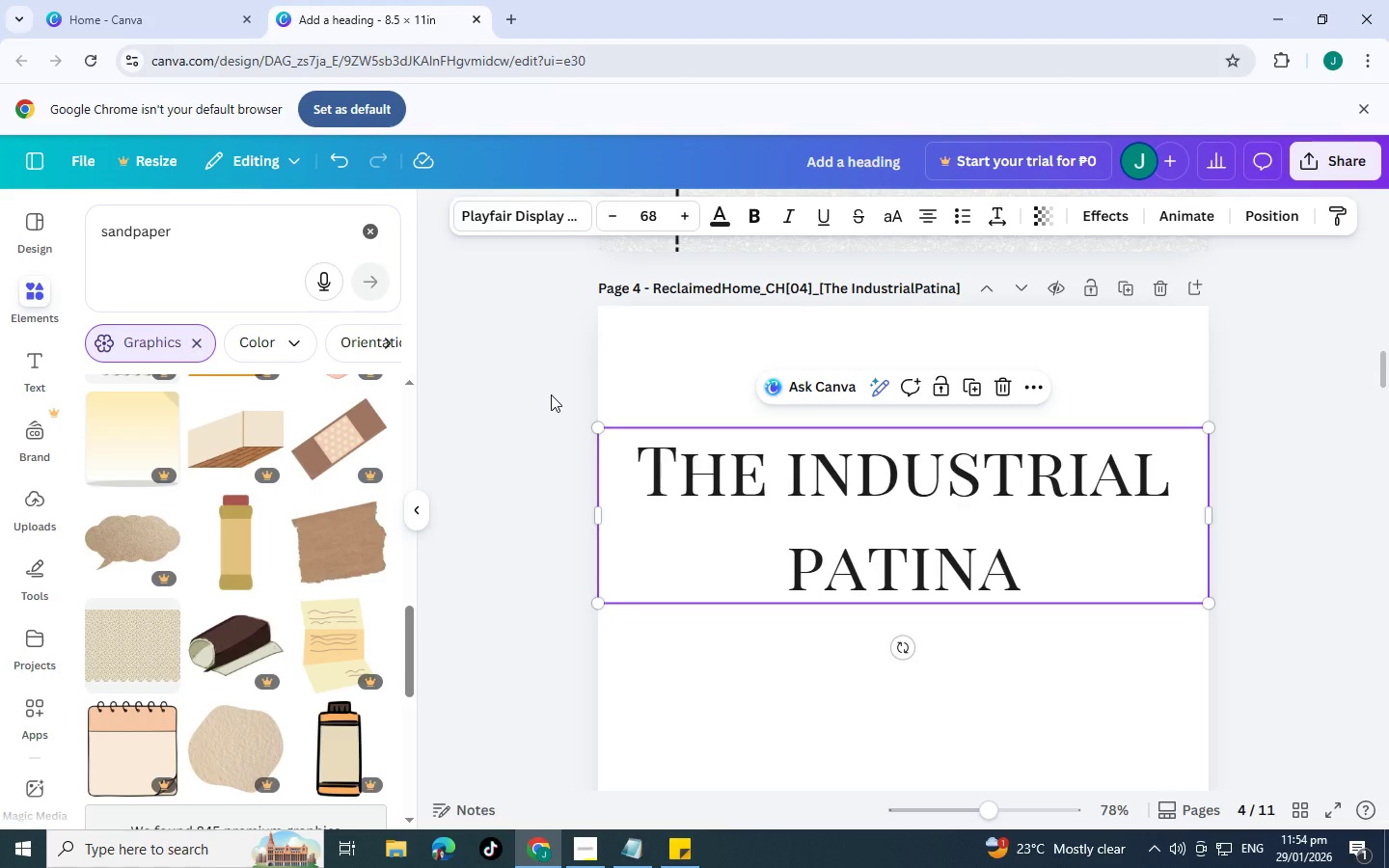 
wait(14.25)
 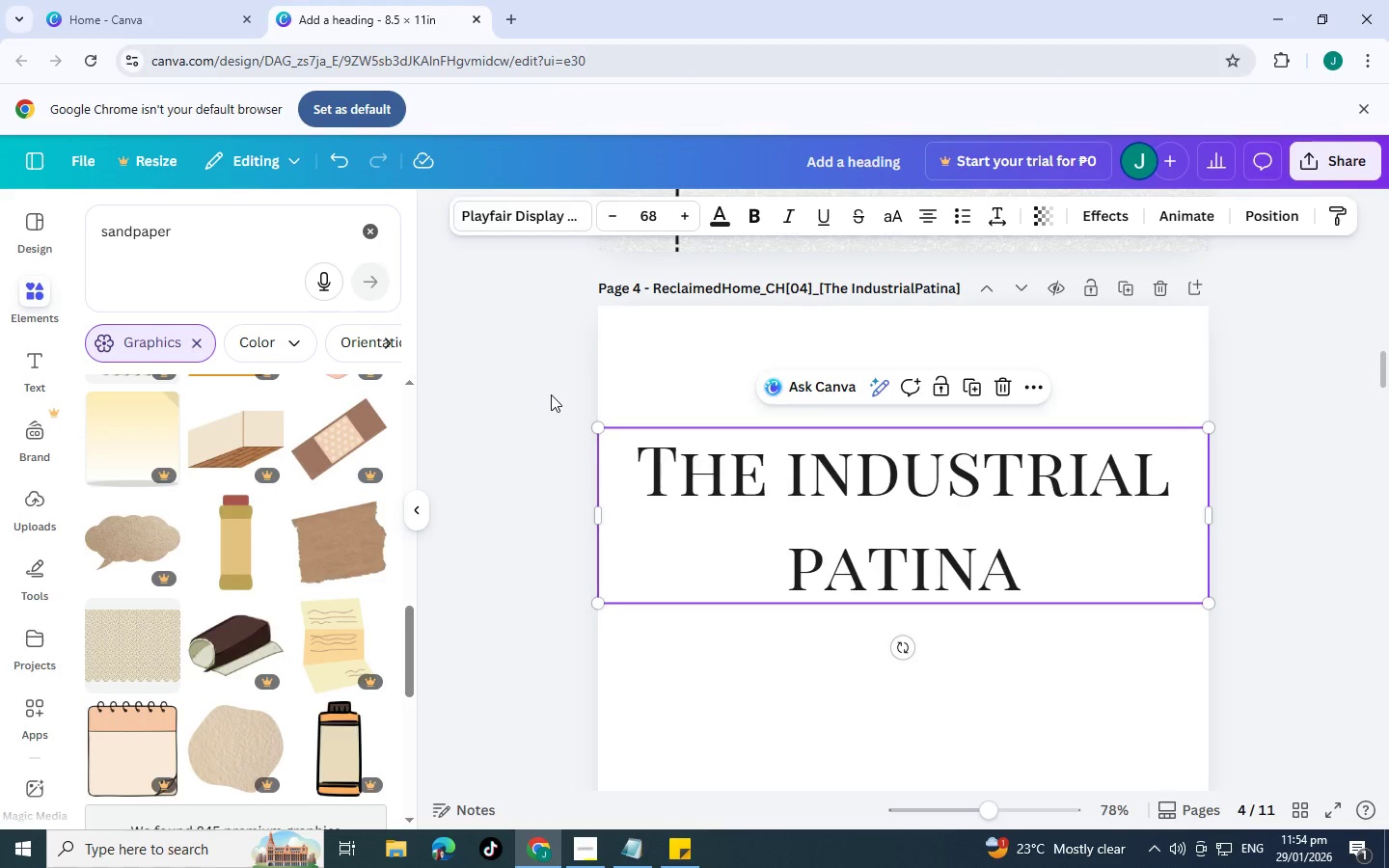 
left_click([769, 472])
 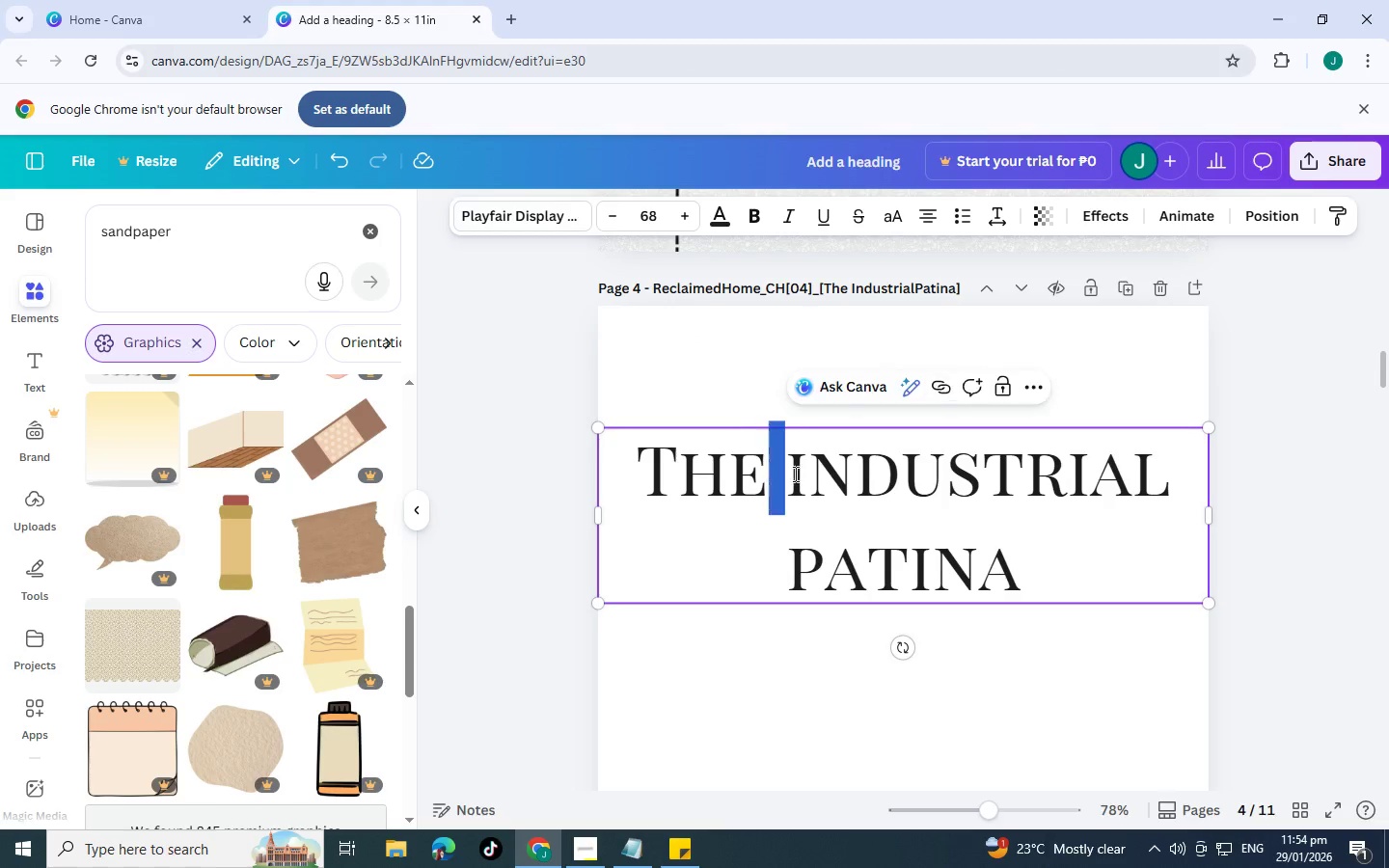 
triple_click([794, 474])
 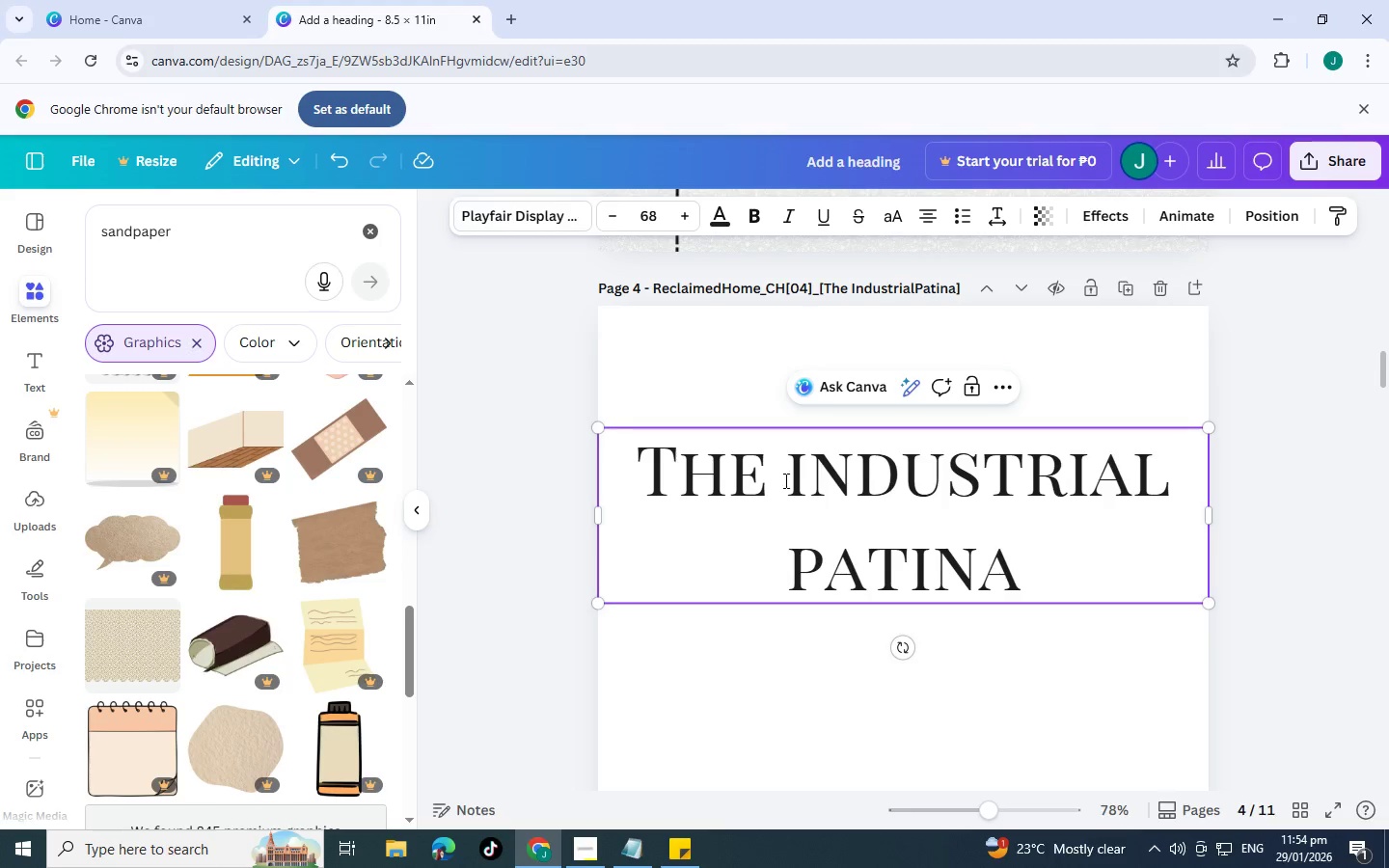 
wait(6.95)
 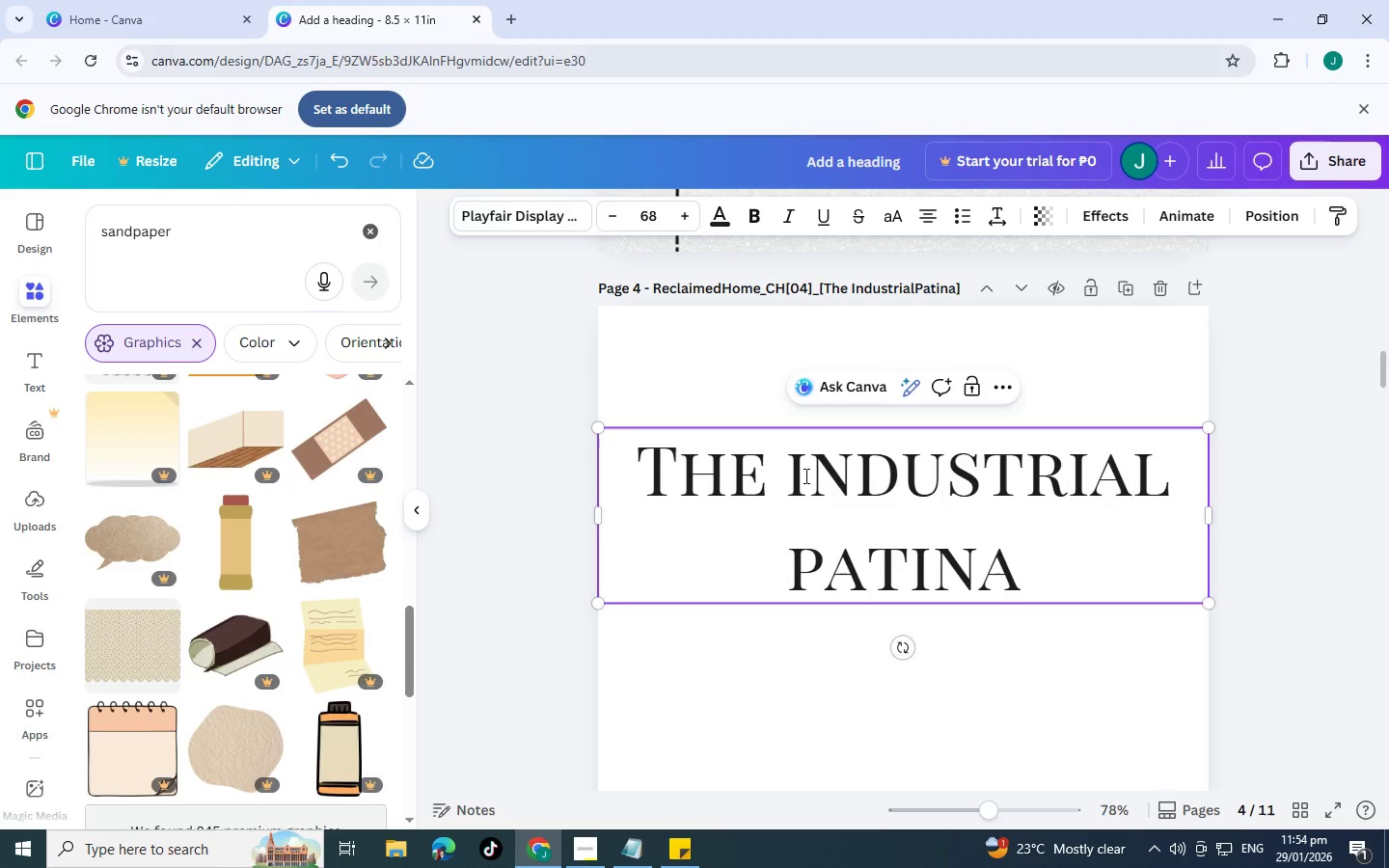 
key(Enter)
 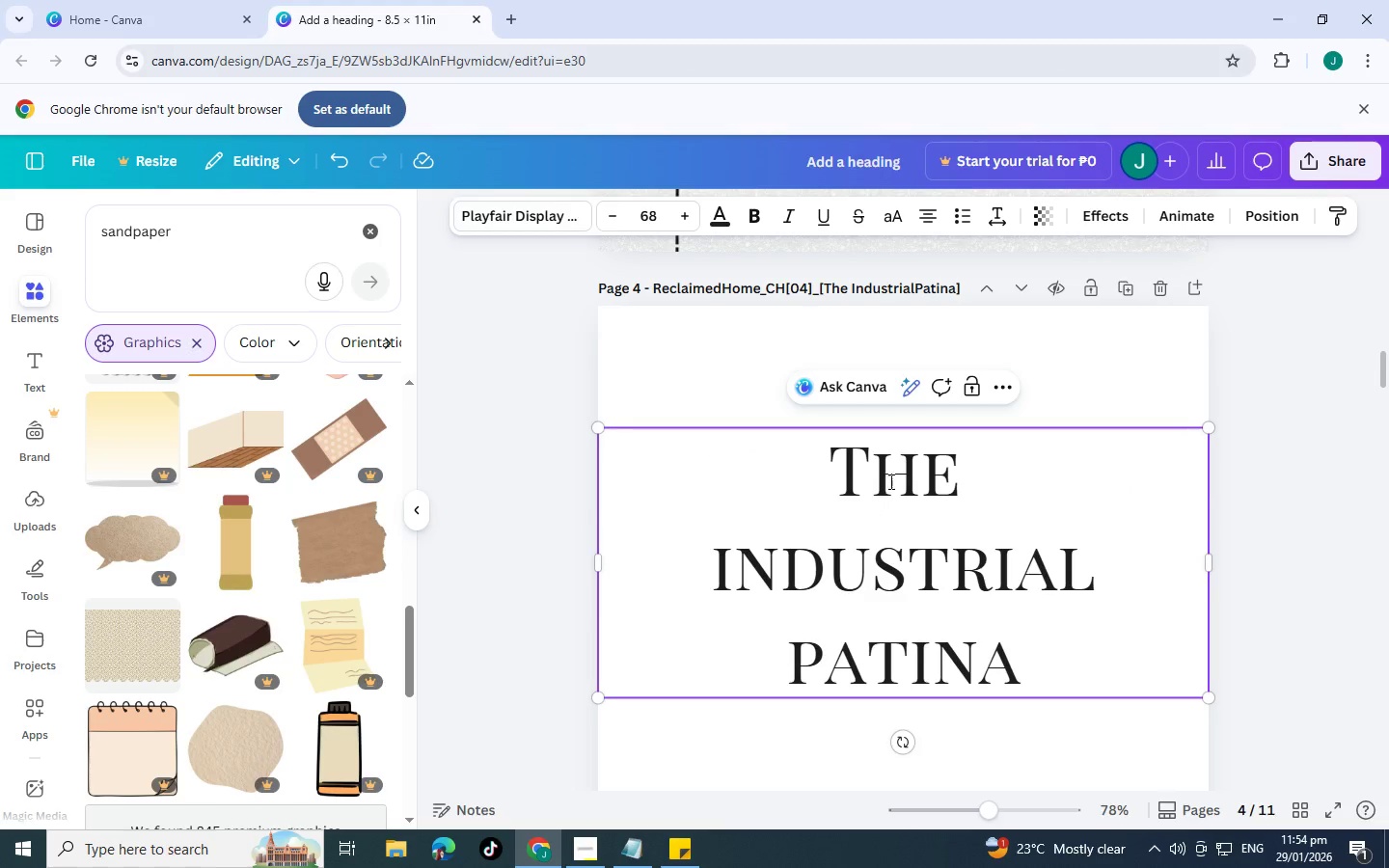 
left_click([982, 480])
 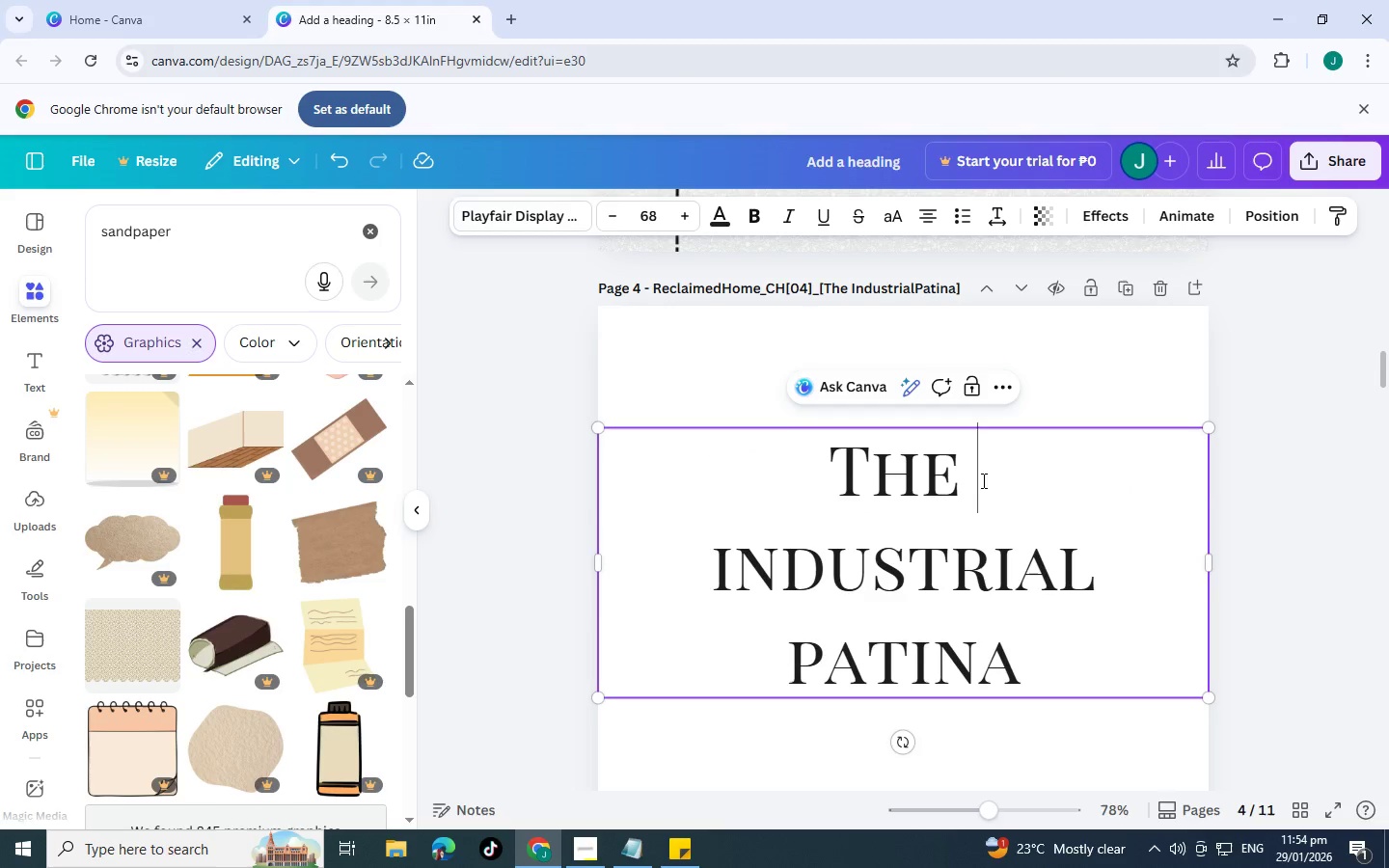 
left_click_drag(start_coordinate=[982, 480], to_coordinate=[809, 464])
 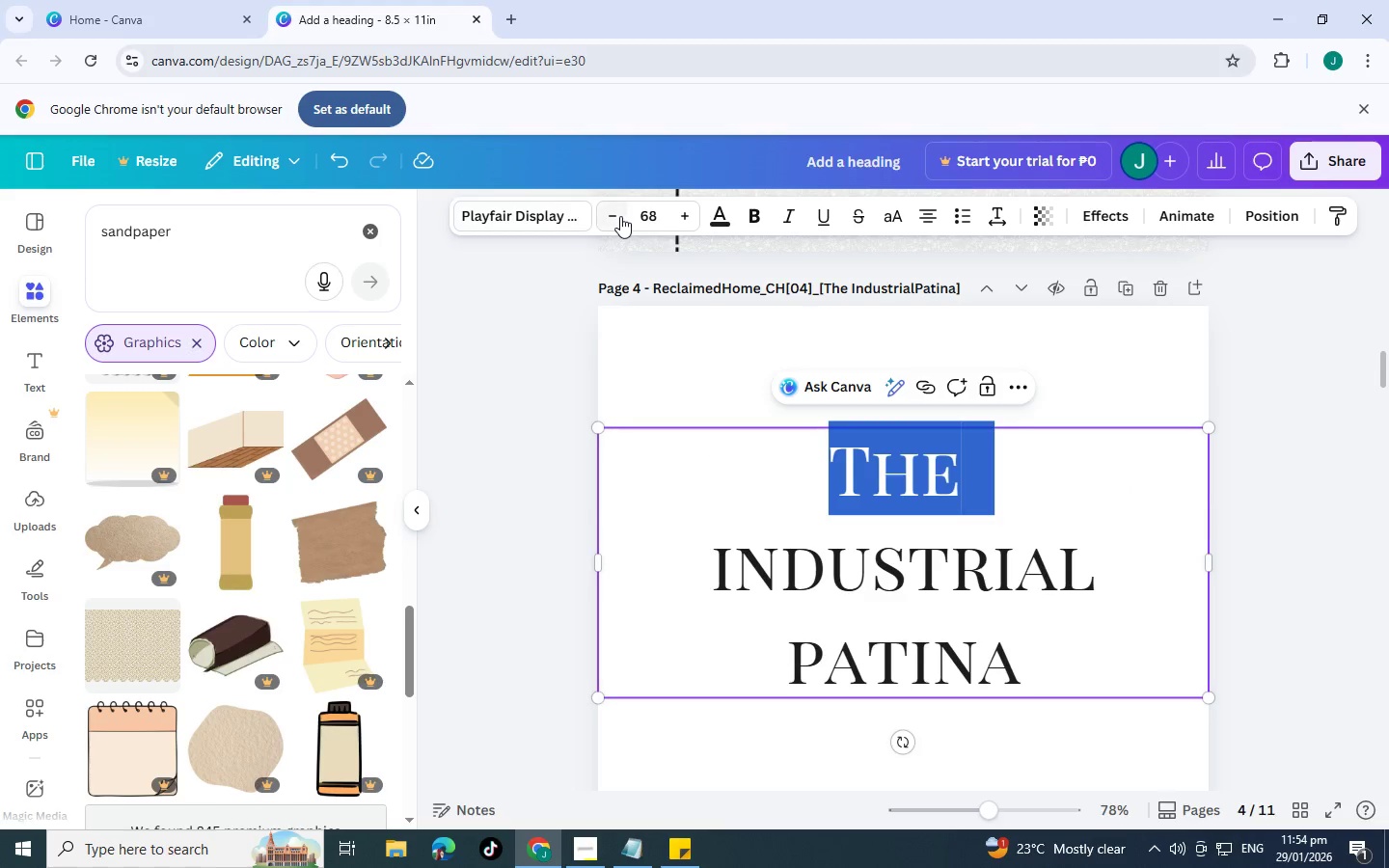 
double_click([620, 216])
 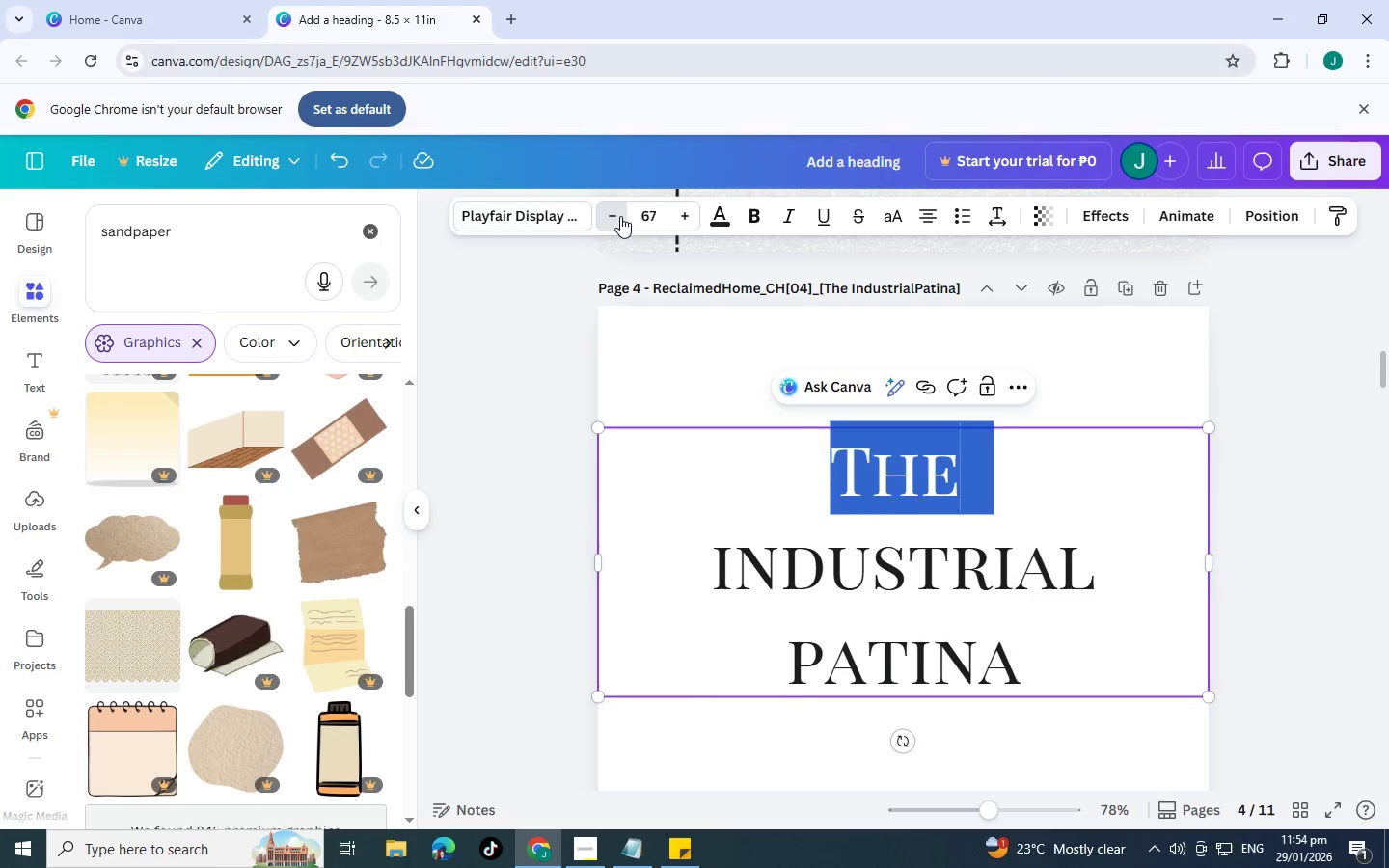 
triple_click([620, 216])
 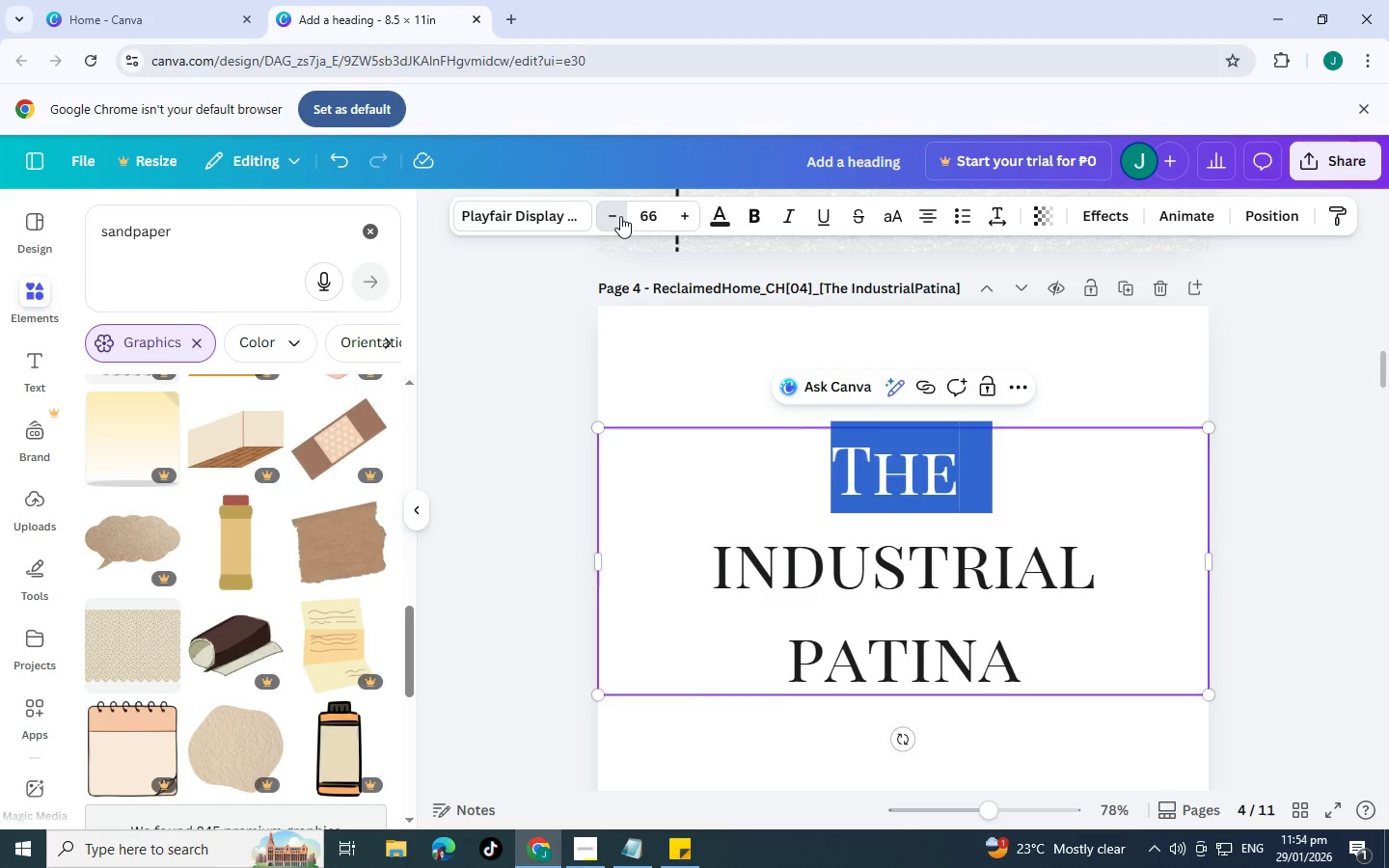 
triple_click([620, 216])
 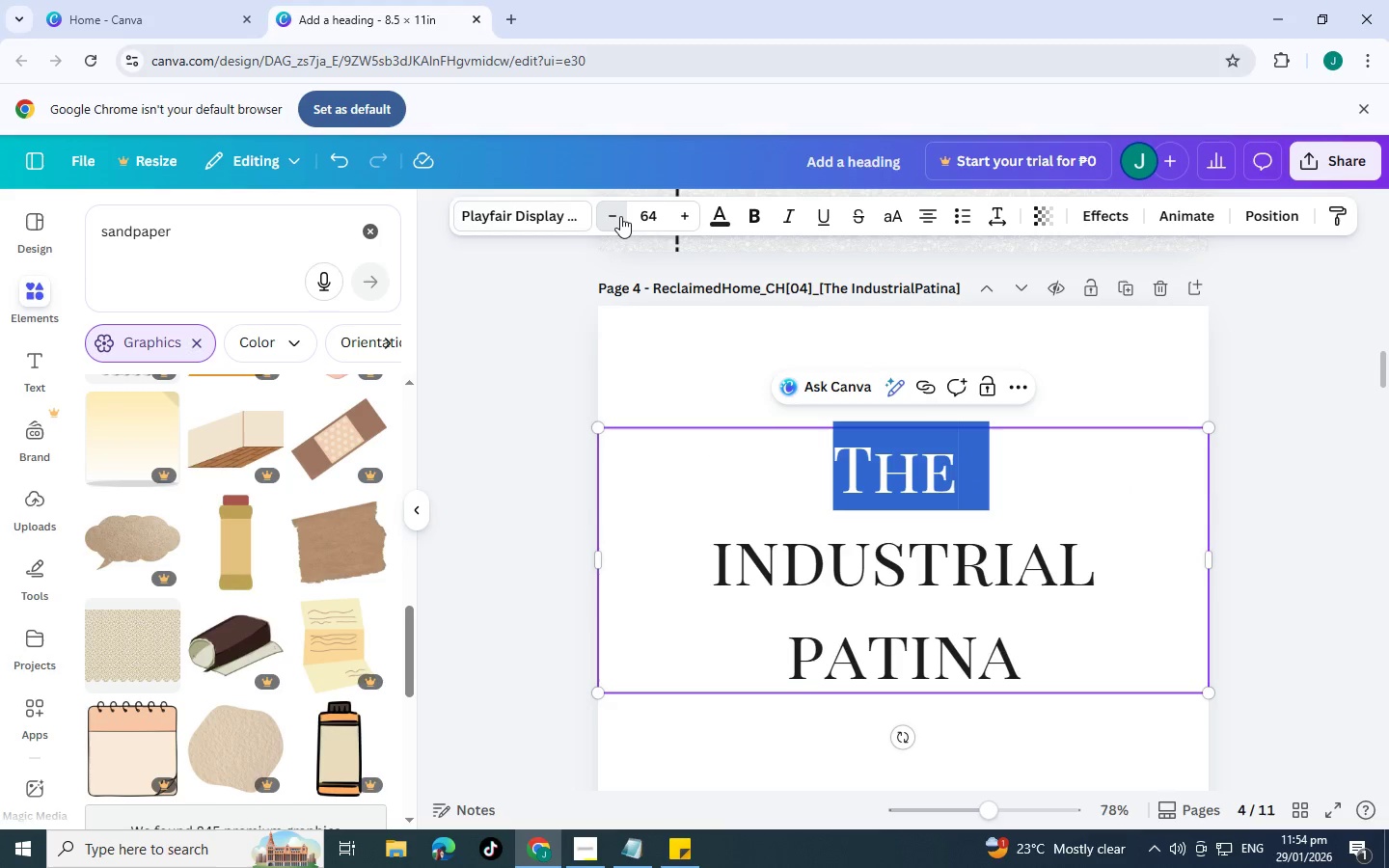 
triple_click([620, 216])
 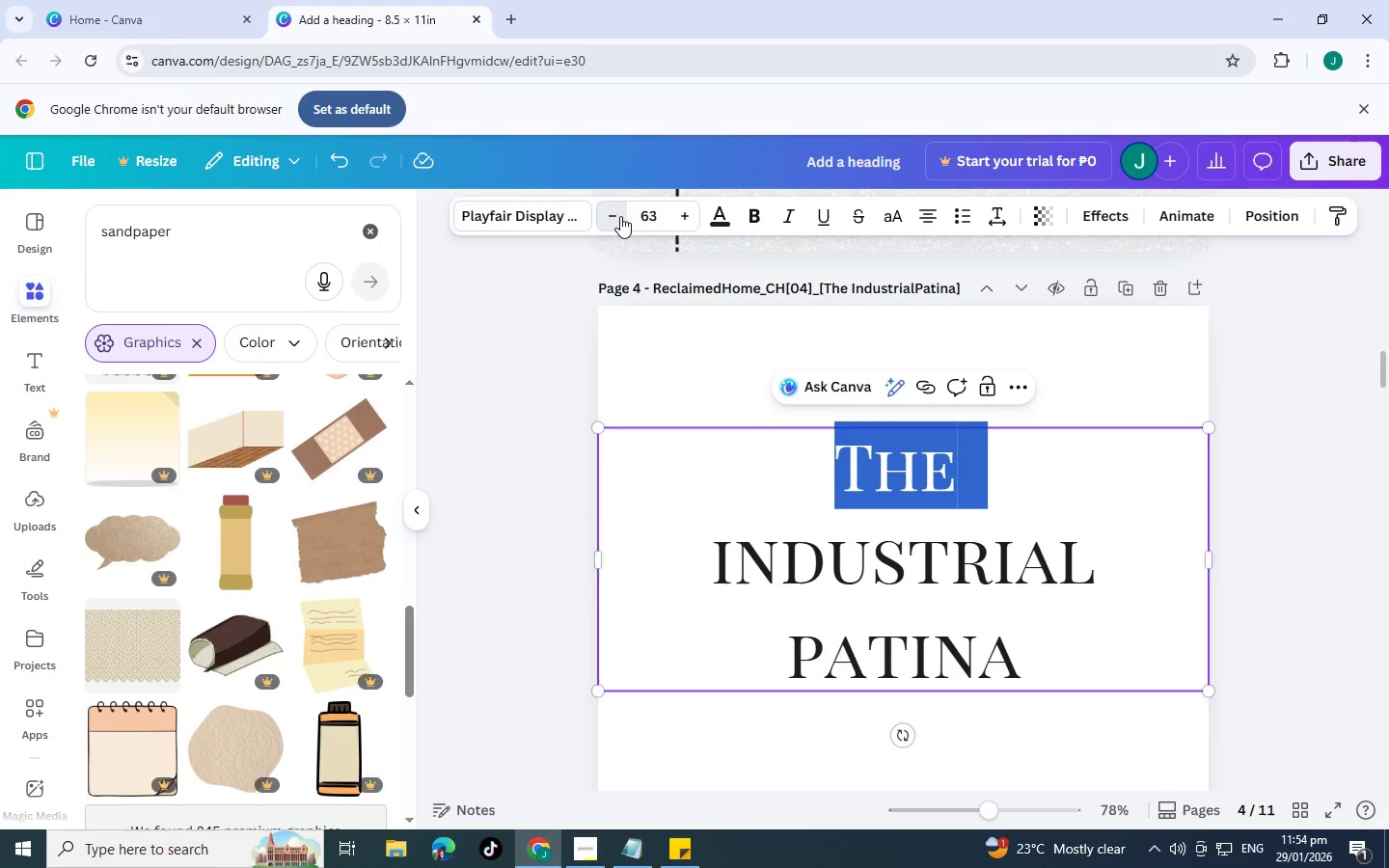 
triple_click([620, 216])
 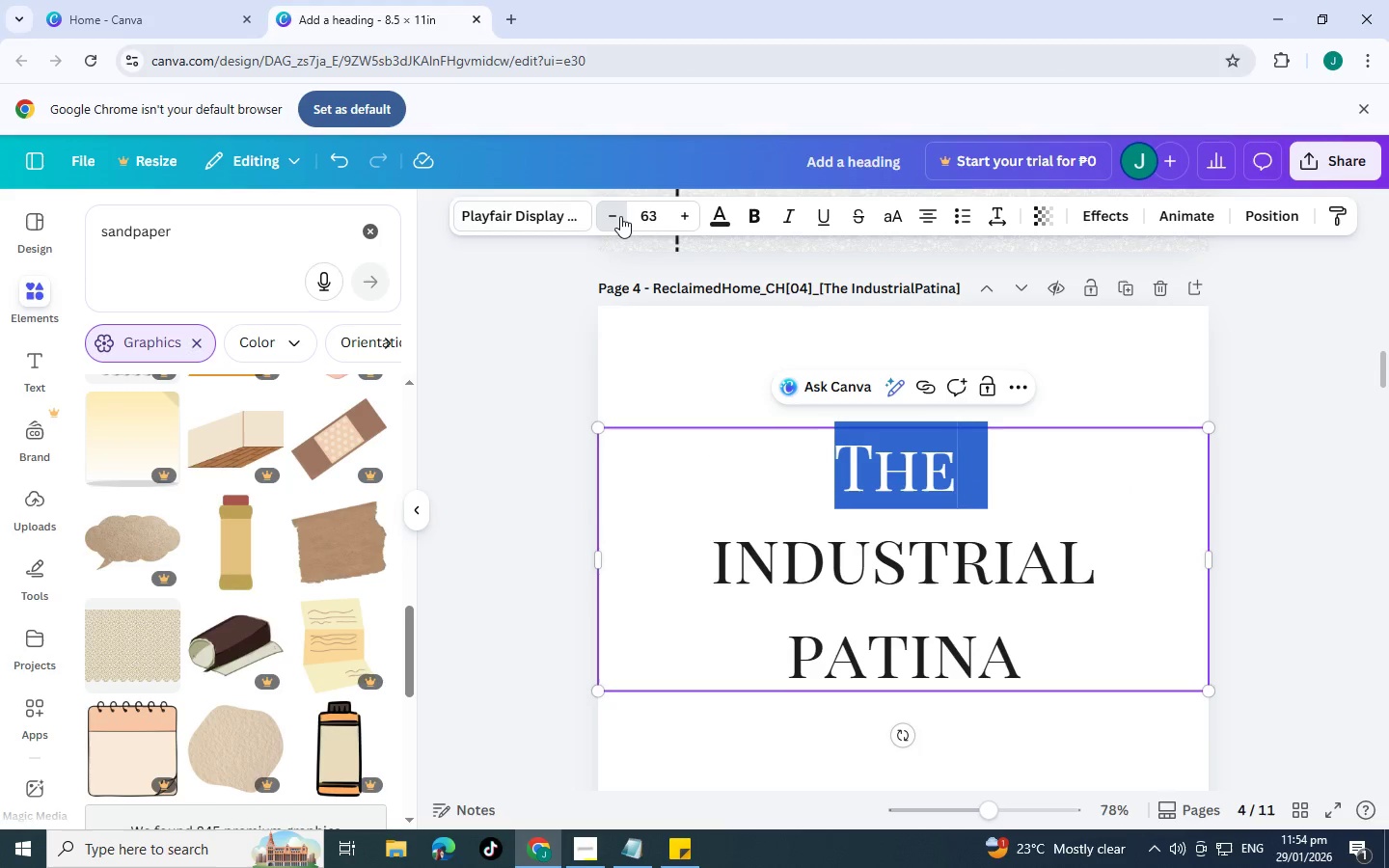 
triple_click([620, 216])
 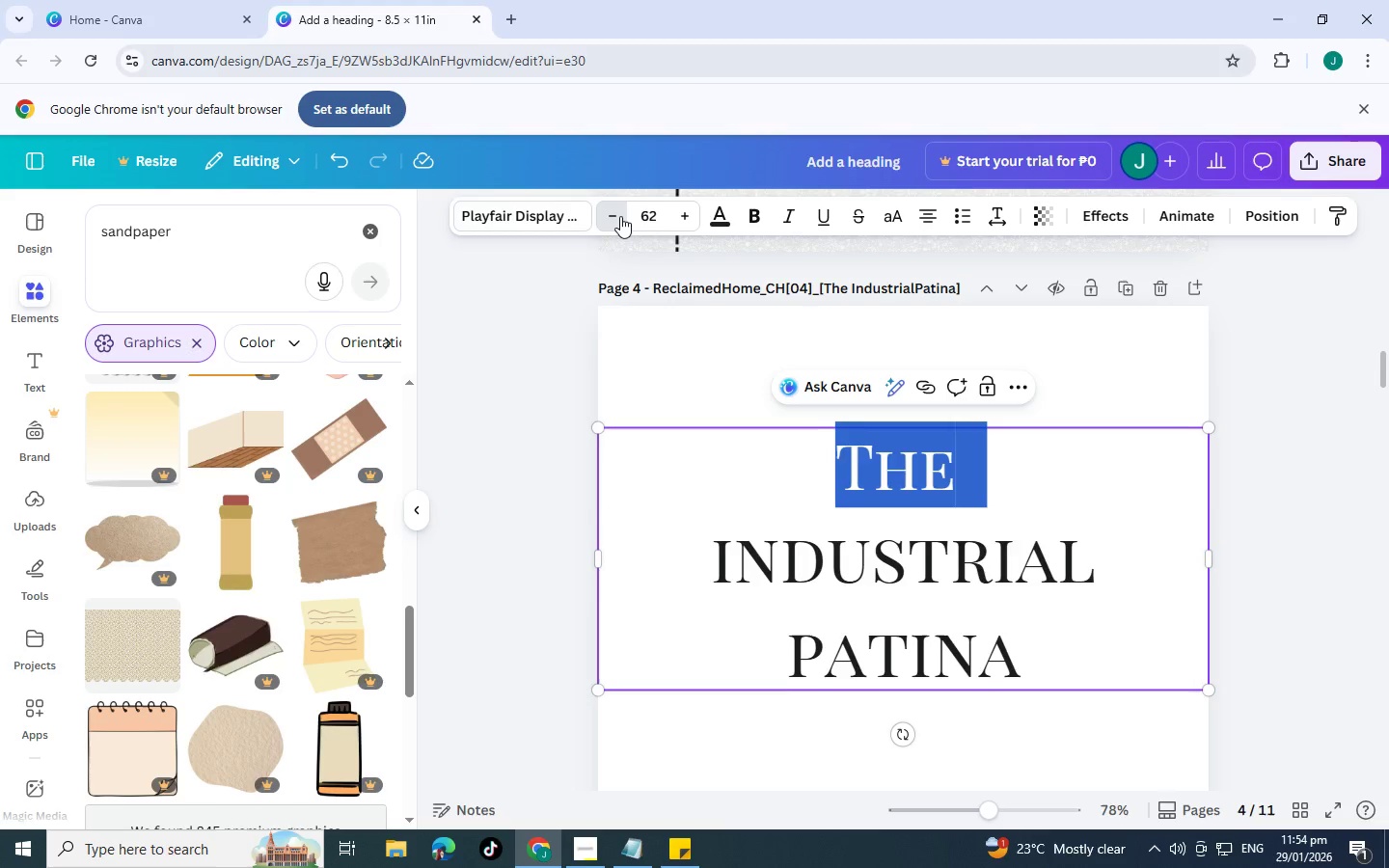 
triple_click([620, 216])
 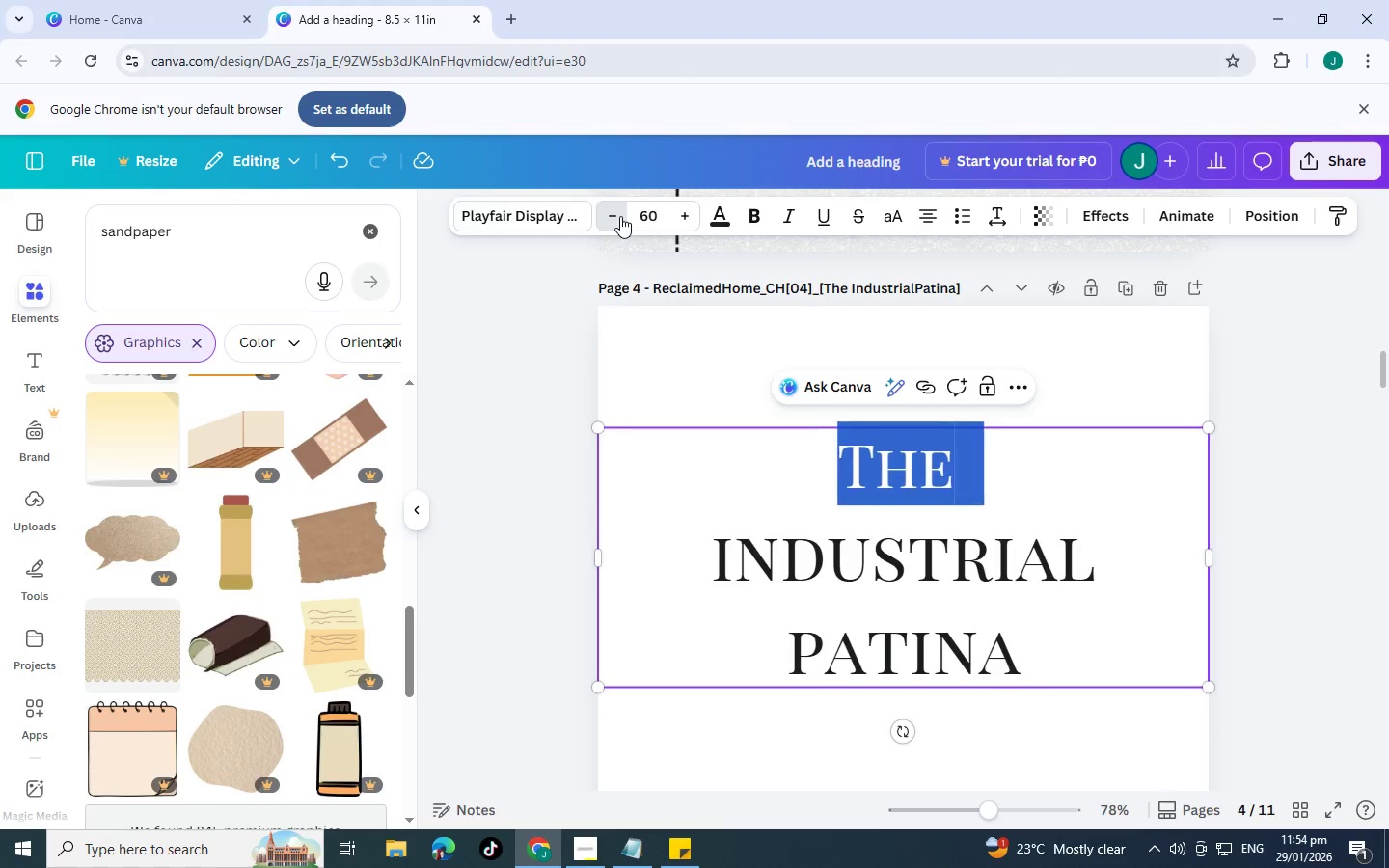 
triple_click([620, 216])
 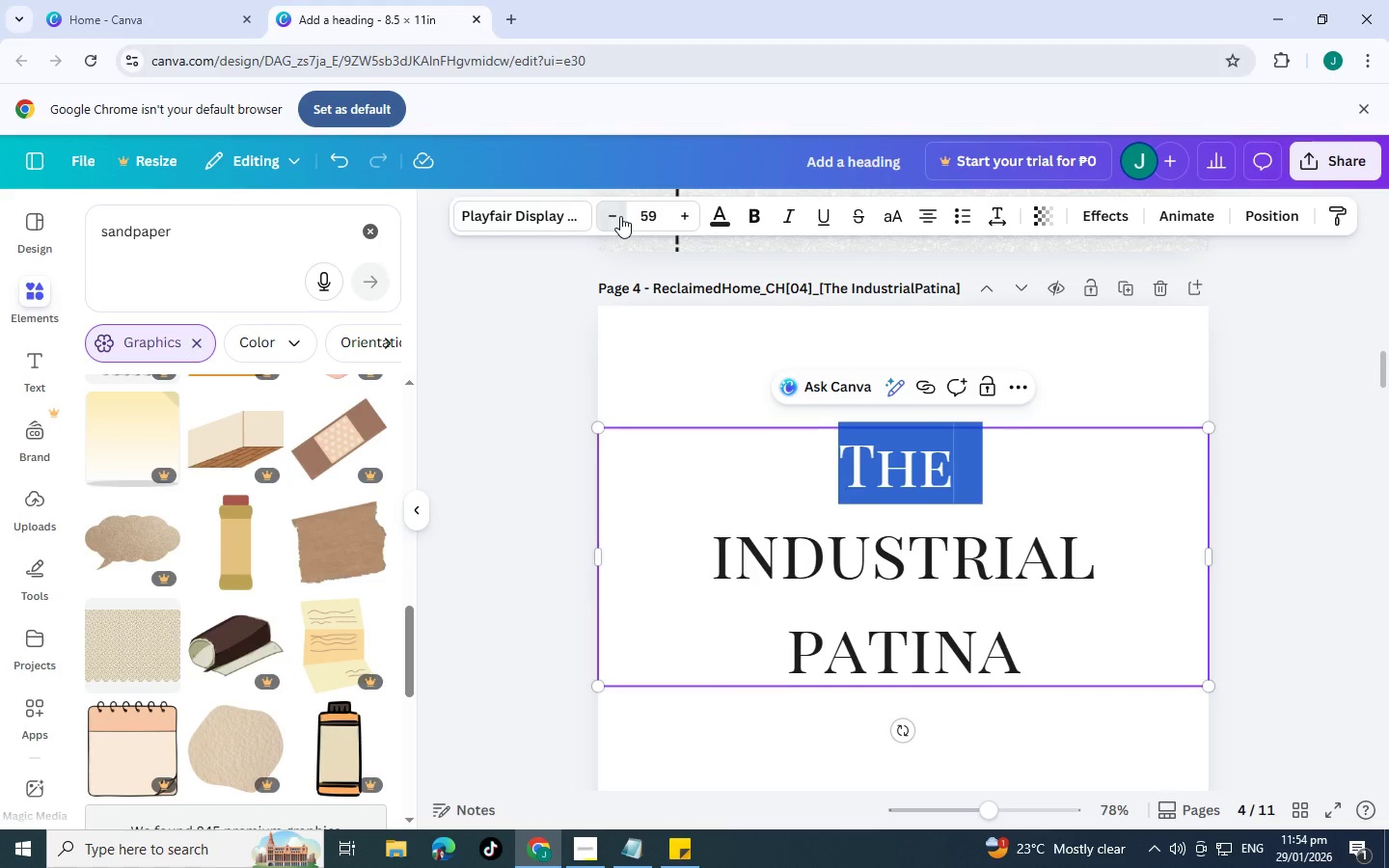 
double_click([620, 216])
 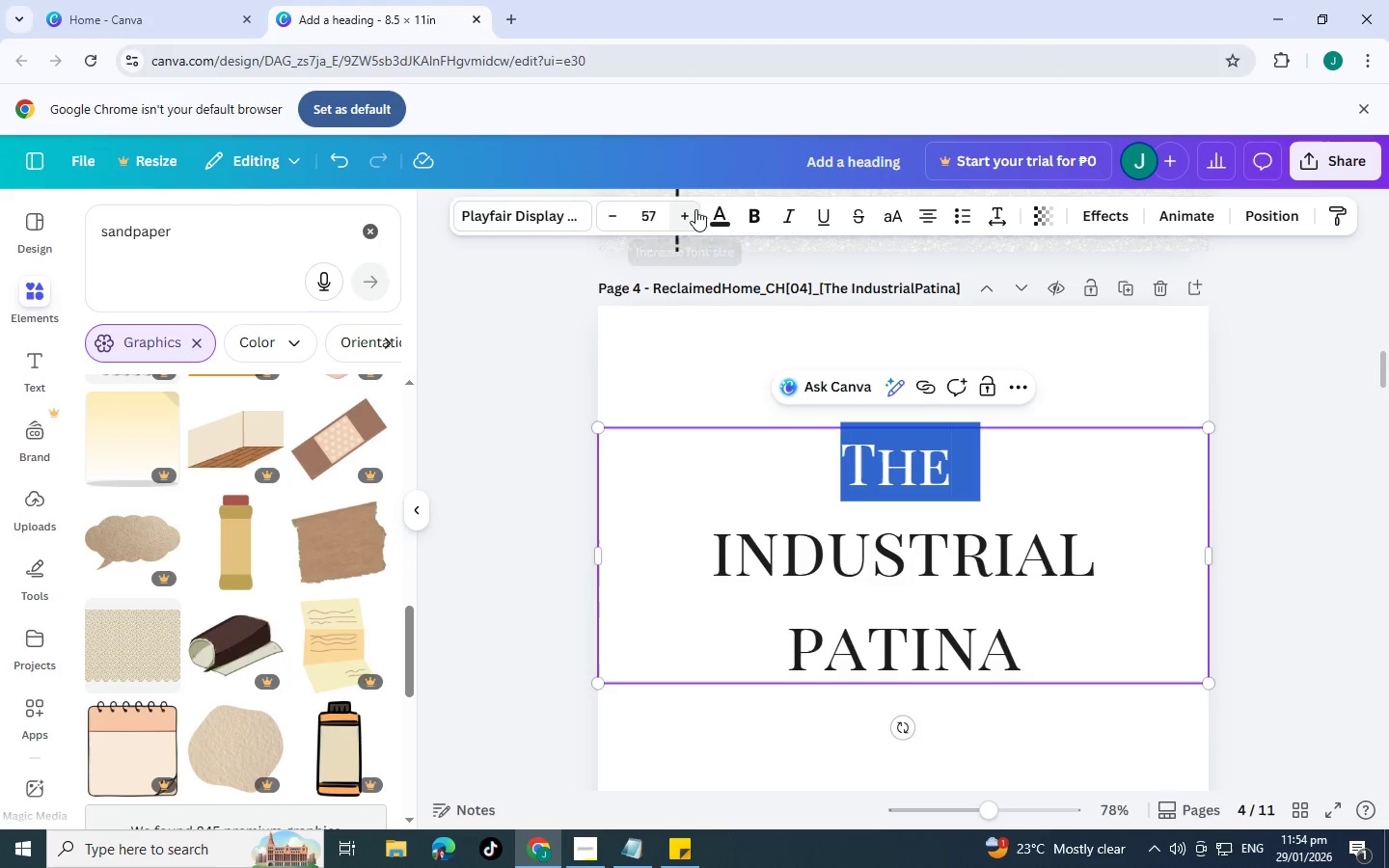 
left_click([693, 209])
 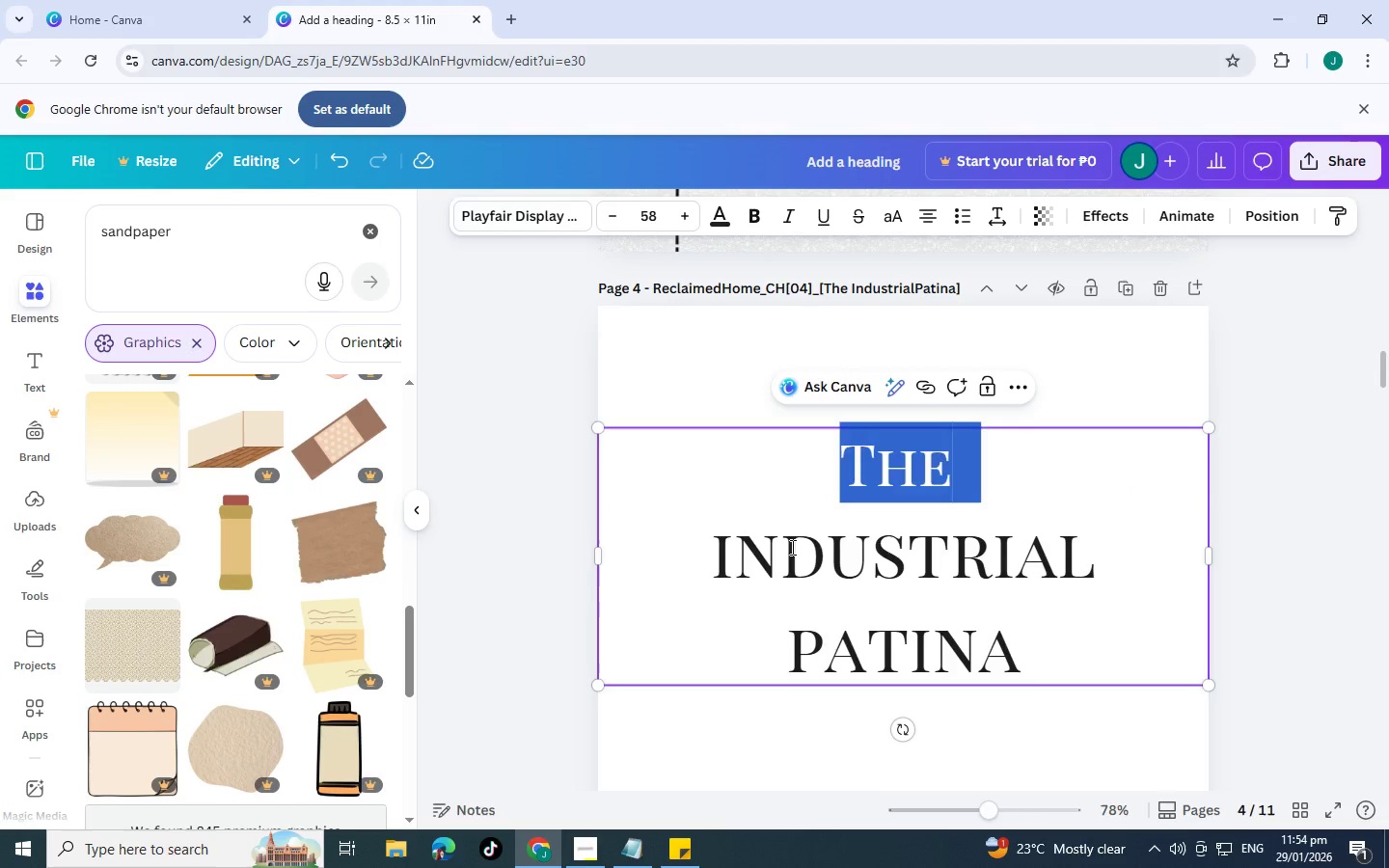 
left_click([791, 547])
 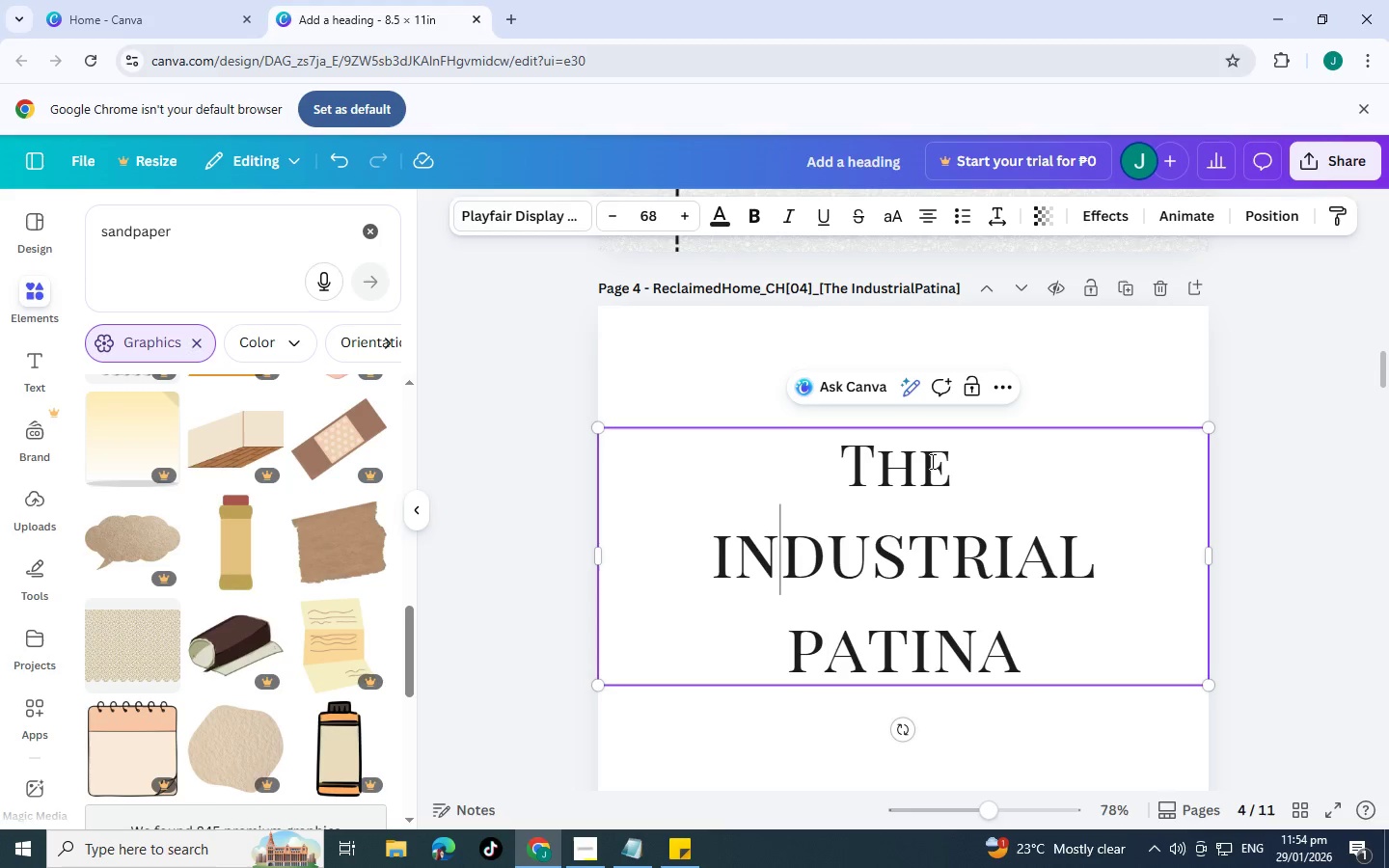 
left_click([829, 463])
 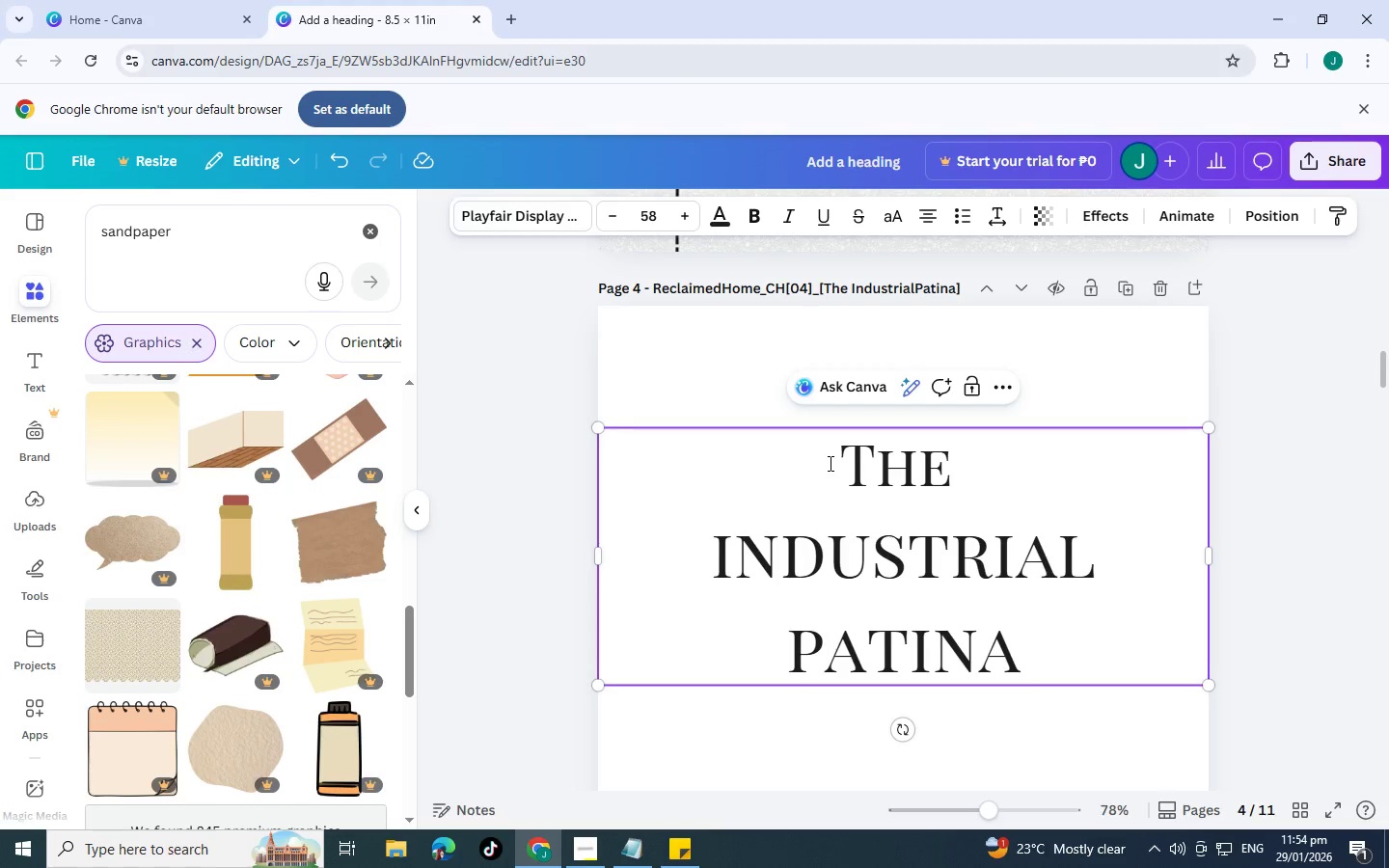 
key(Backspace)
 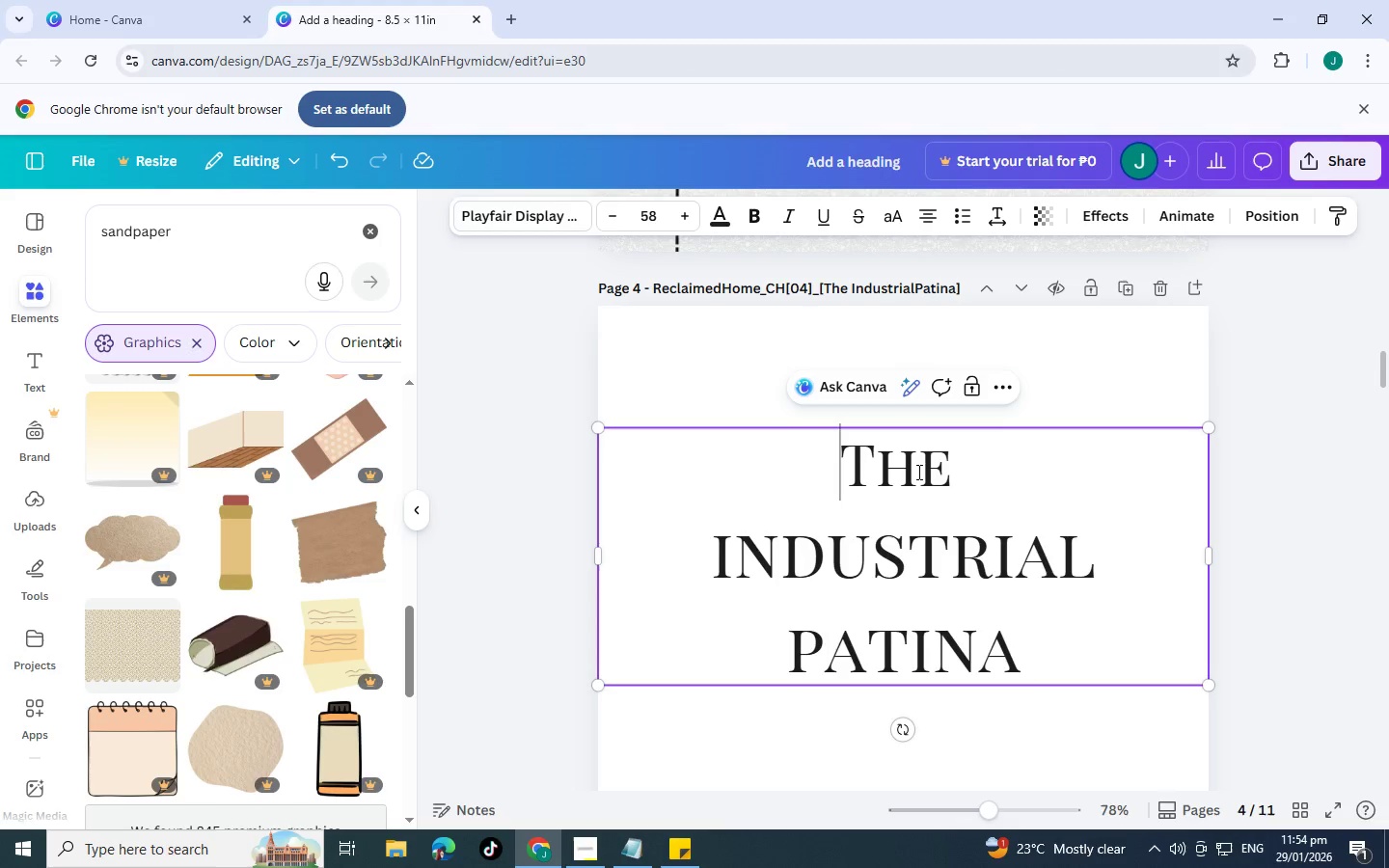 
left_click_drag(start_coordinate=[973, 473], to_coordinate=[833, 470])
 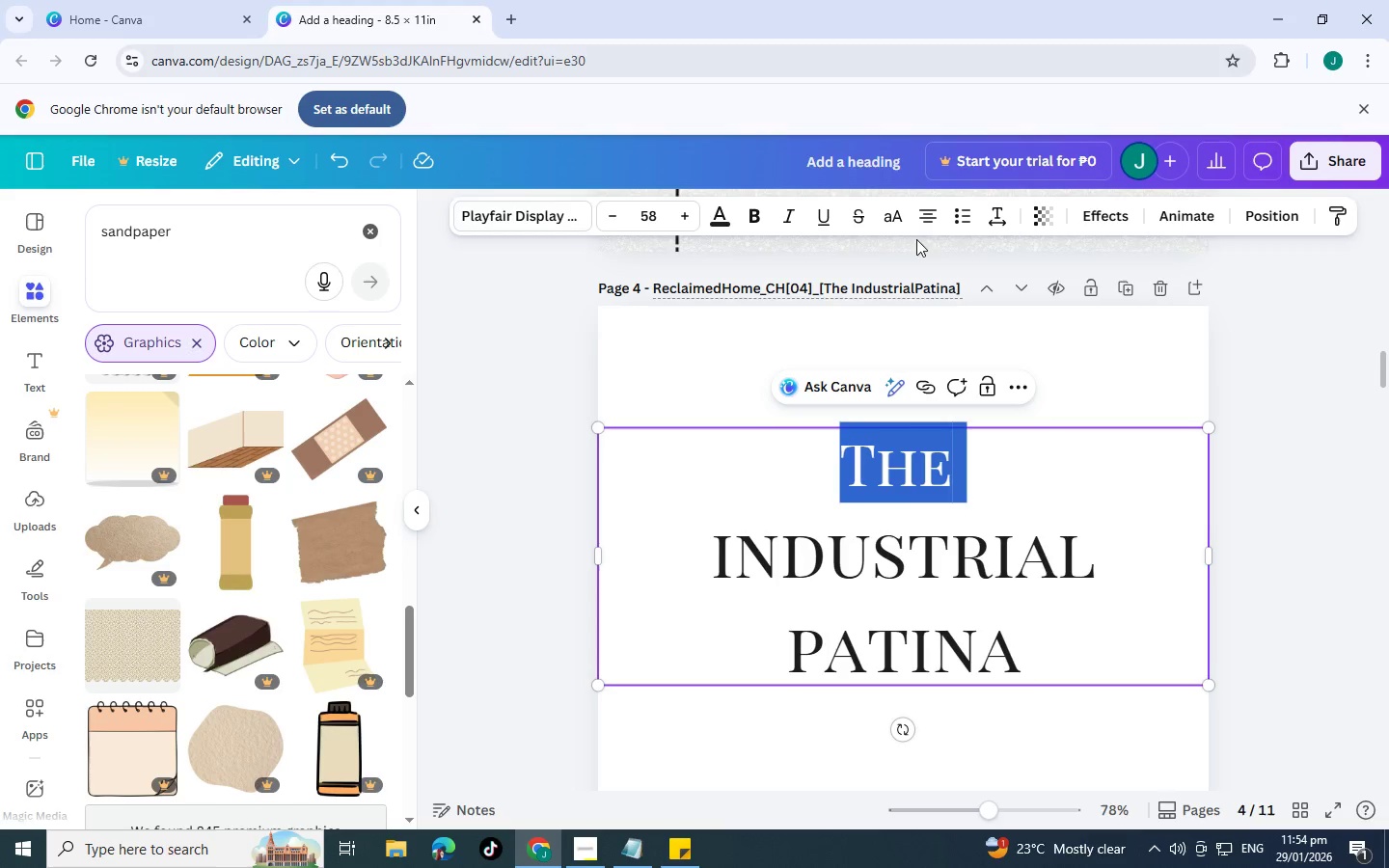 
left_click([922, 222])
 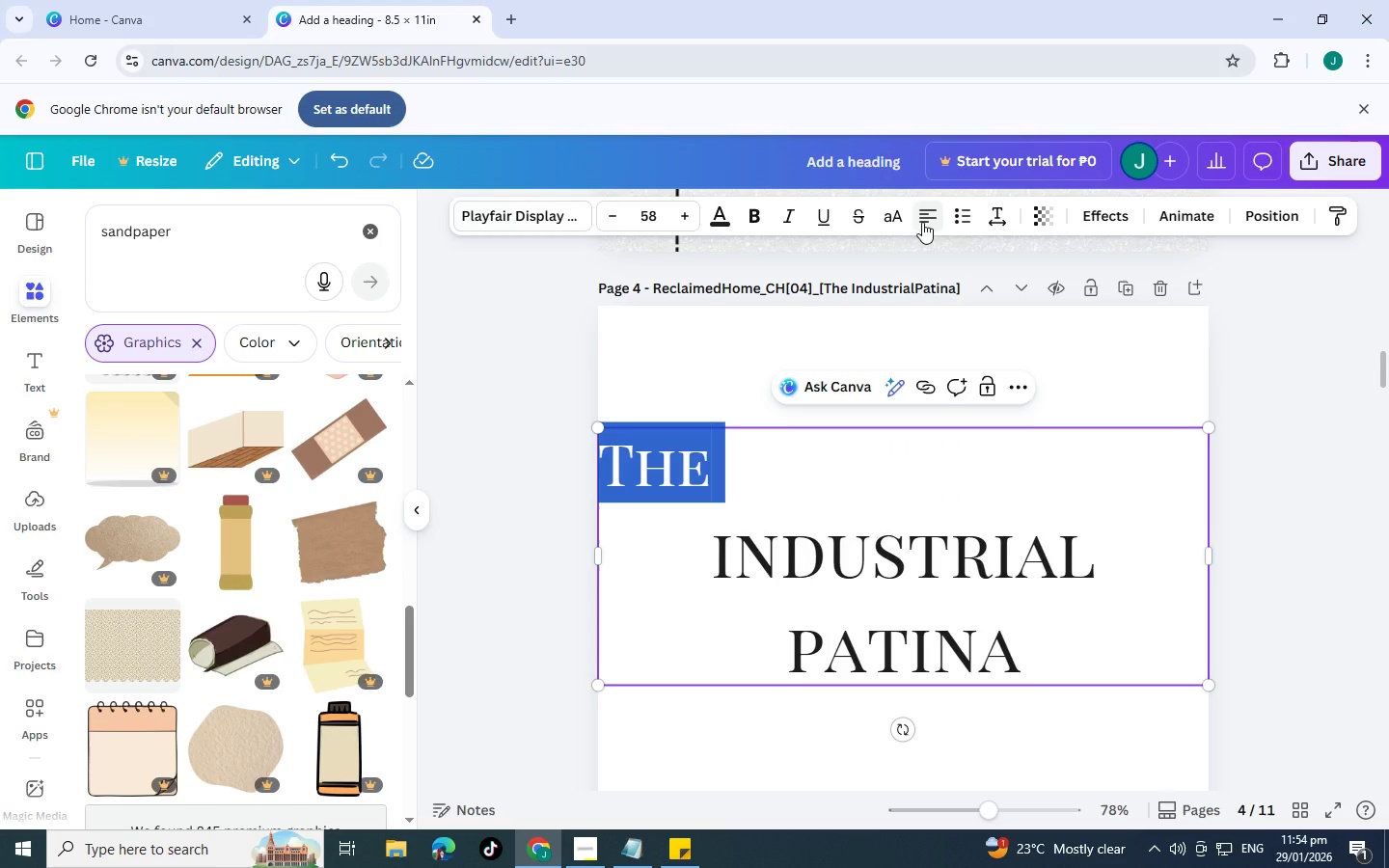 
left_click([922, 222])
 